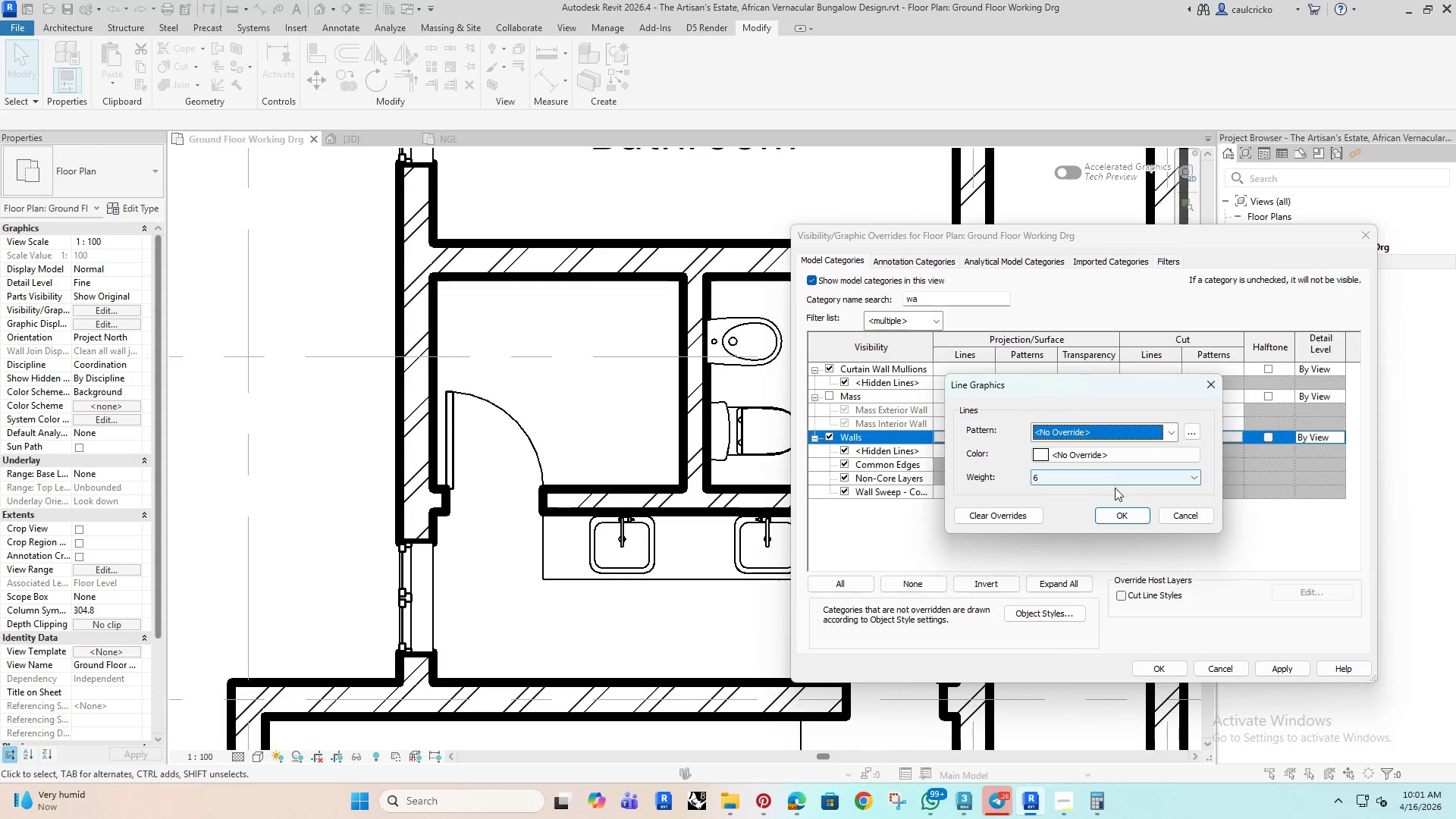 
left_click([1102, 475])
 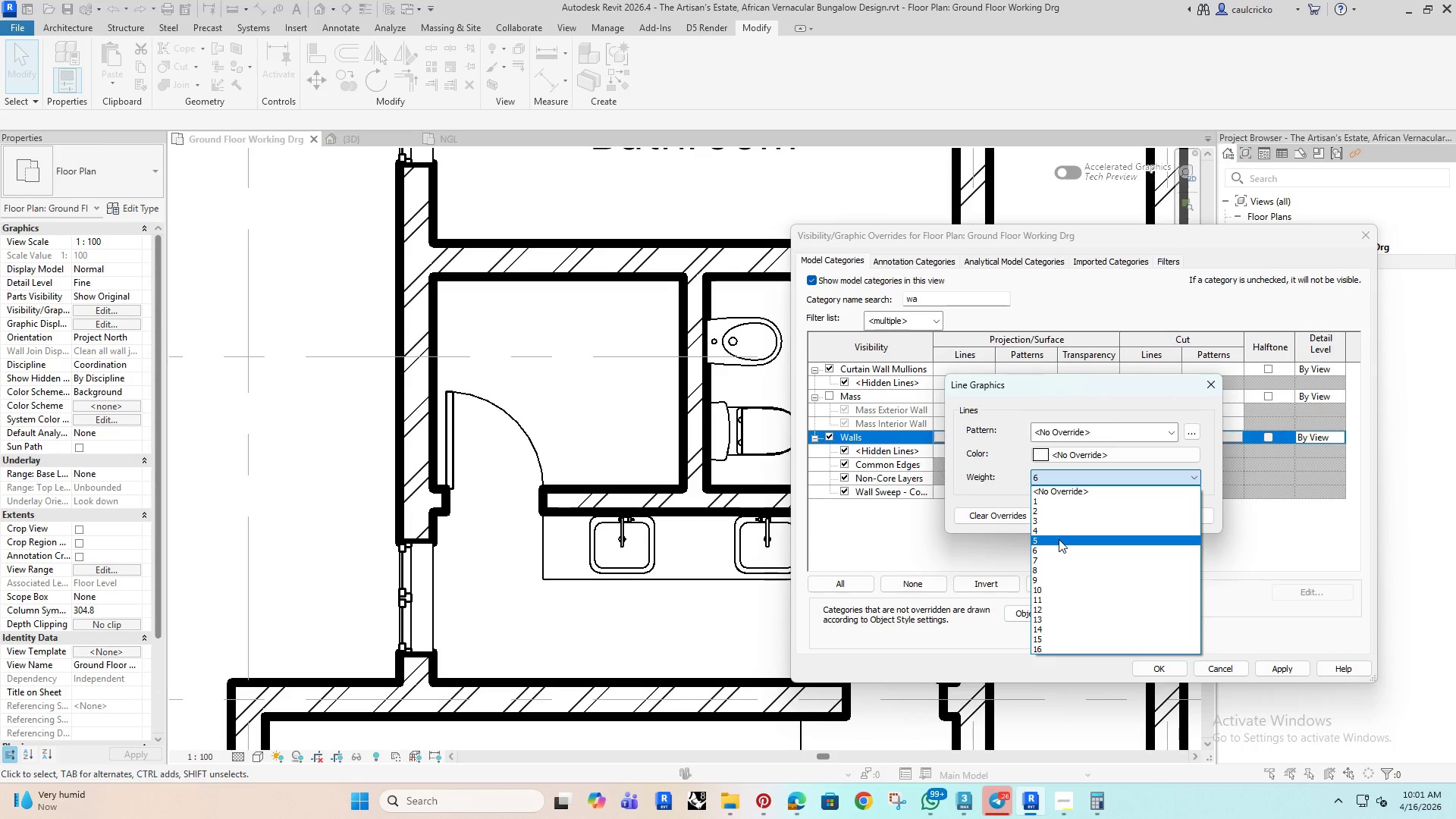 
left_click([1055, 534])
 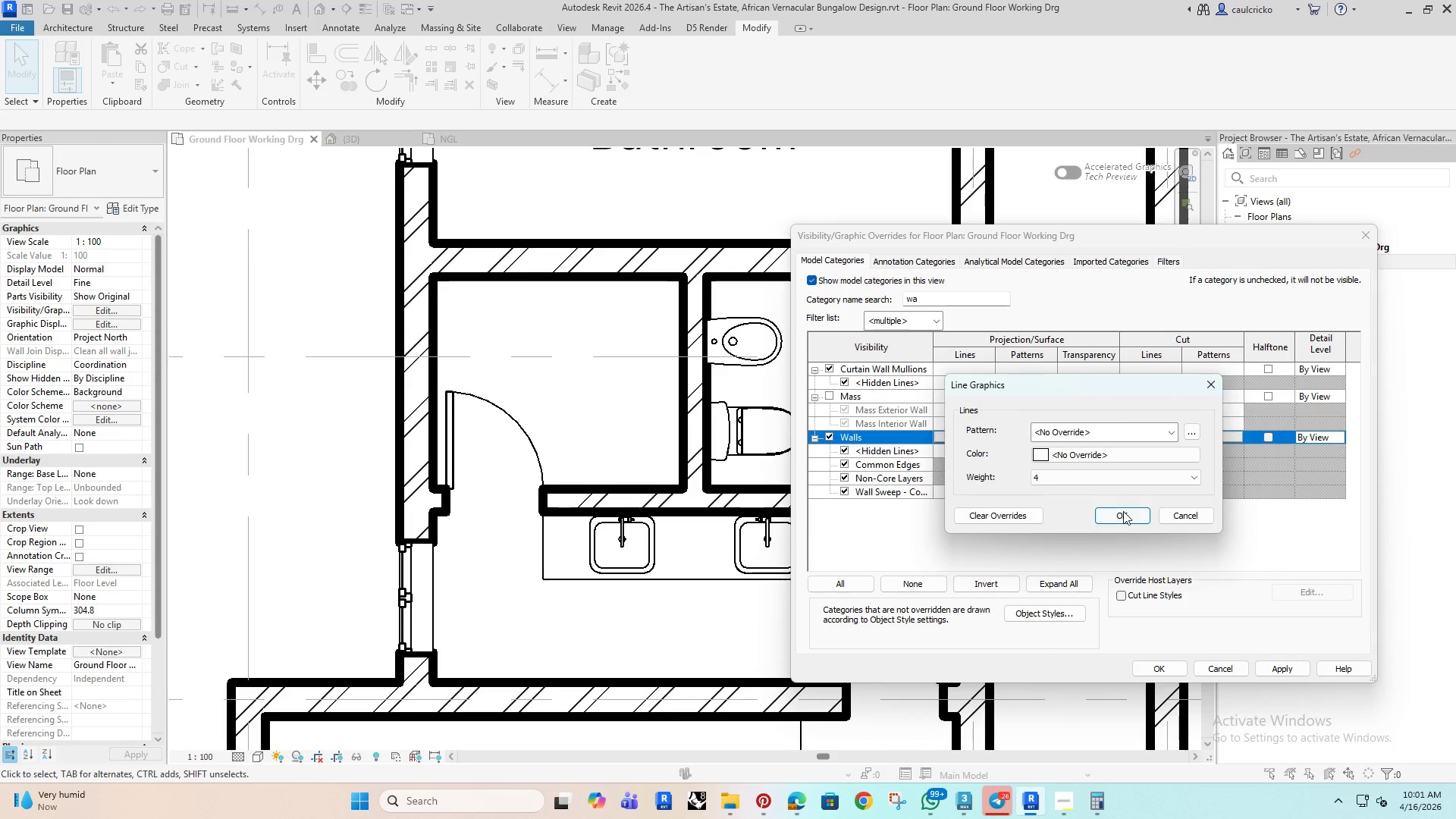 
double_click([1128, 520])
 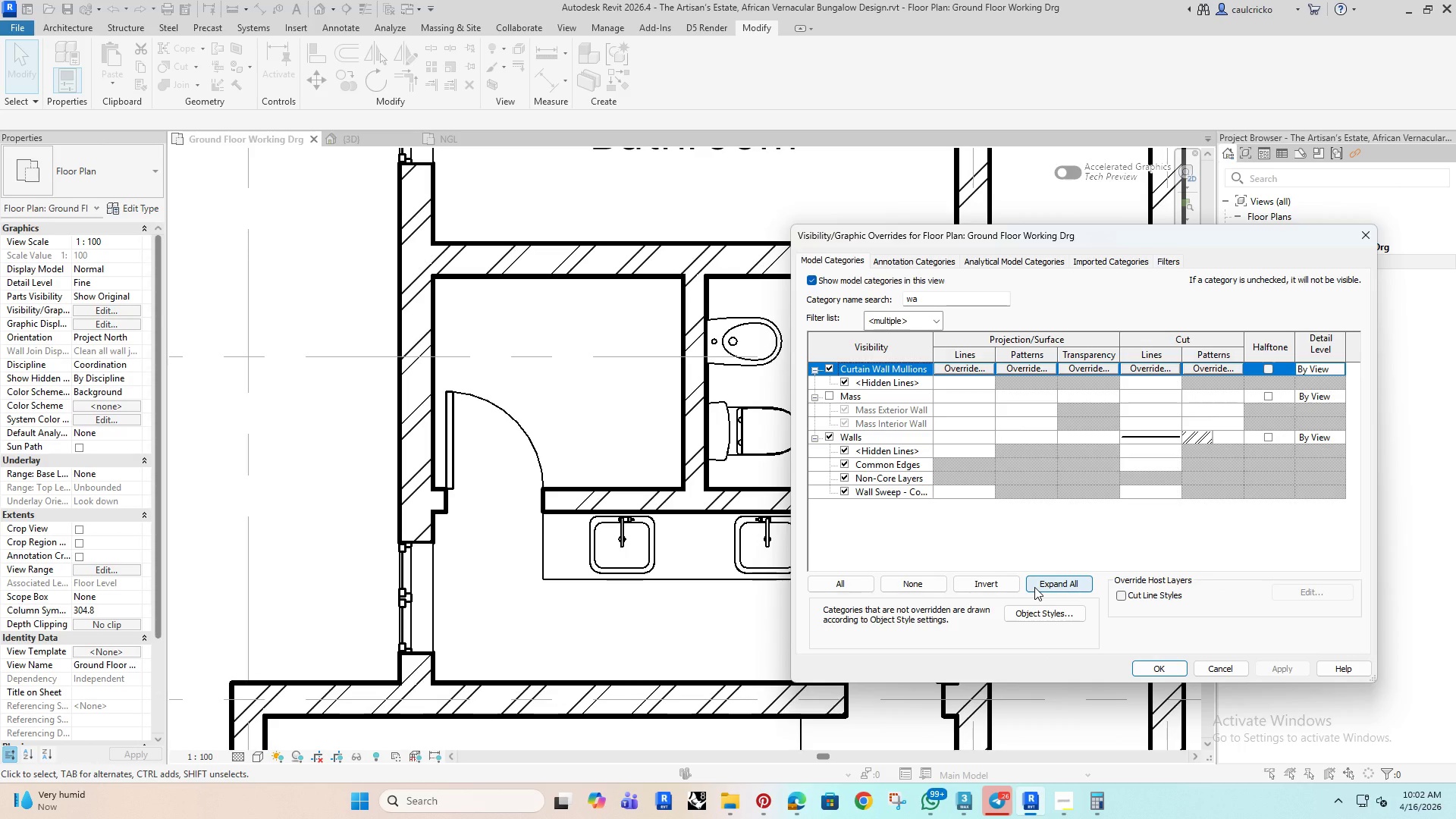 
wait(14.41)
 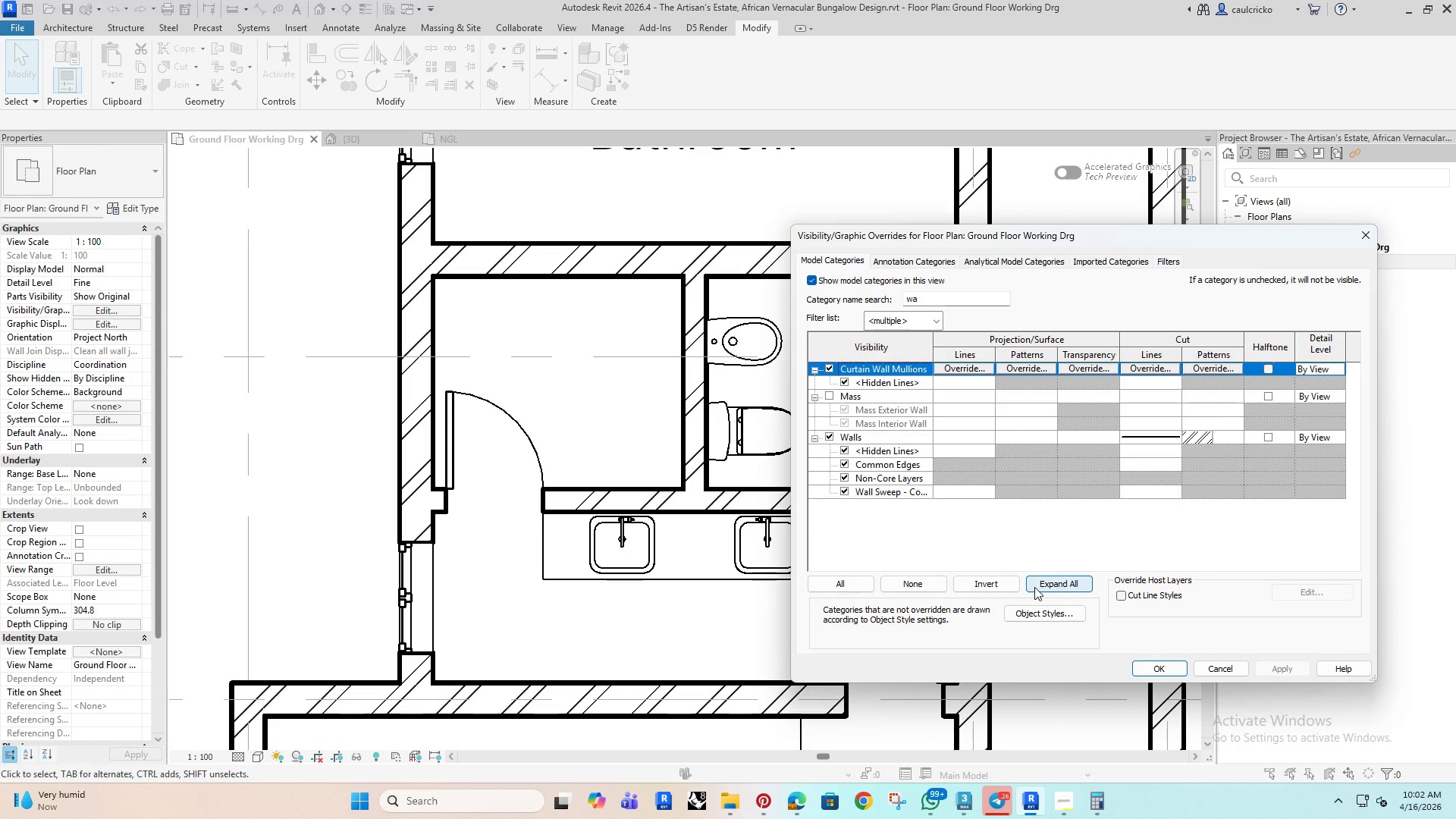 
left_click([1159, 440])
 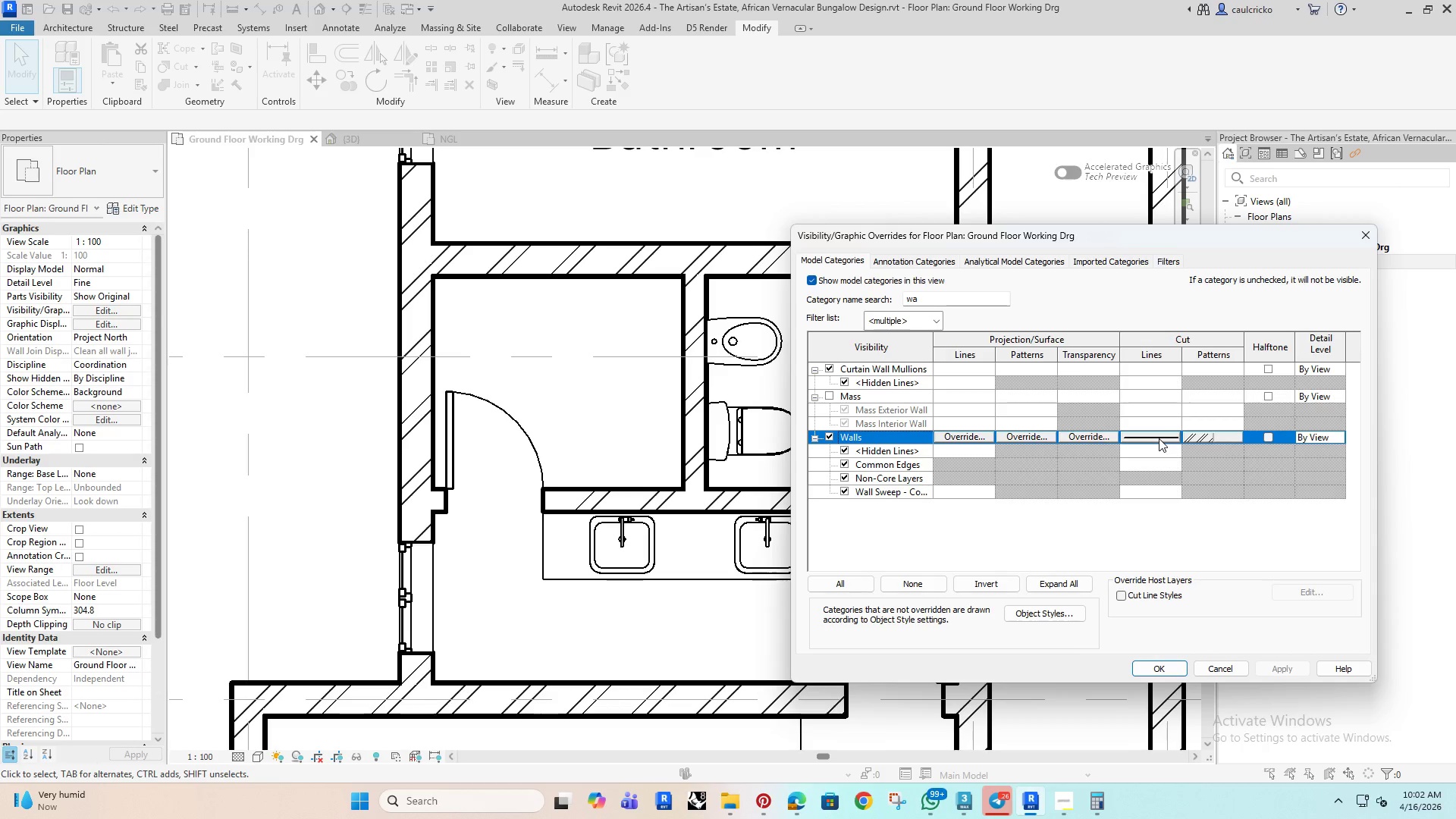 
left_click([1159, 438])
 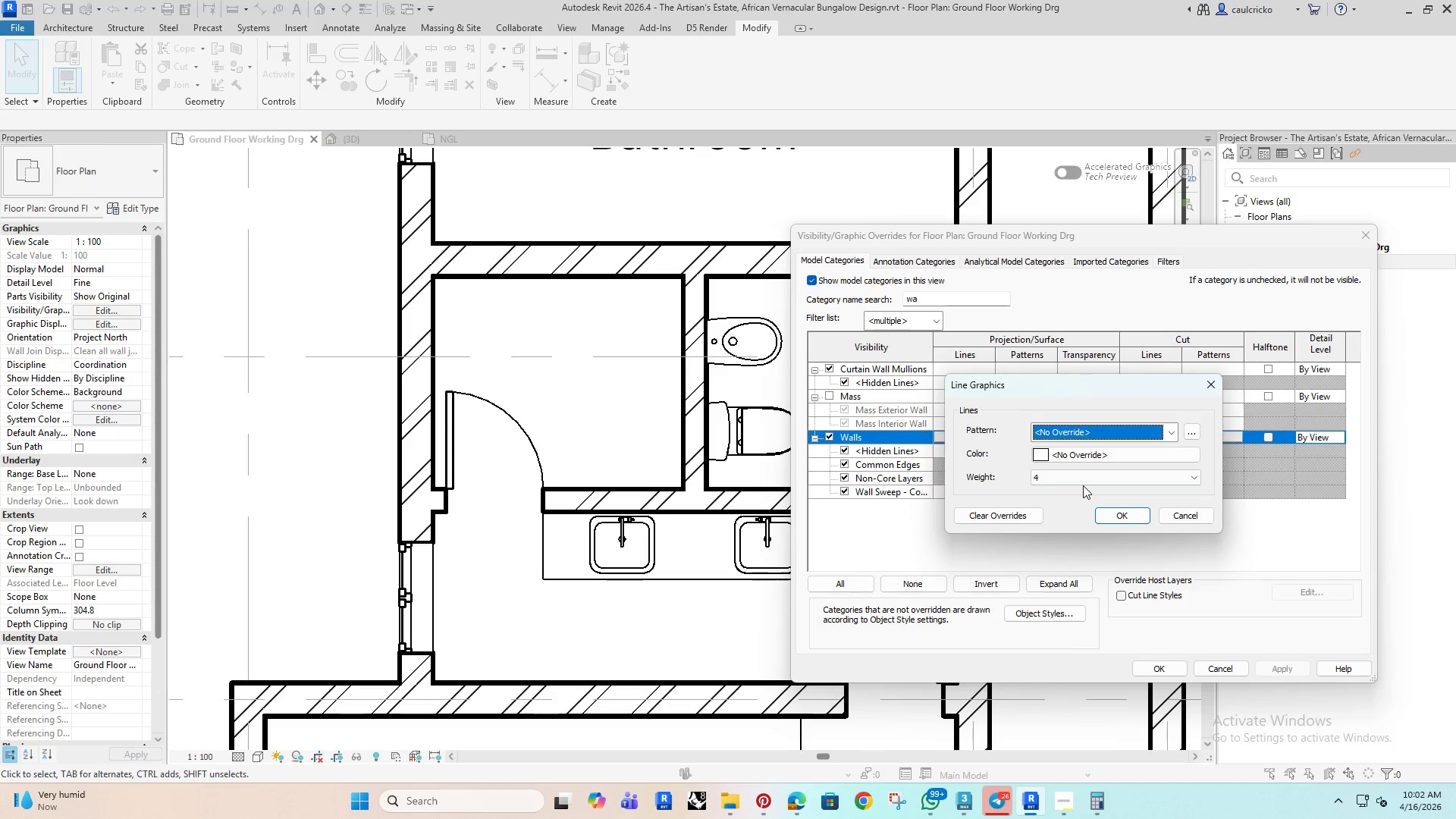 
double_click([1078, 475])
 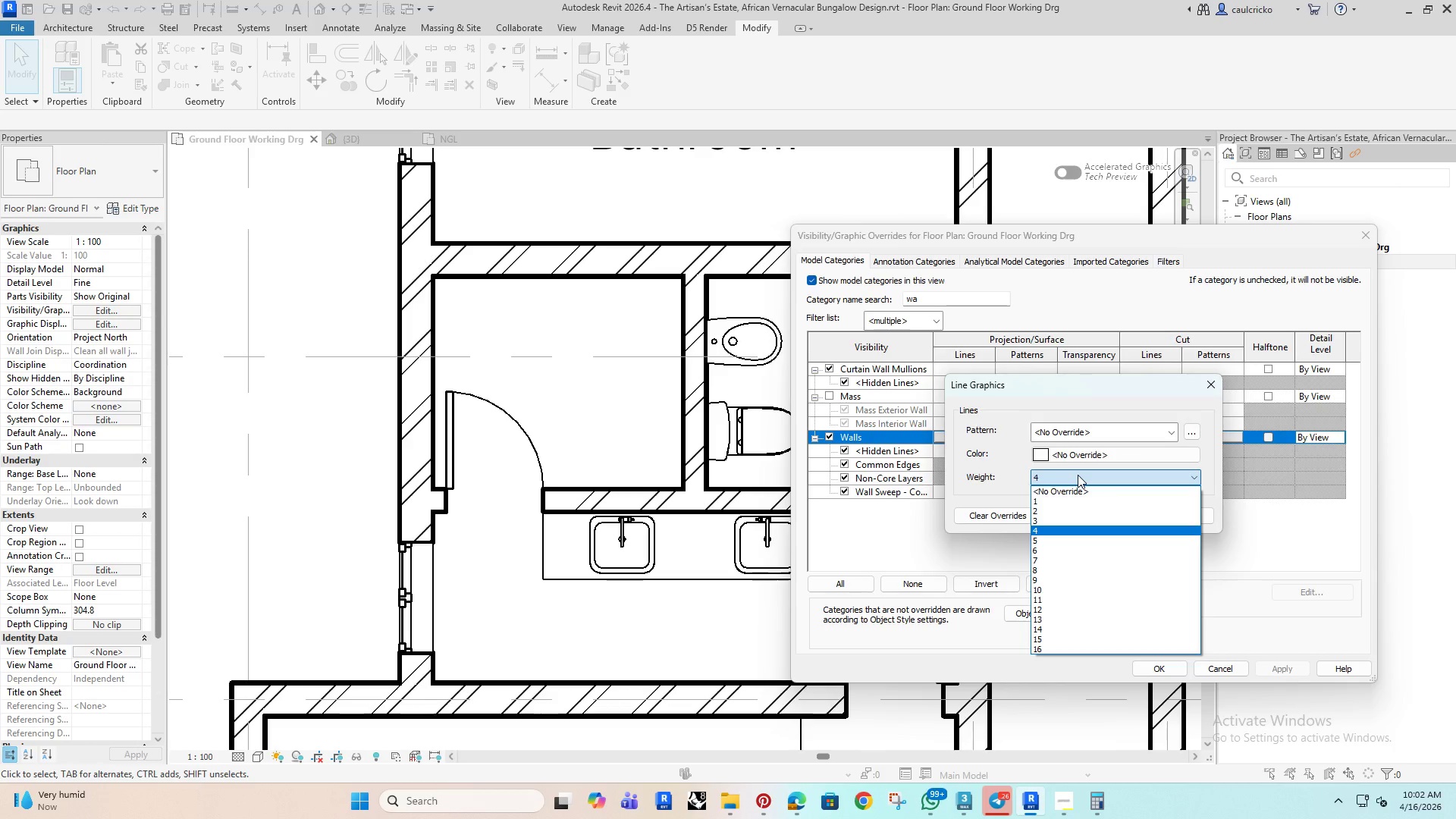 
left_click([1078, 475])
 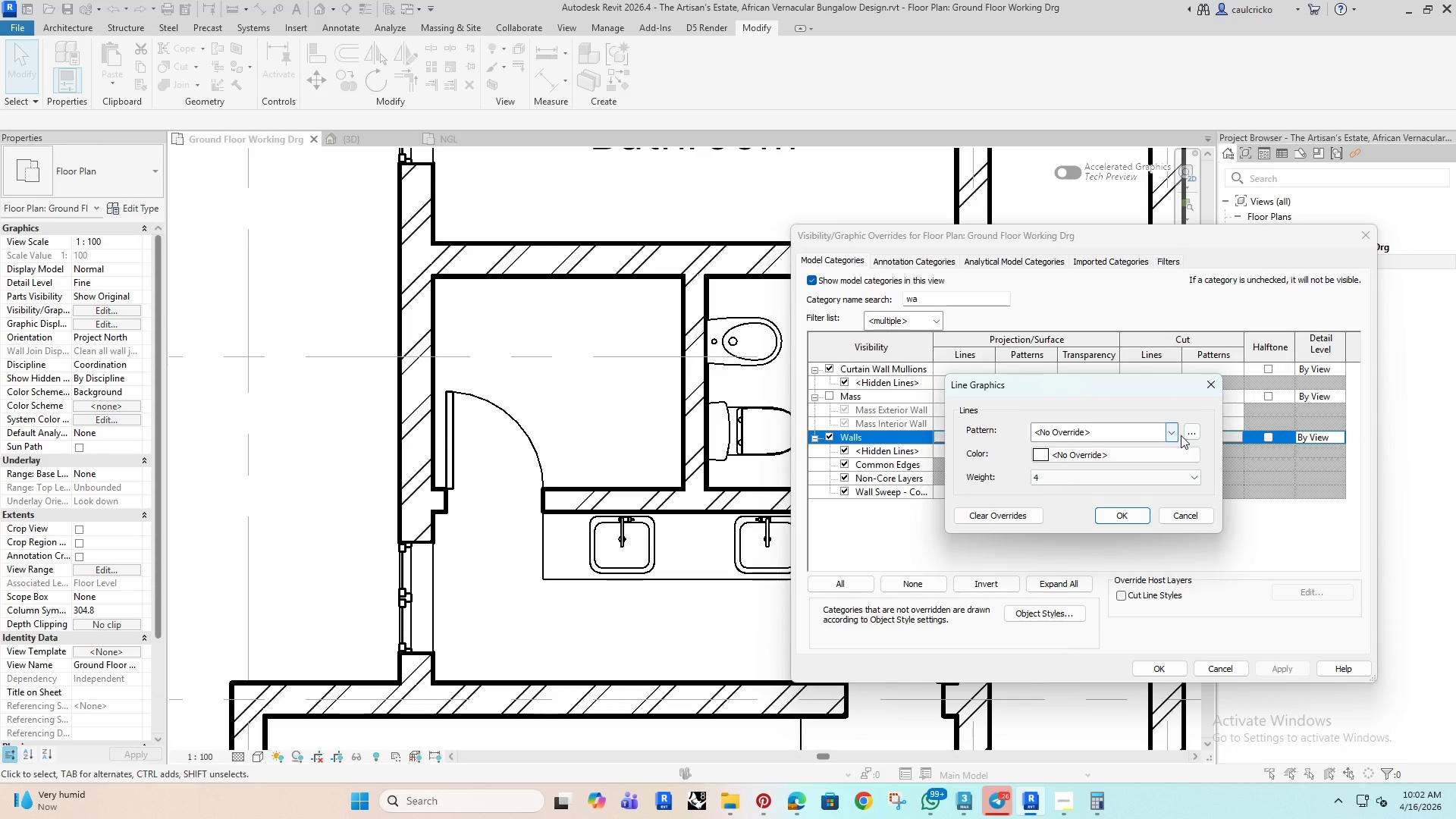 
left_click([1123, 513])
 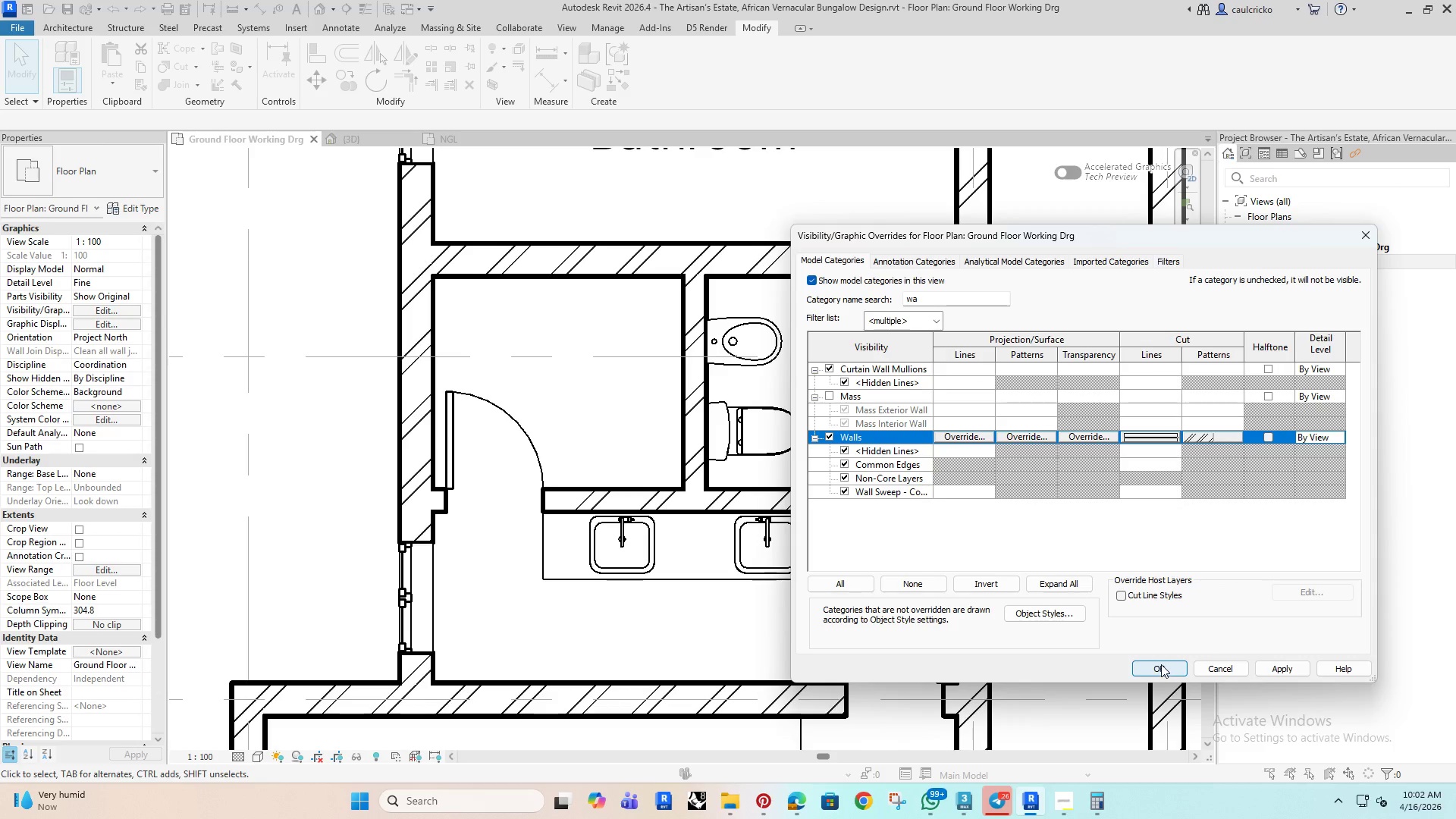 
left_click([1161, 664])
 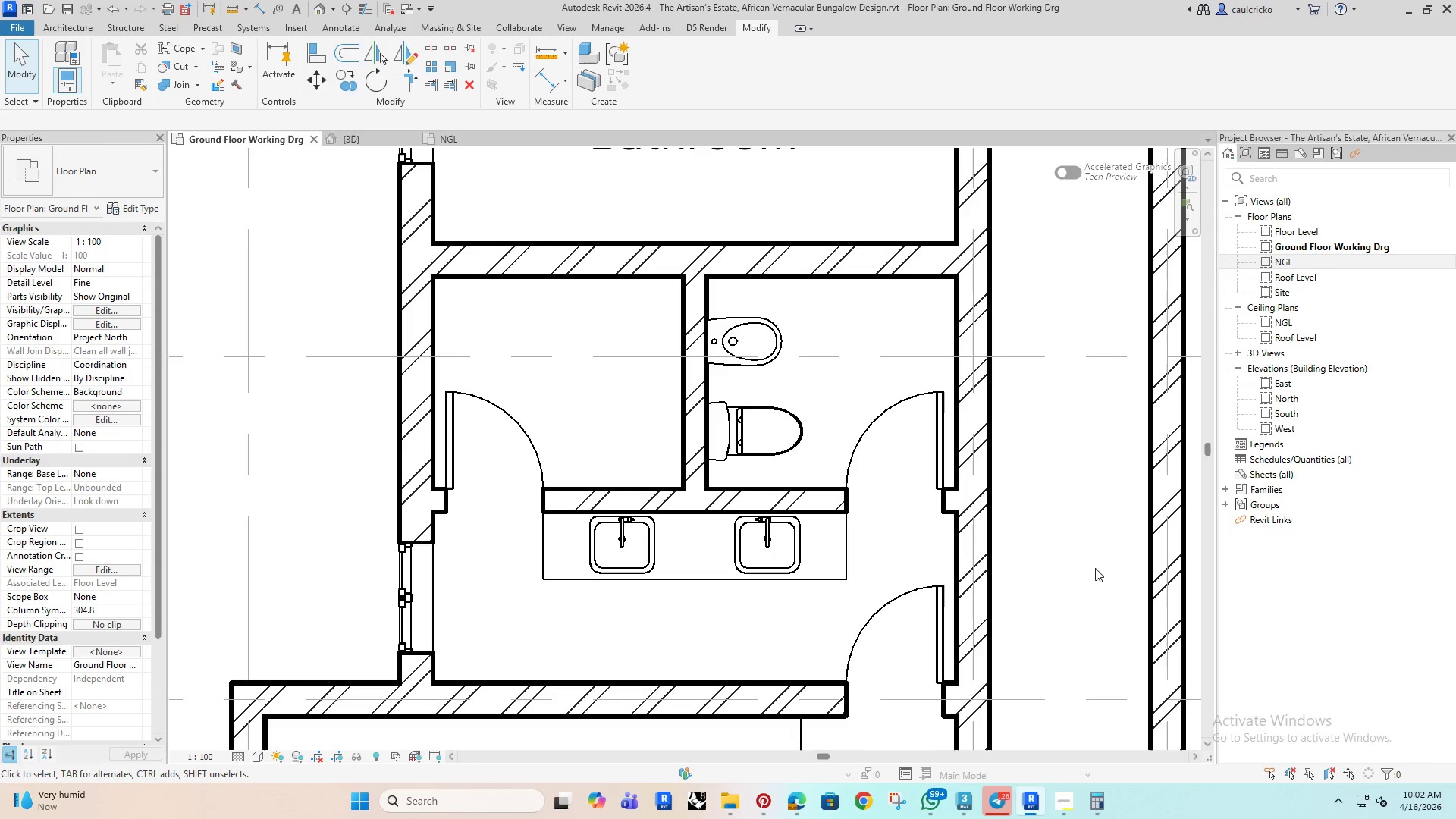 
left_click([1118, 541])
 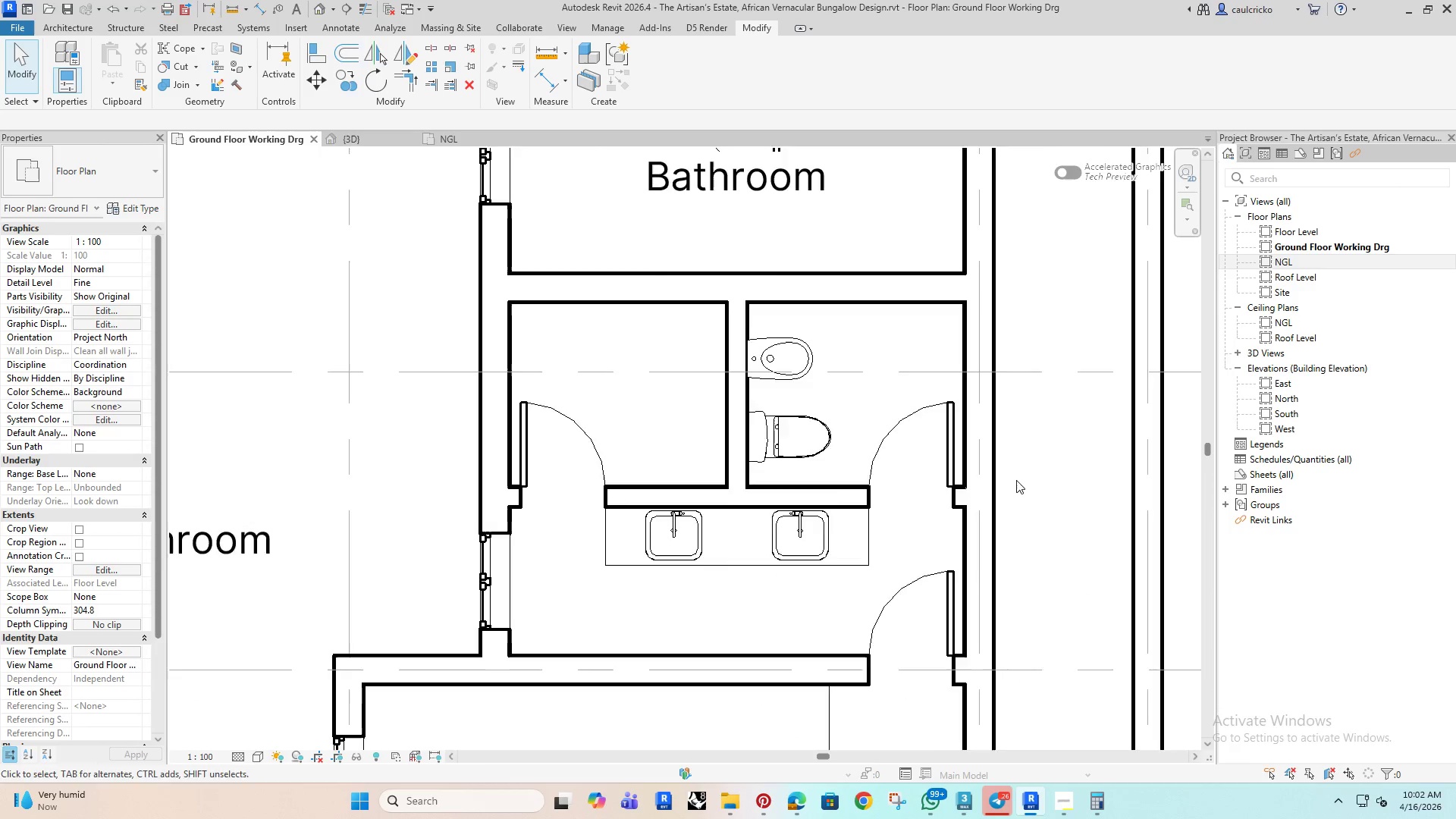 
scroll: coordinate [775, 503], scroll_direction: down, amount: 12.0
 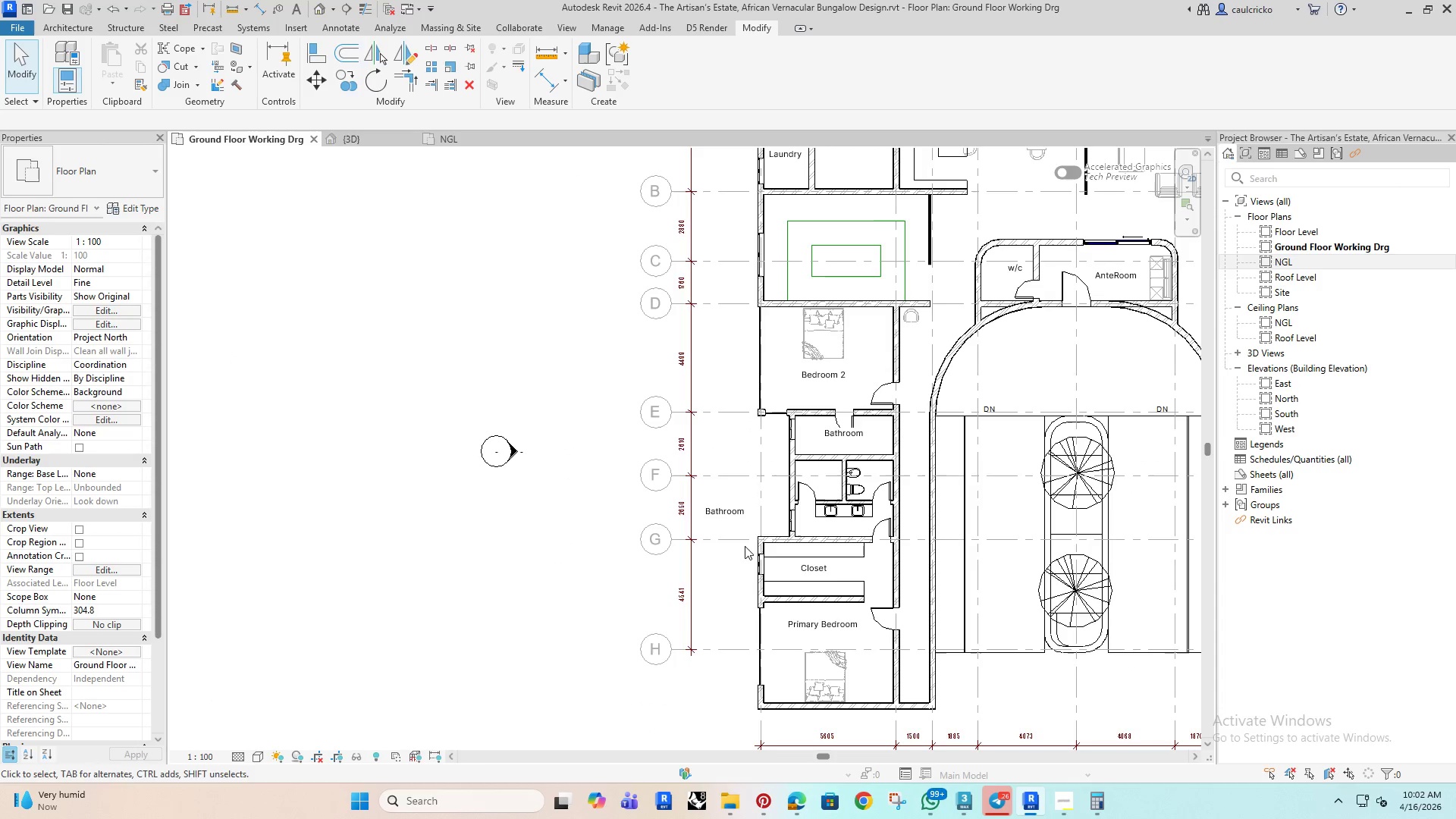 
scroll: coordinate [970, 485], scroll_direction: up, amount: 14.0
 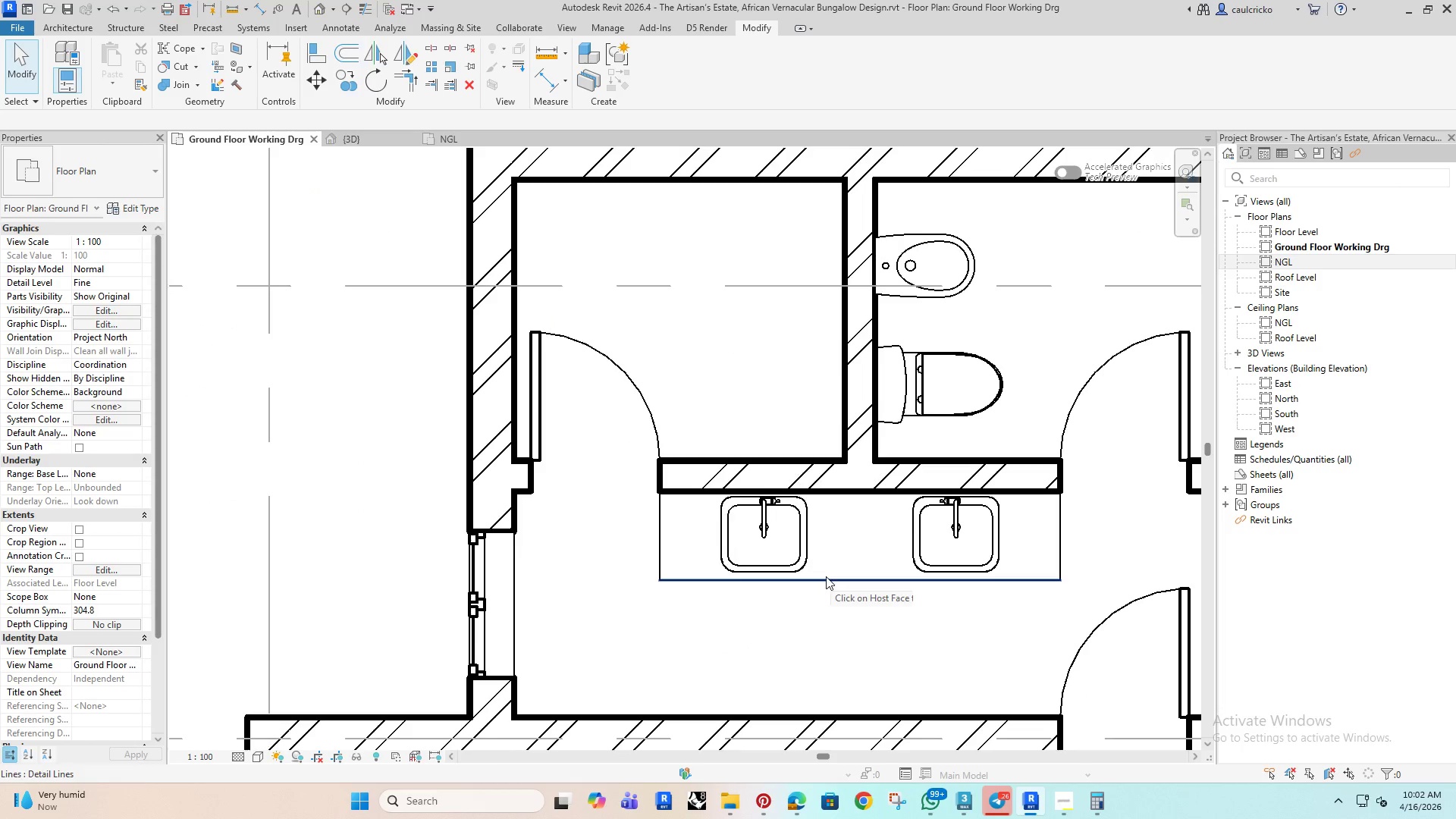 
scroll: coordinate [733, 578], scroll_direction: down, amount: 7.0
 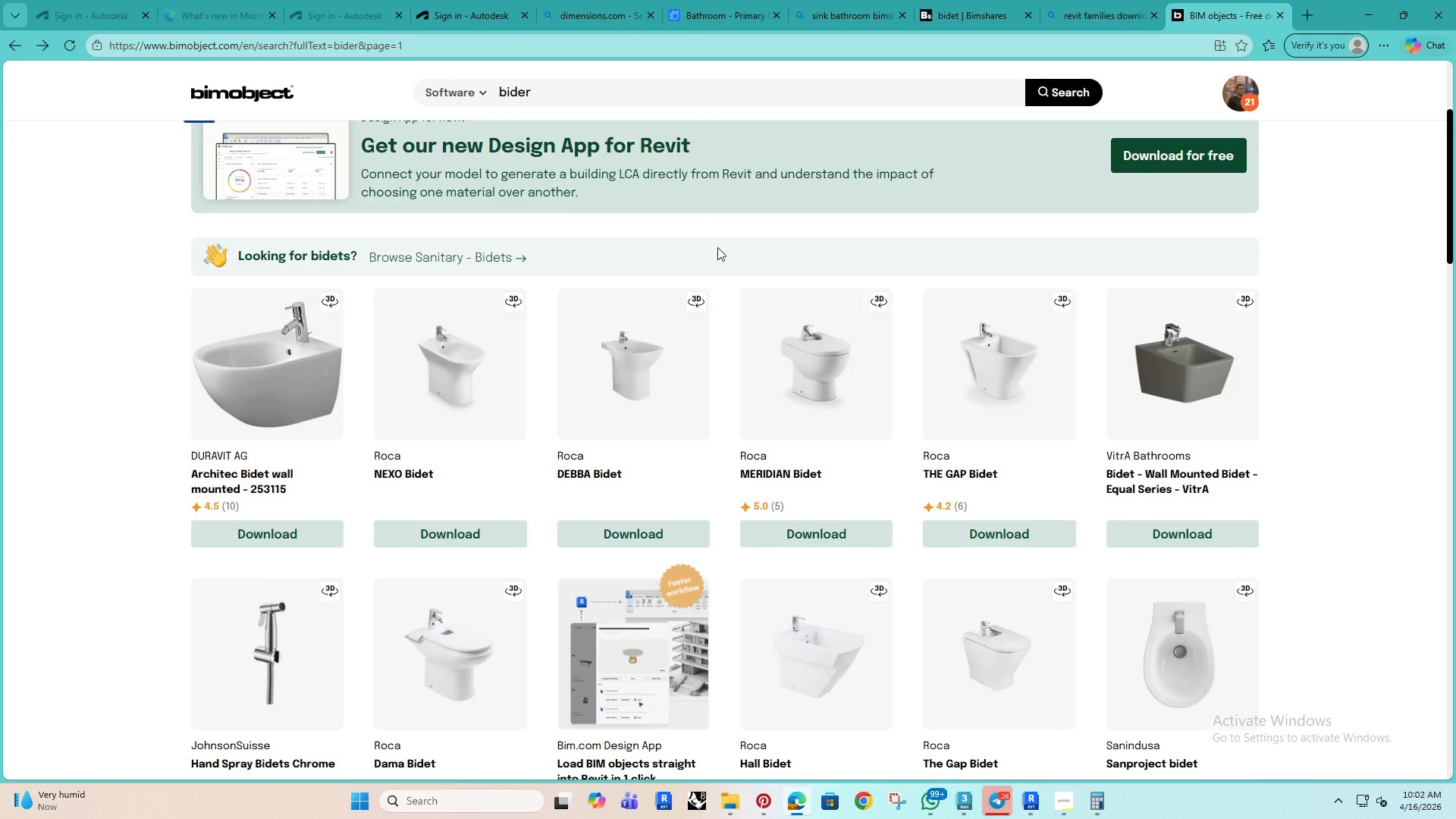 
wait(5.67)
 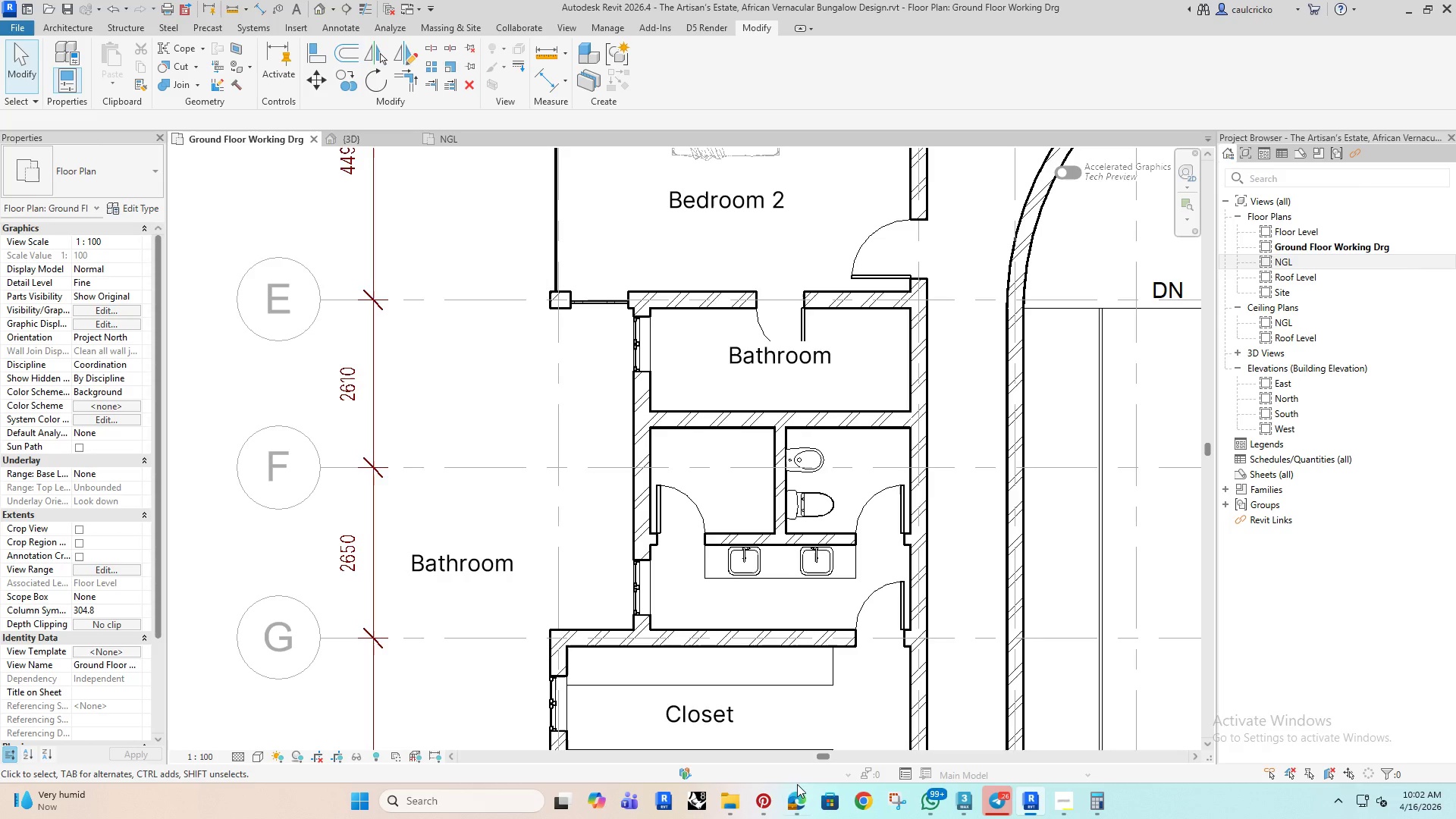 
left_click_drag(start_coordinate=[550, 95], to_coordinate=[475, 99])
 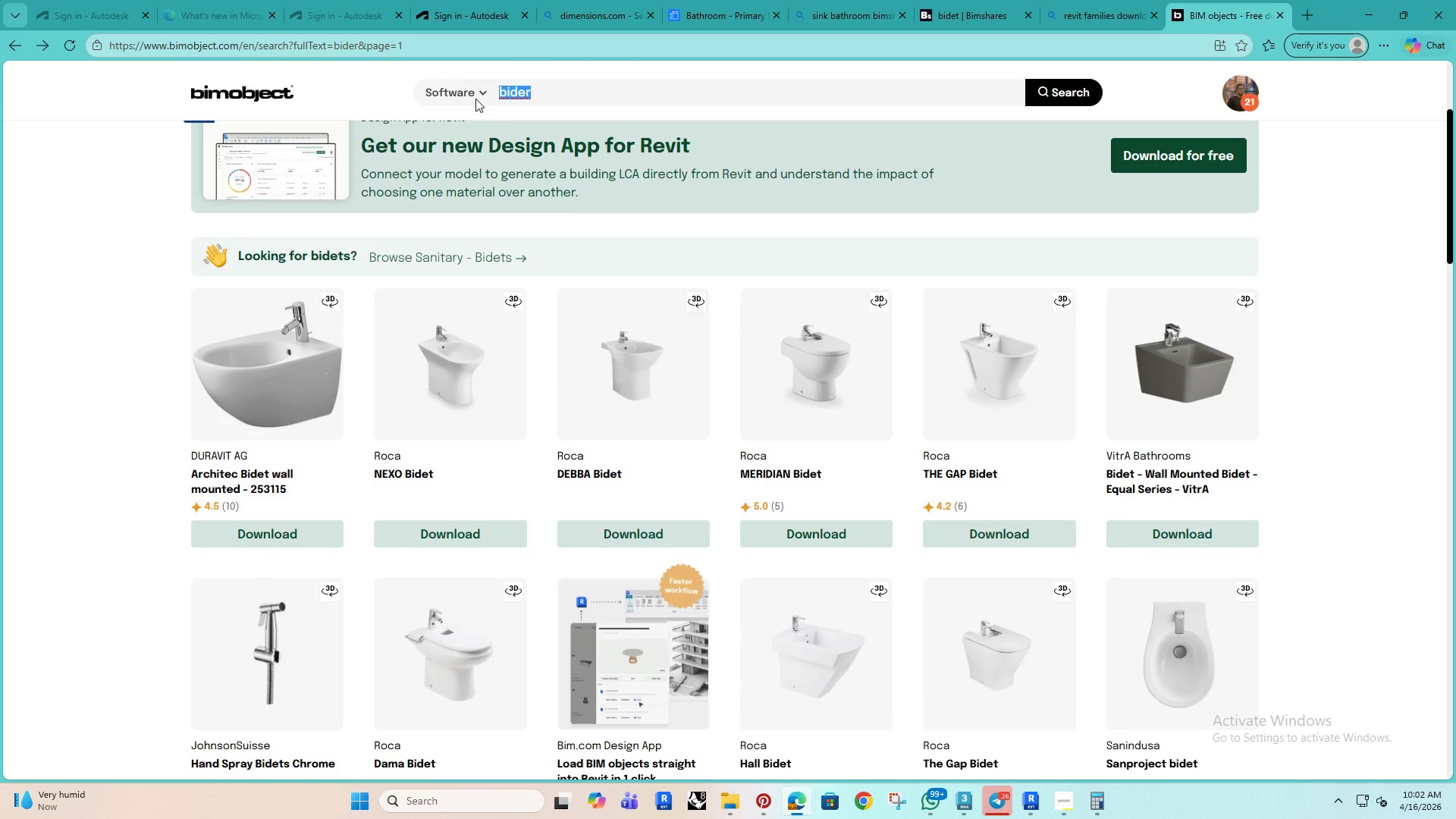 
type(sofa)
 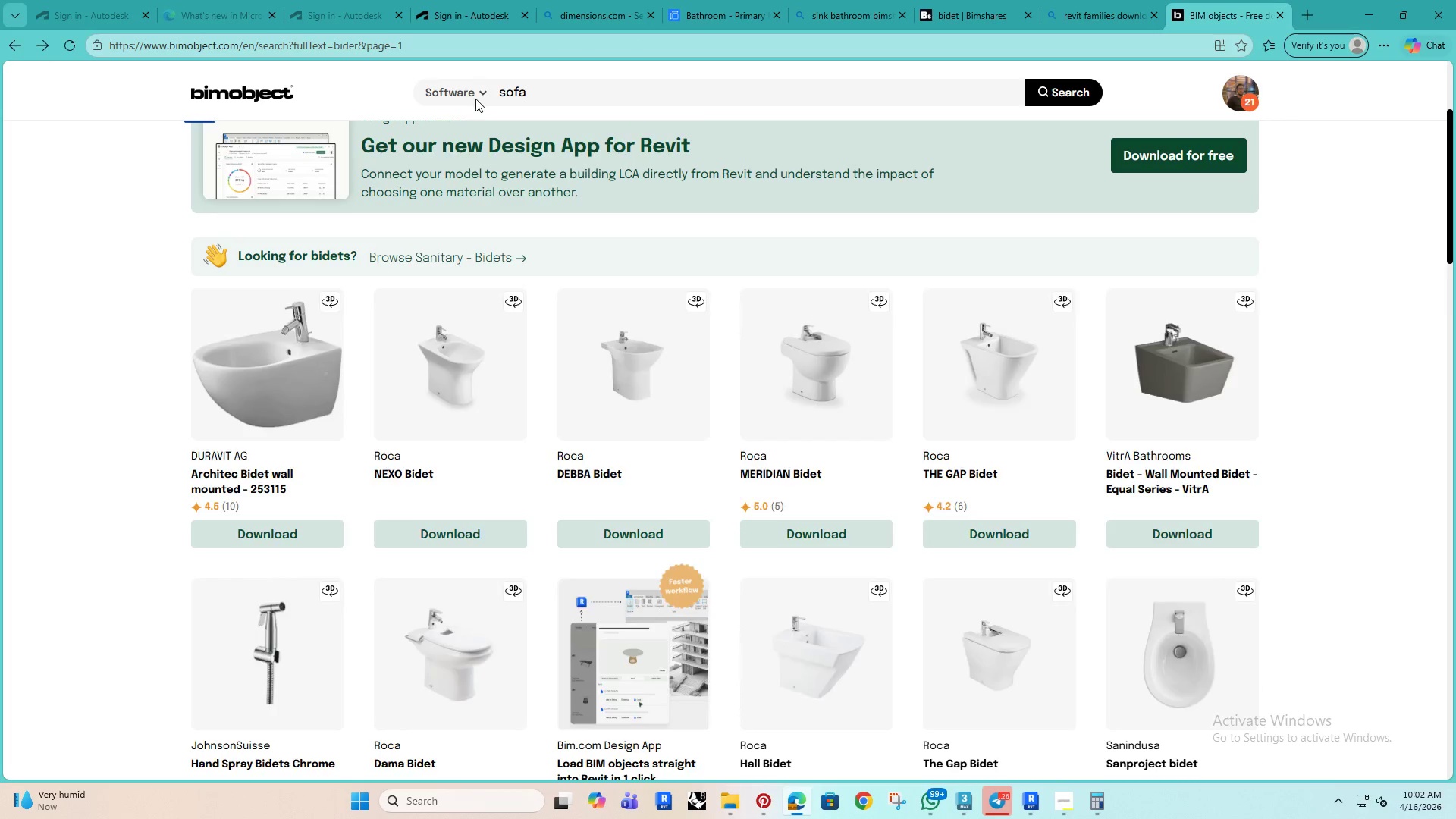 
key(Enter)
 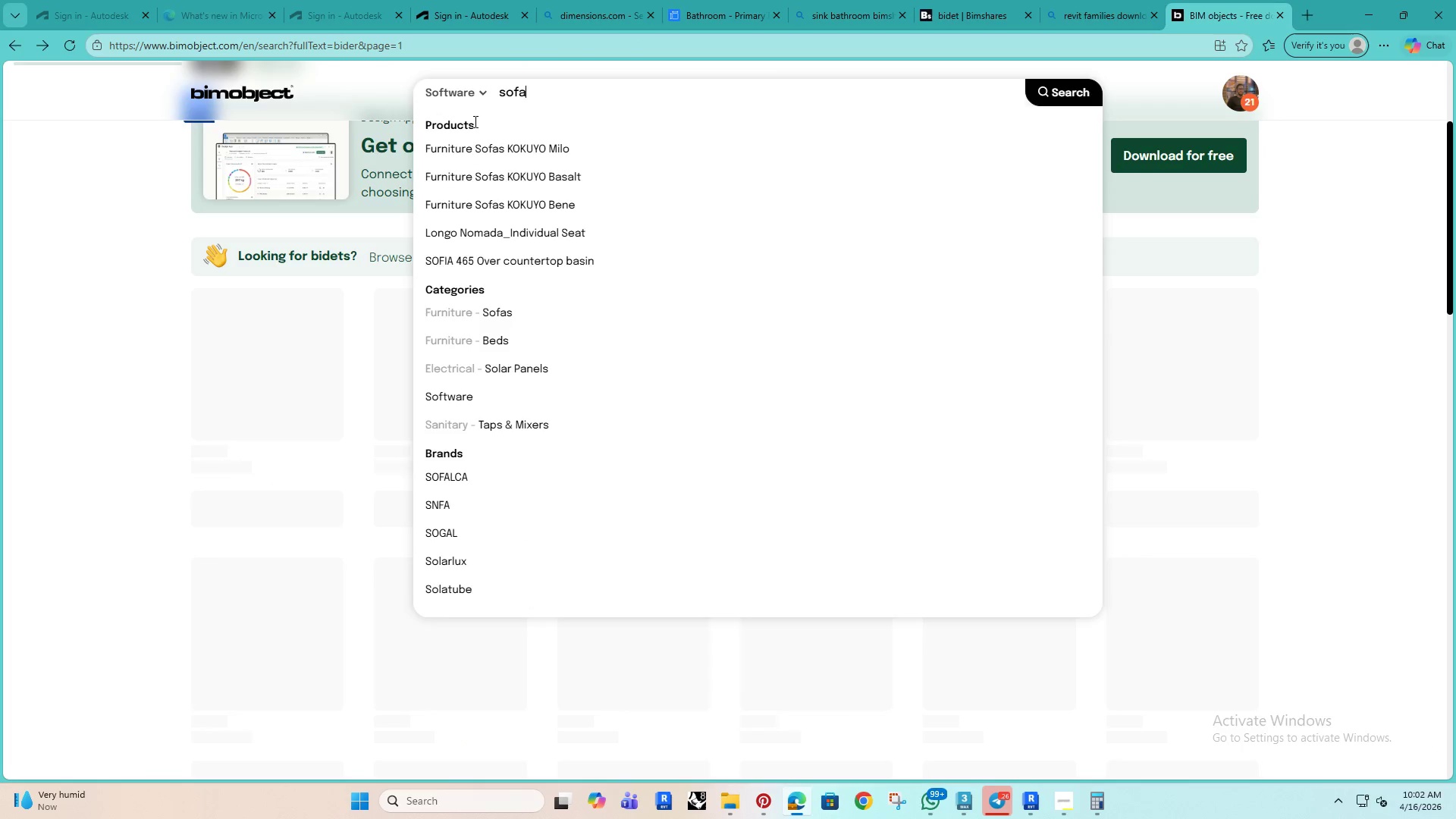 
key(Enter)
 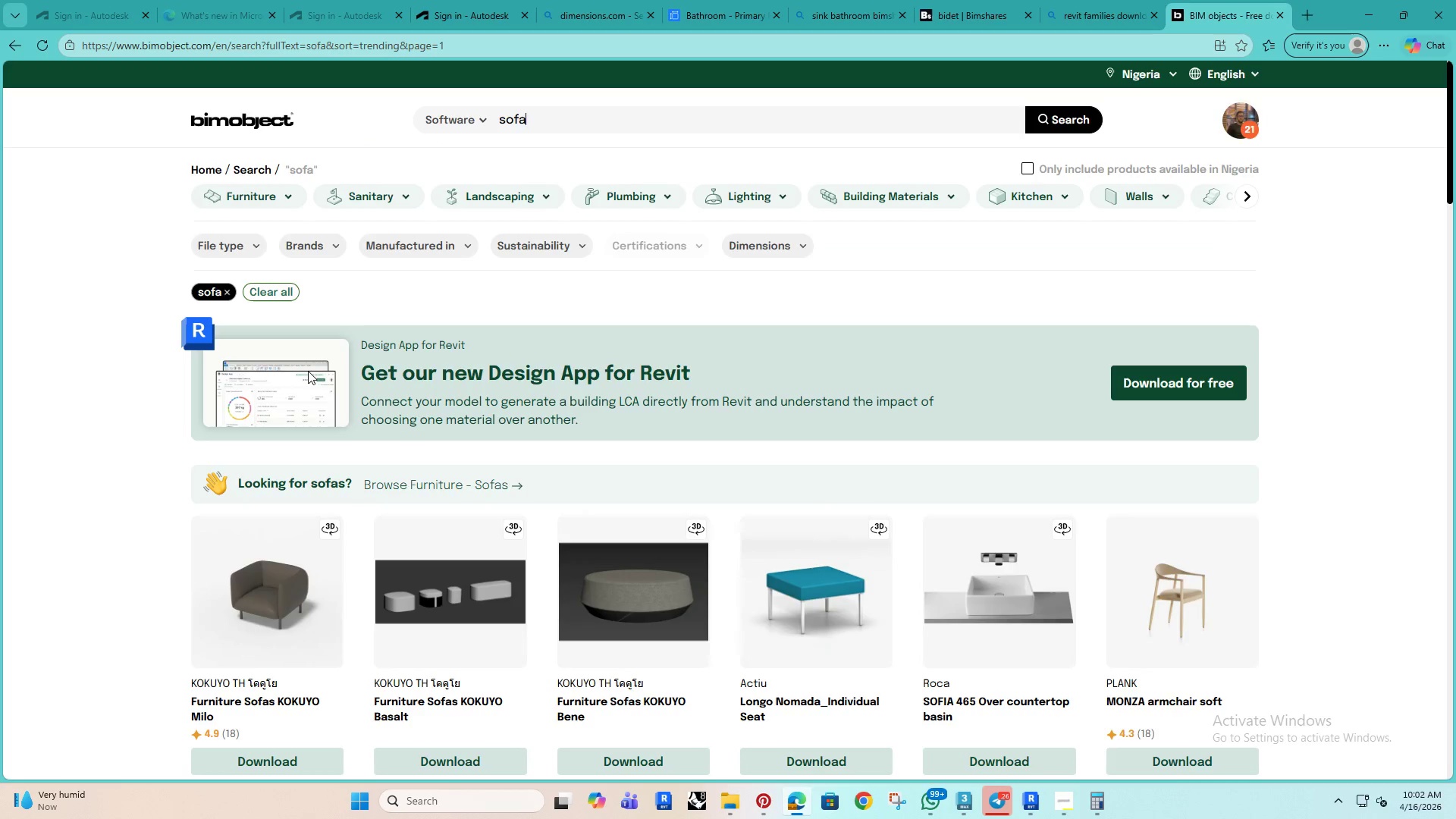 
scroll: coordinate [670, 524], scroll_direction: down, amount: 33.0
 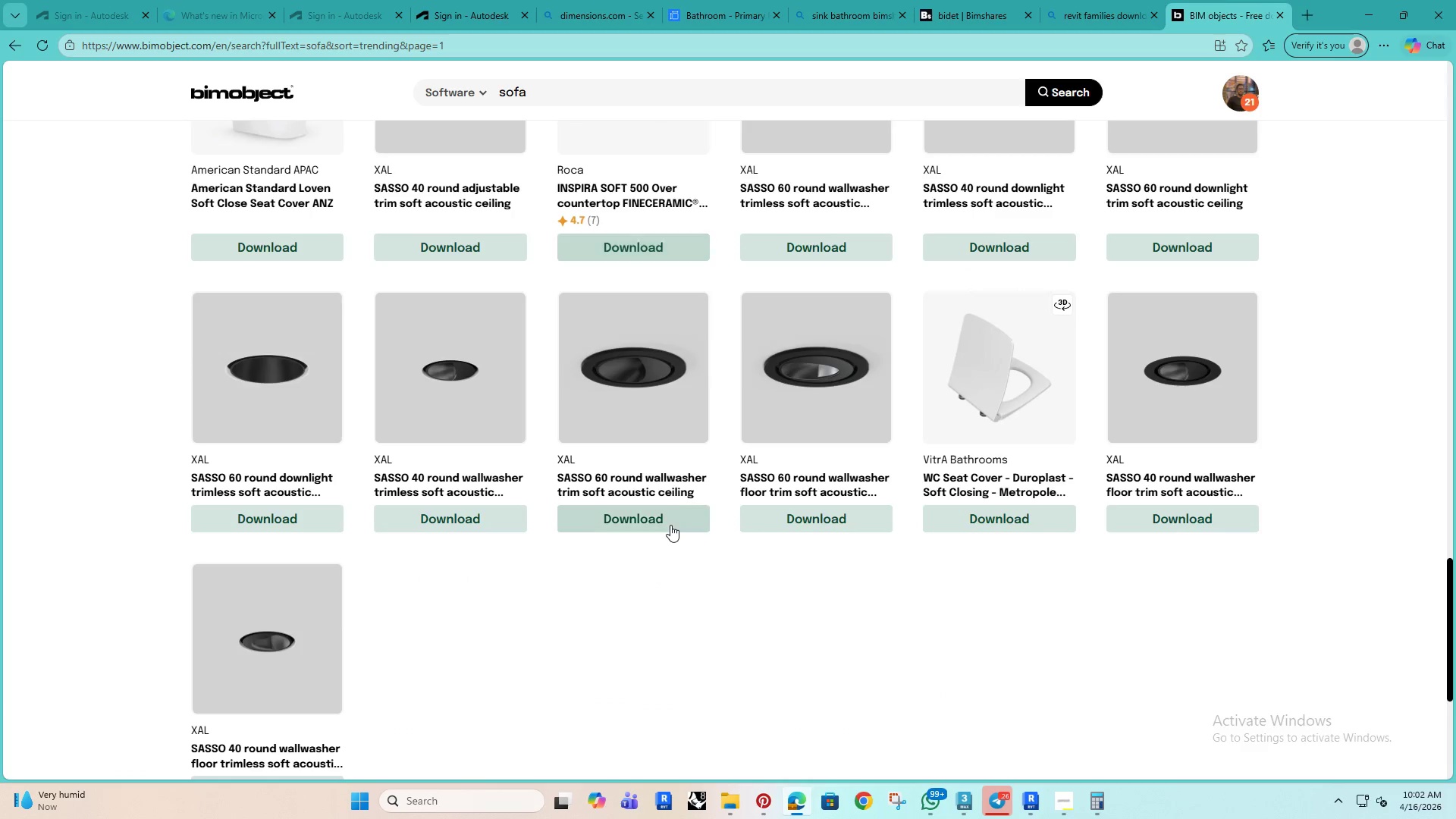 
scroll: coordinate [670, 525], scroll_direction: up, amount: 5.0
 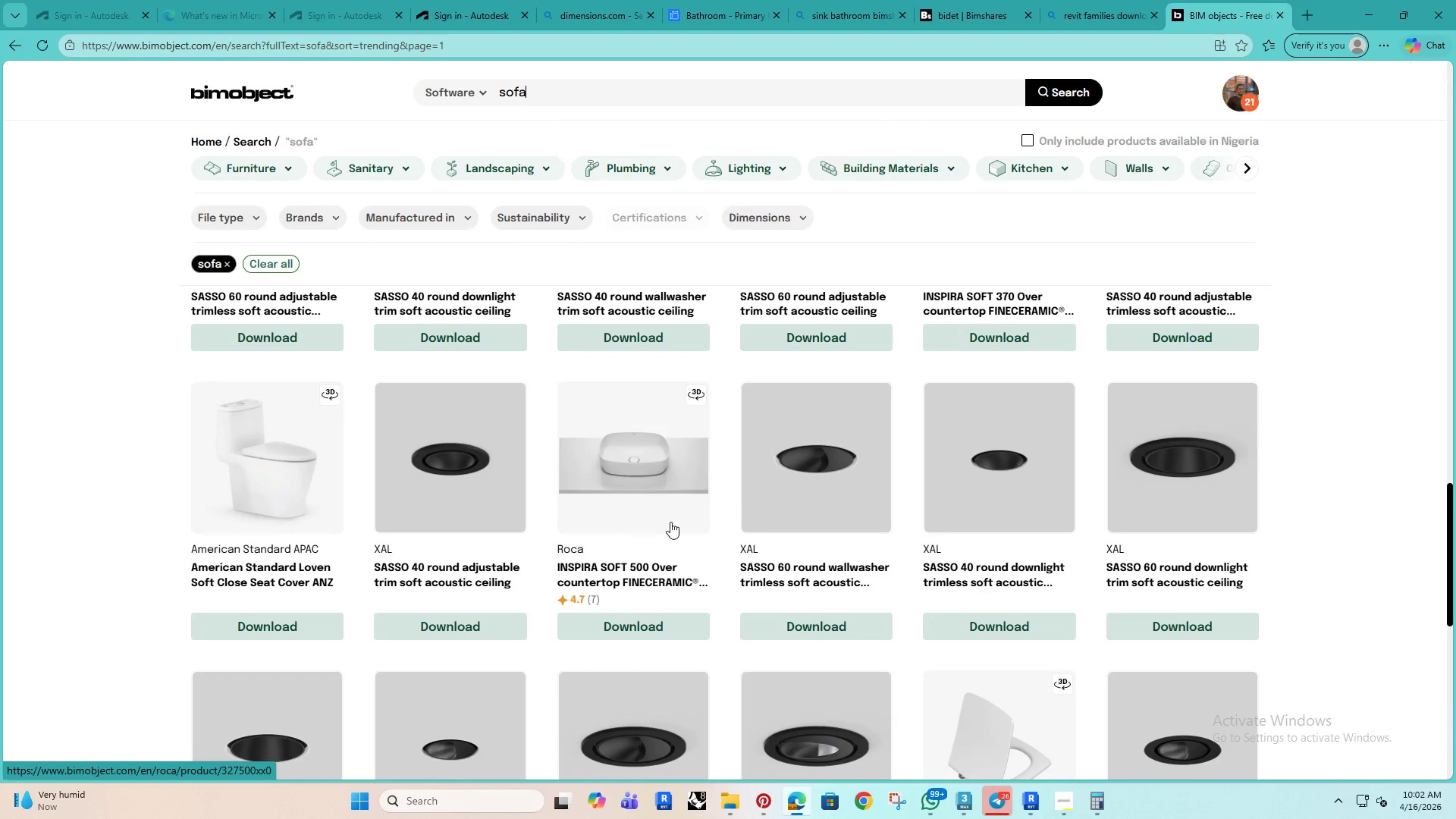 
scroll: coordinate [668, 529], scroll_direction: down, amount: 5.0
 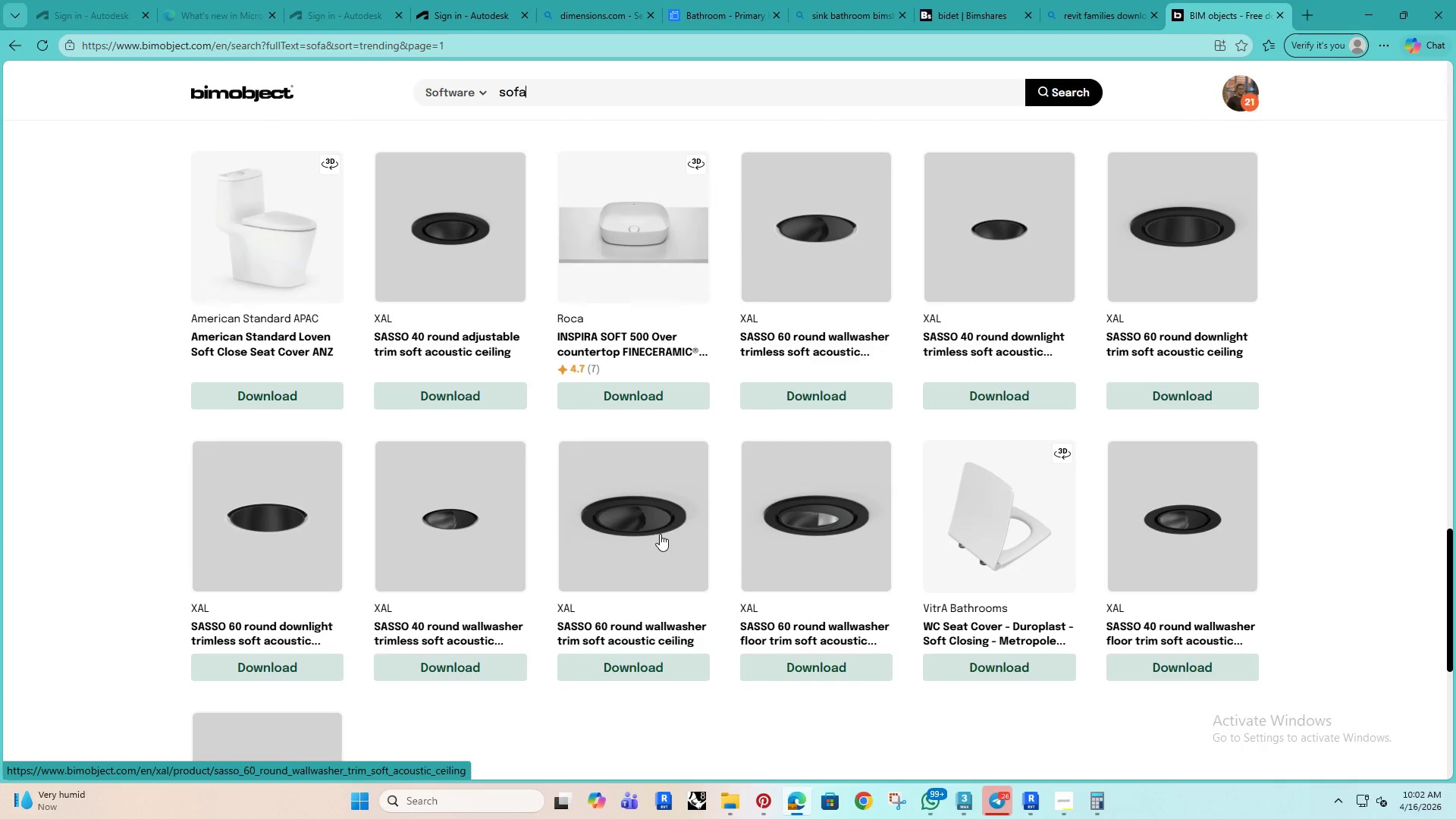 
scroll: coordinate [675, 502], scroll_direction: up, amount: 39.0
 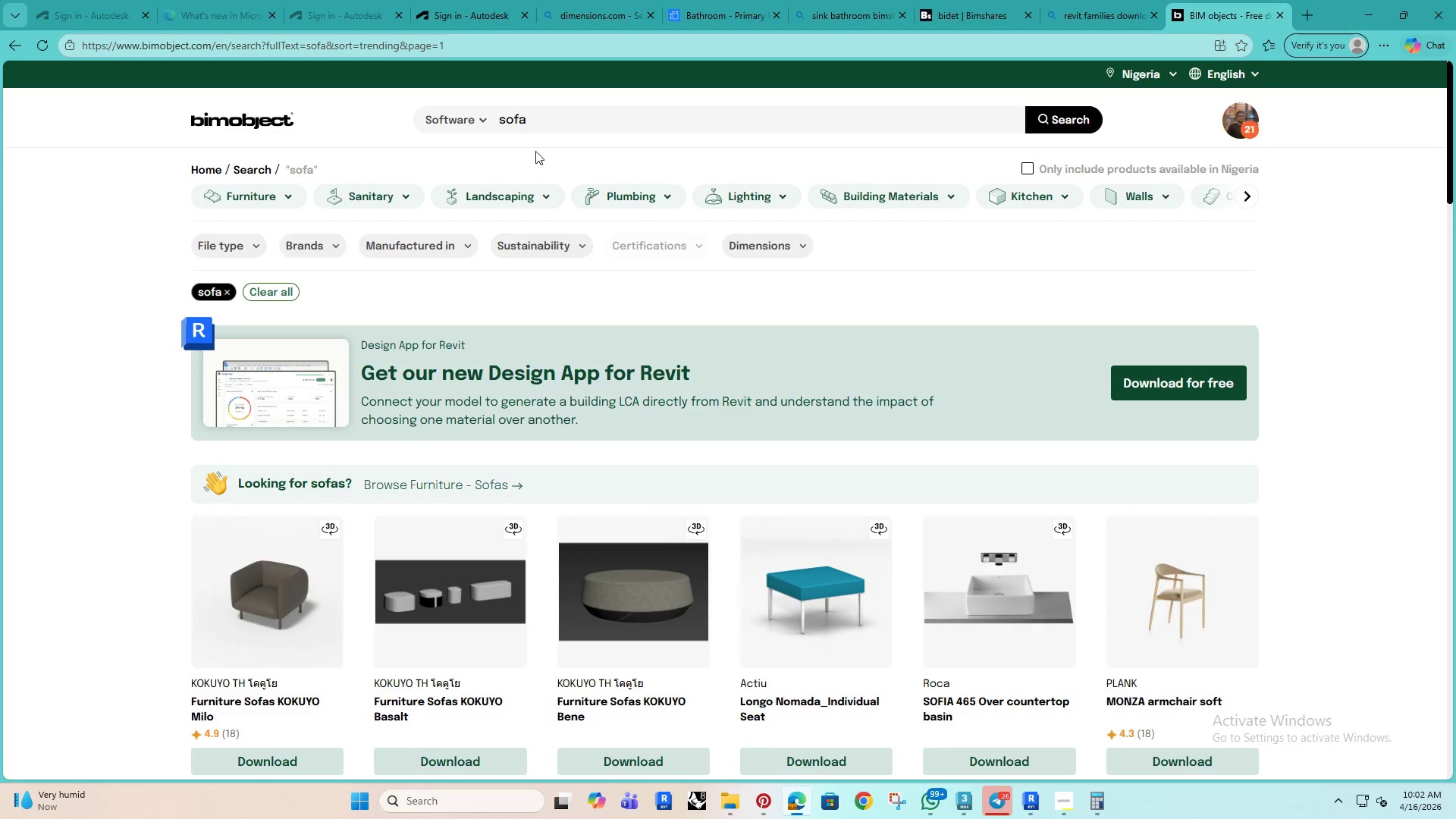 
left_click_drag(start_coordinate=[549, 121], to_coordinate=[482, 118])
 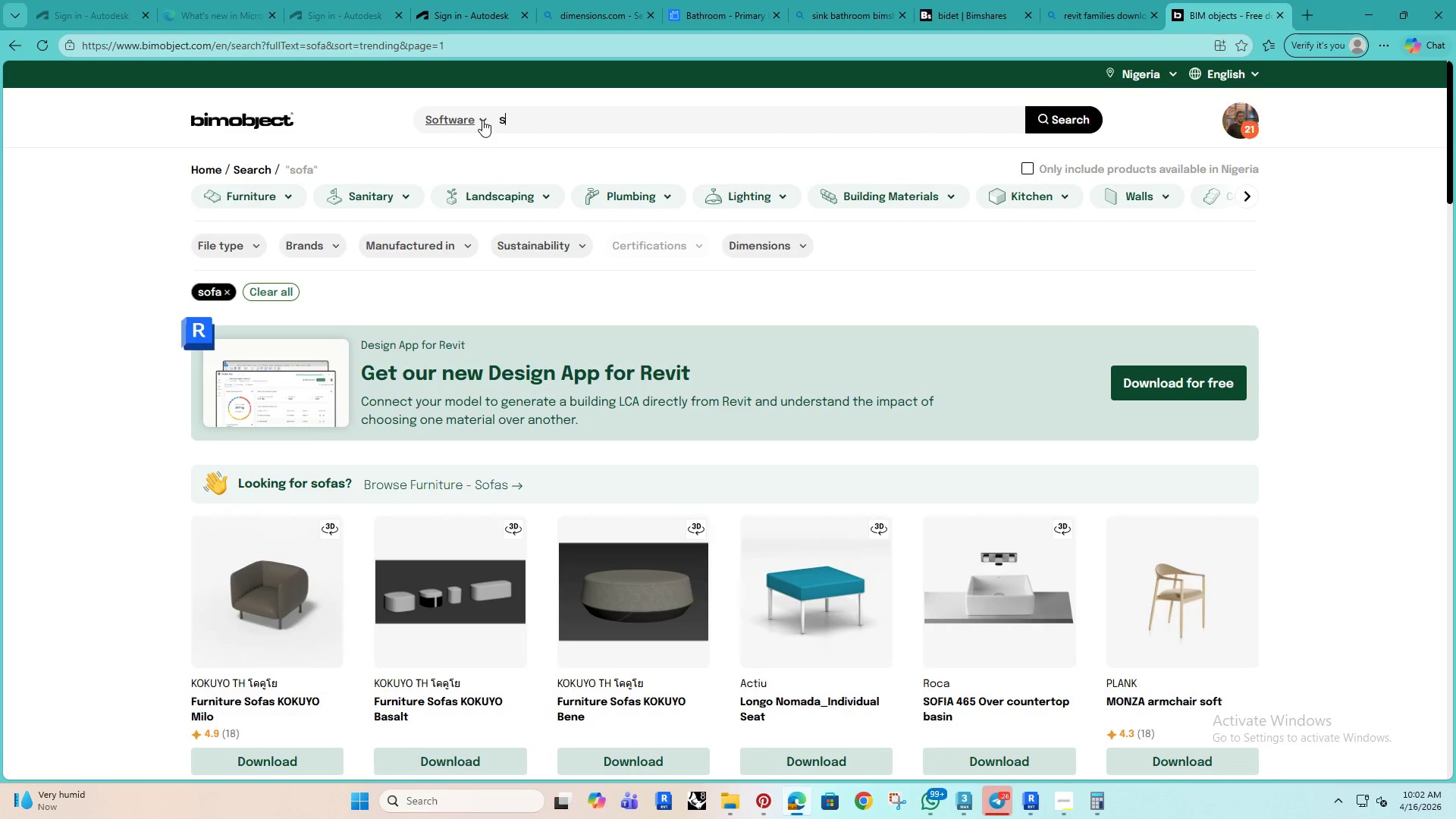 
type(sink)
 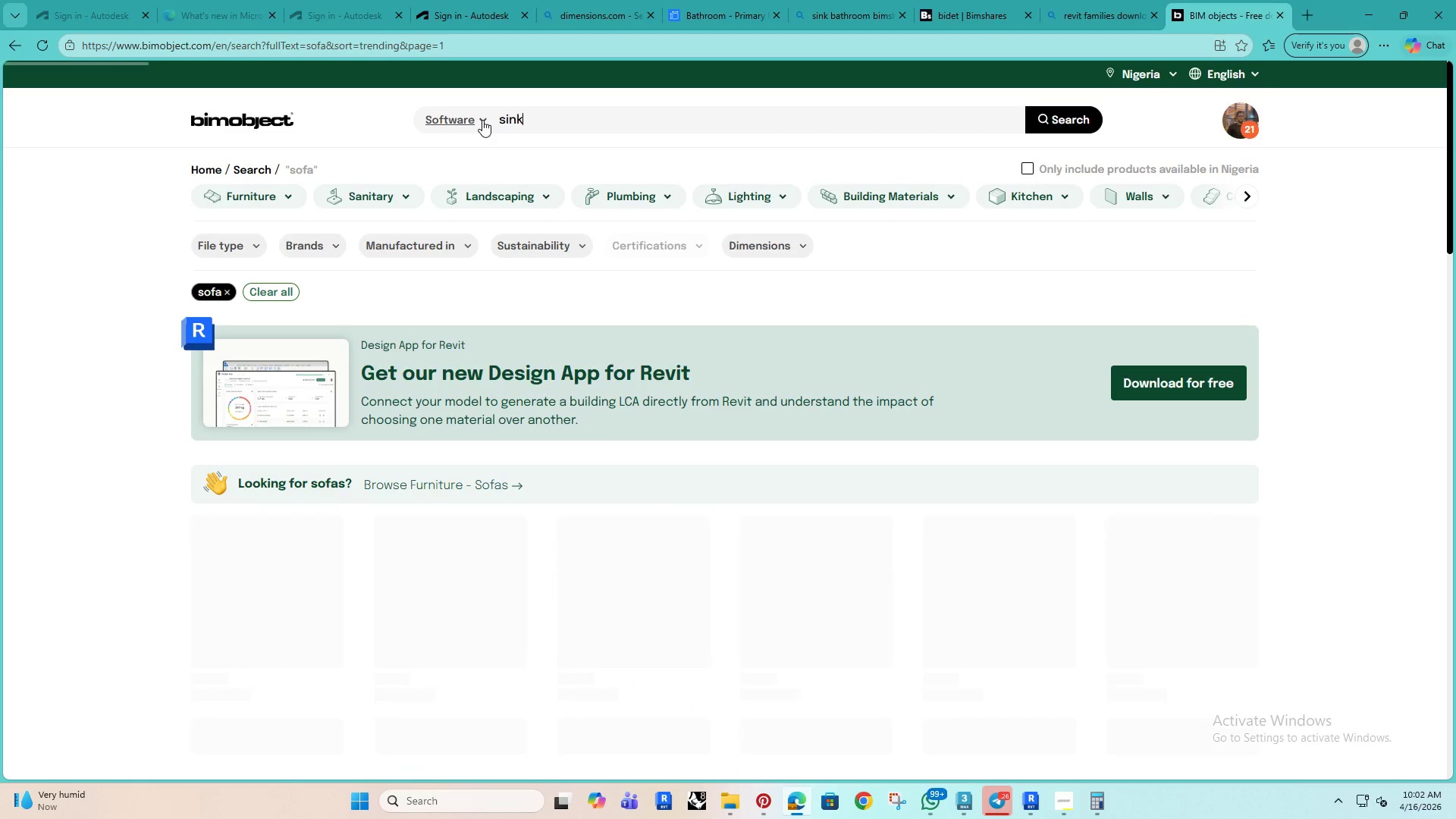 
key(Enter)
 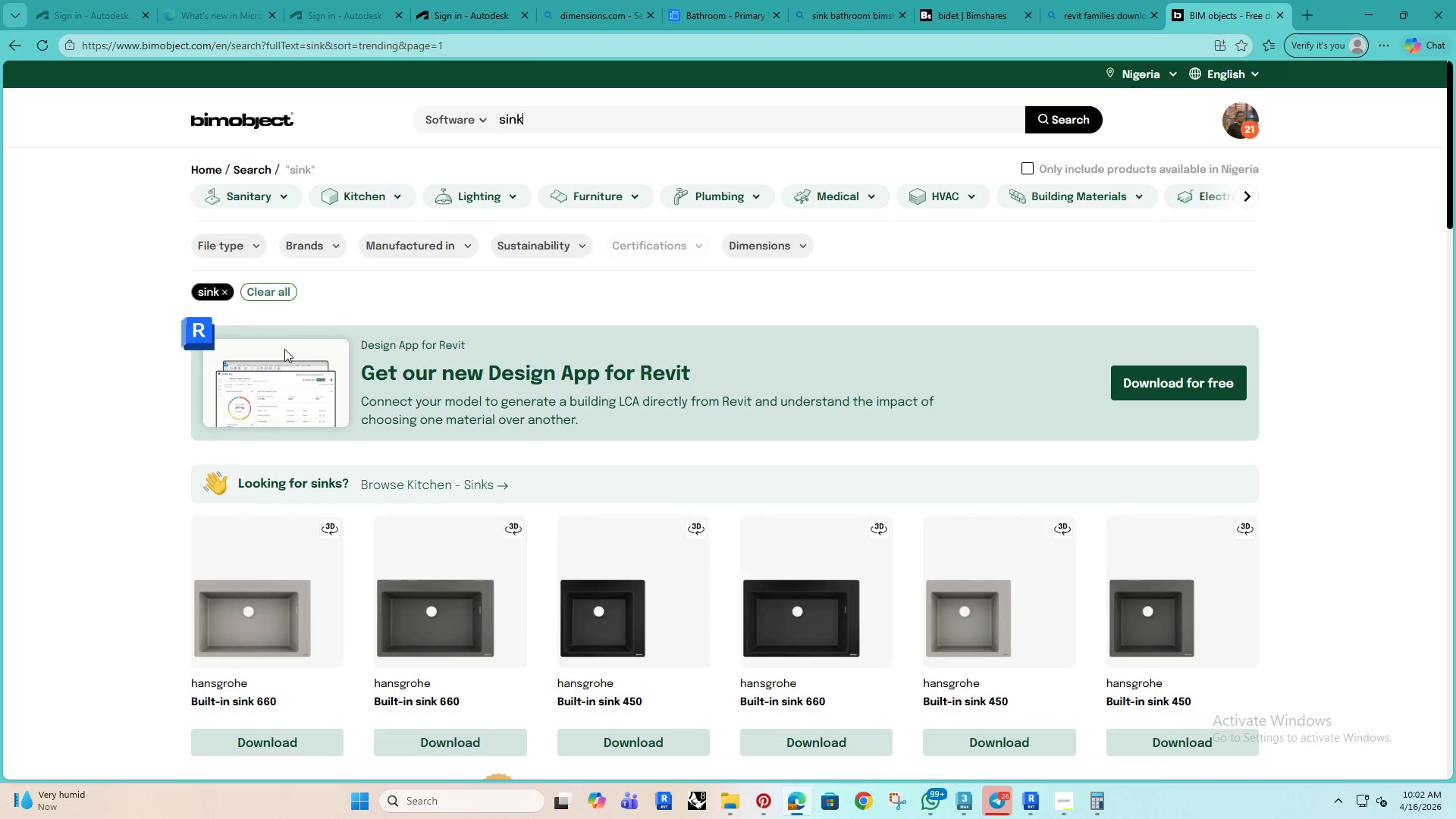 
scroll: coordinate [622, 456], scroll_direction: down, amount: 24.0
 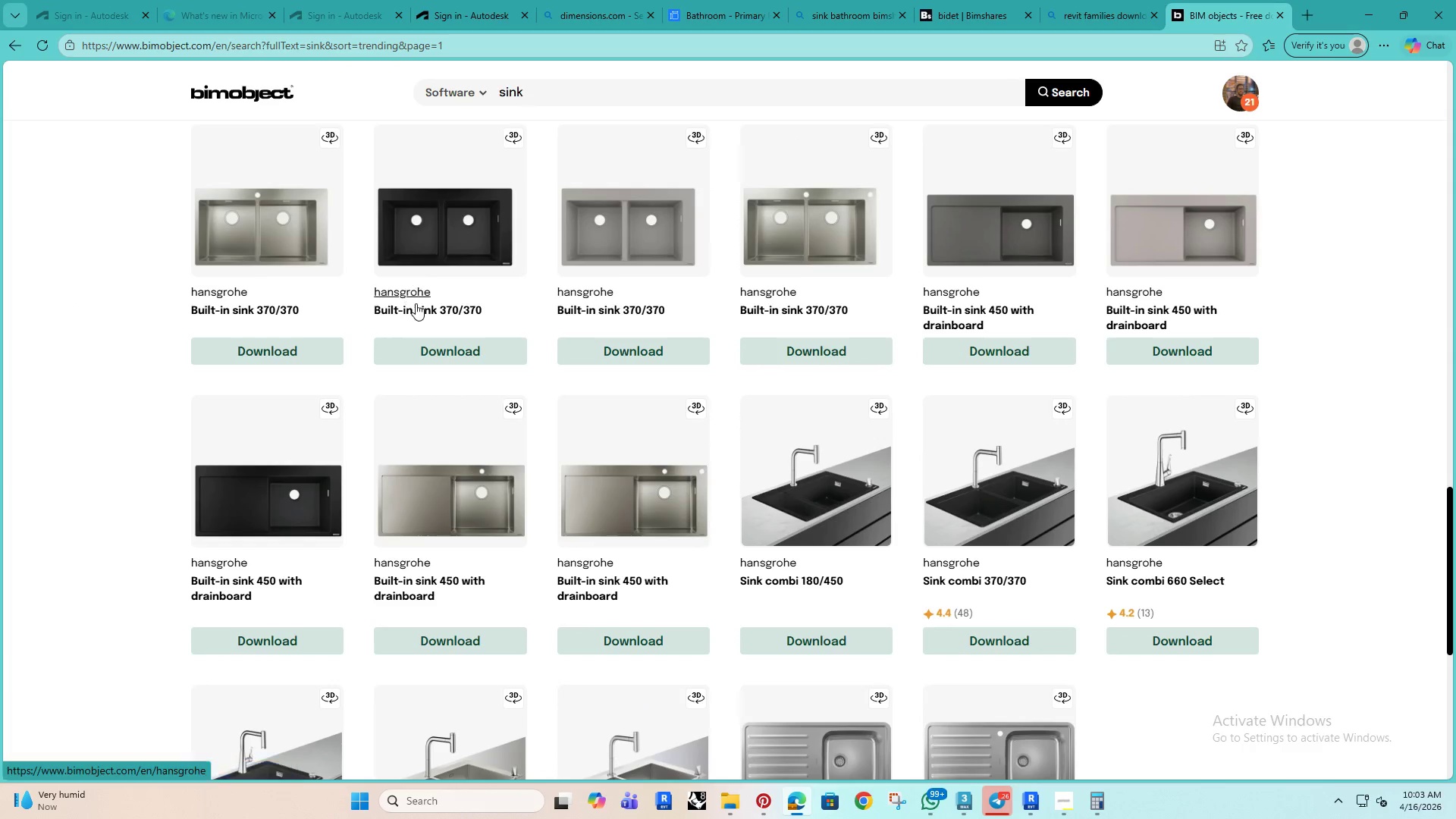 
wait(6.33)
 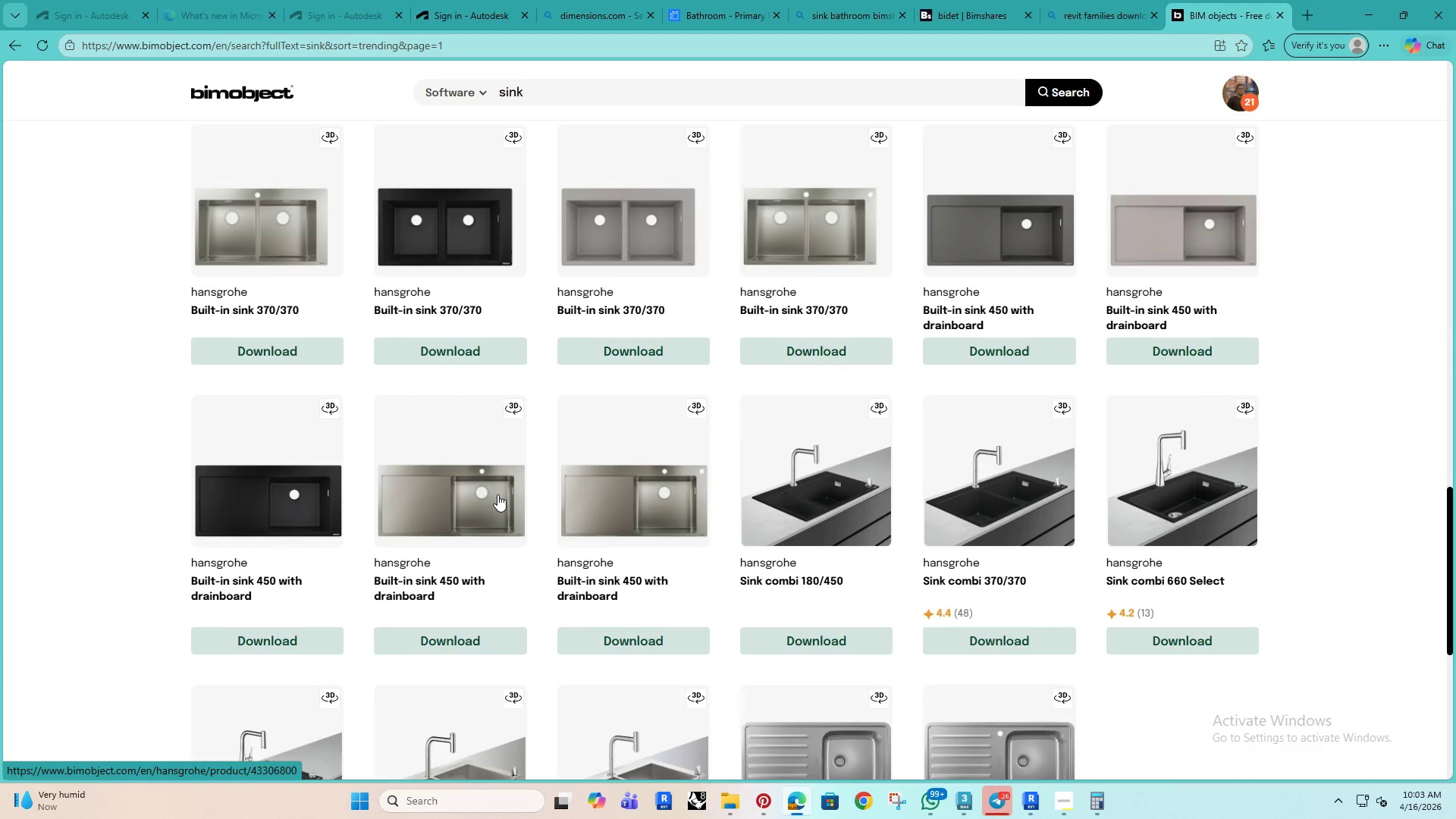 
left_click([801, 350])
 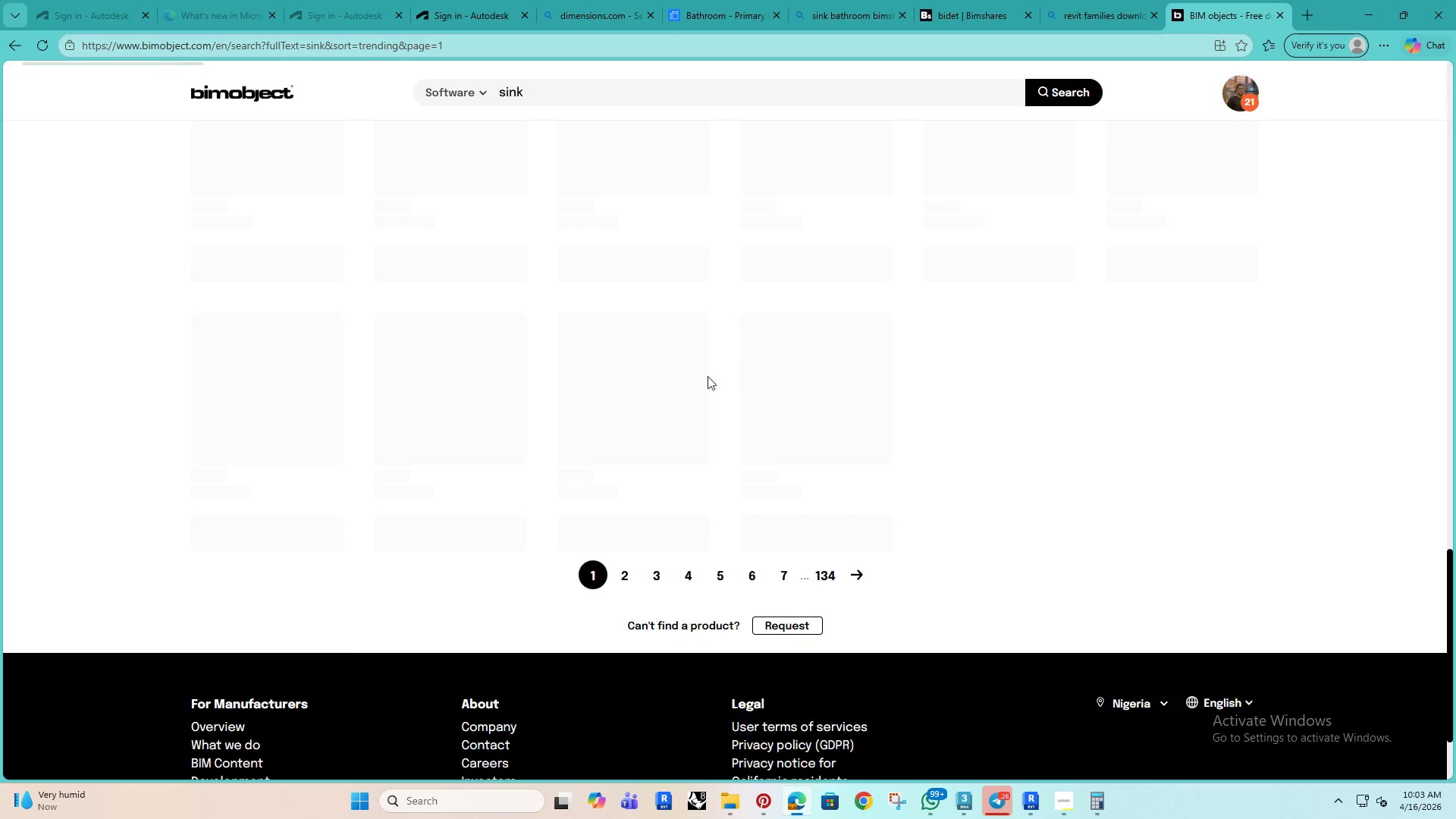 
mouse_move([713, 373])
 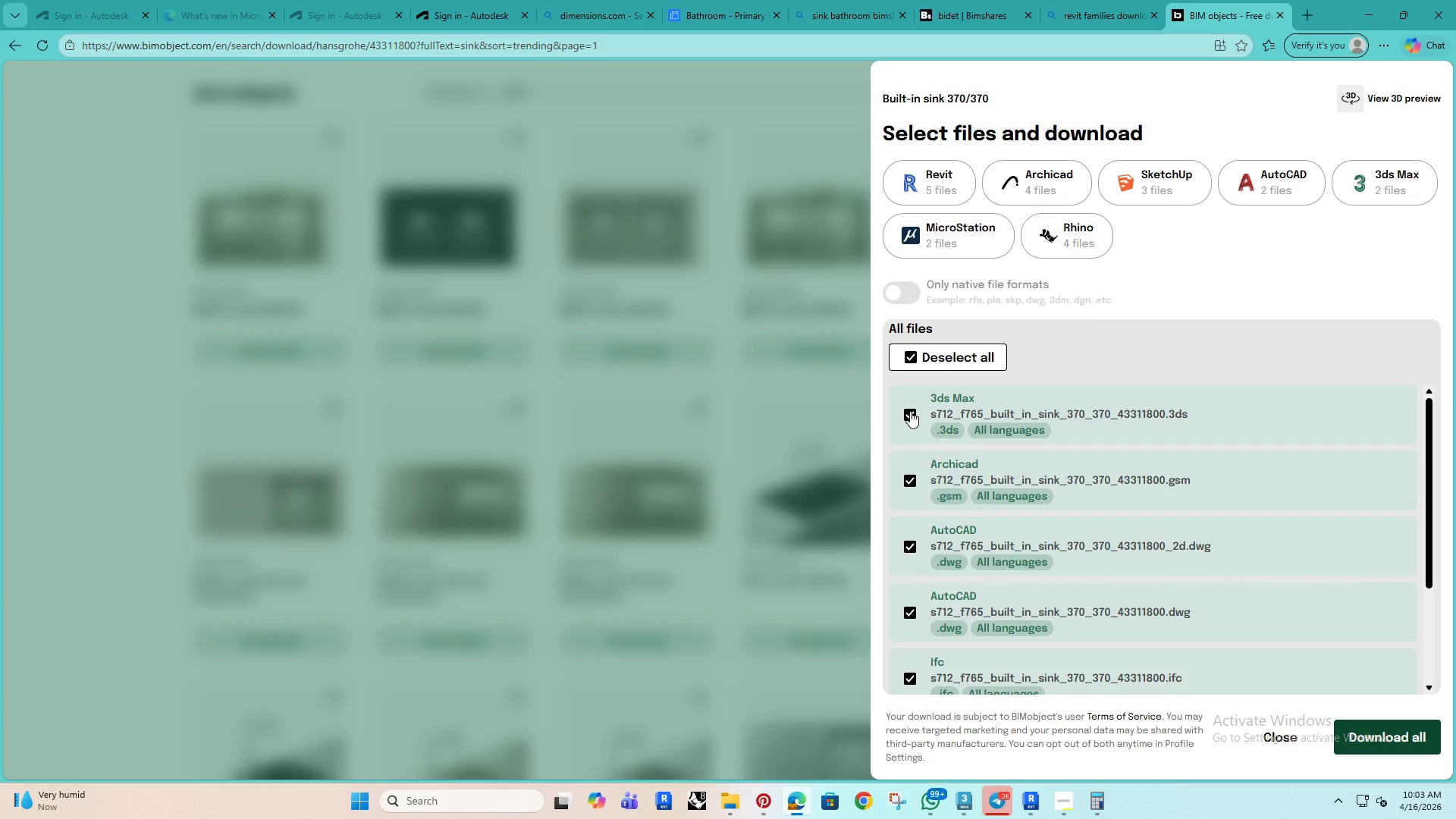 
left_click([910, 411])
 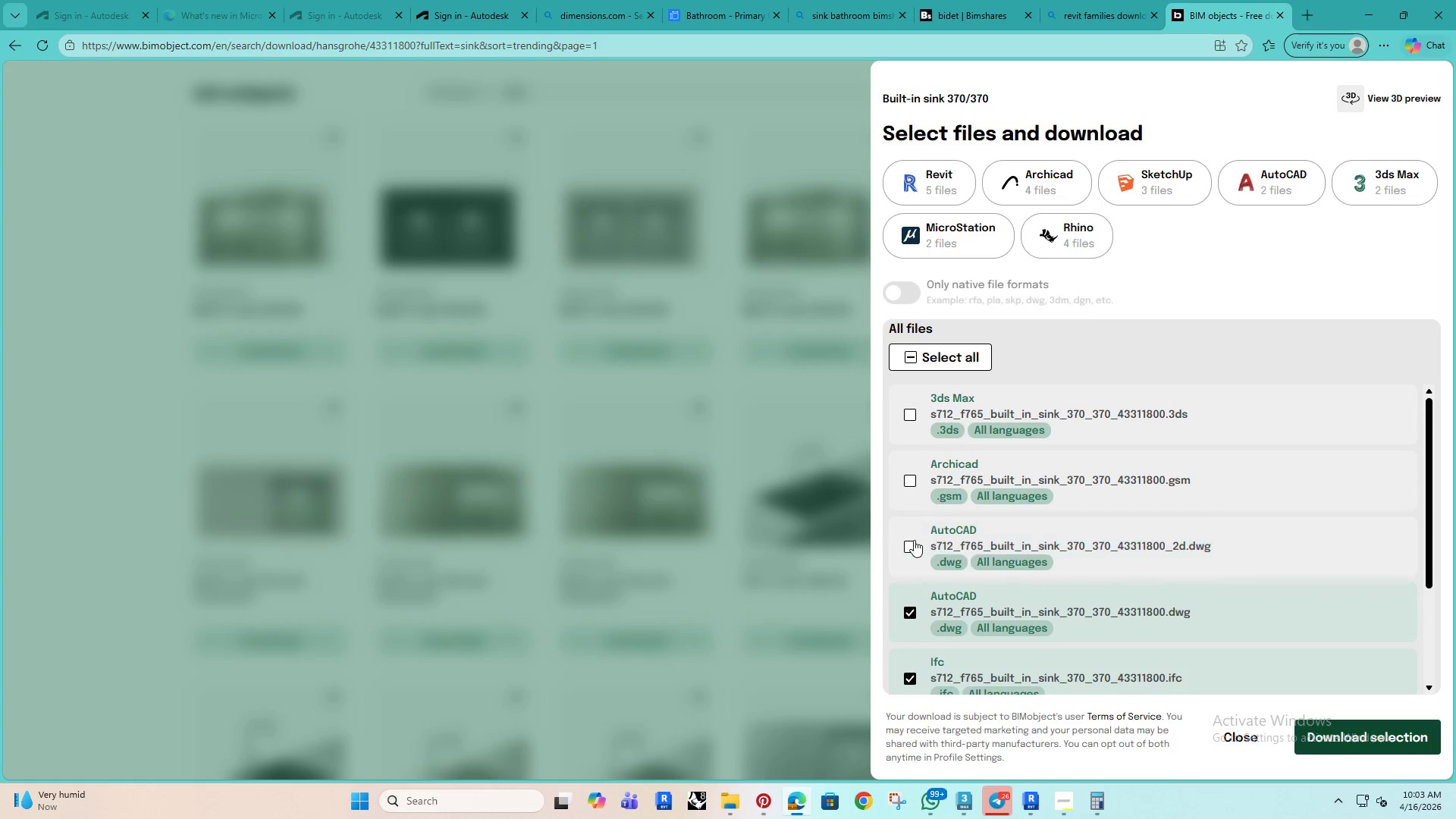 
scroll: coordinate [915, 533], scroll_direction: down, amount: 6.0
 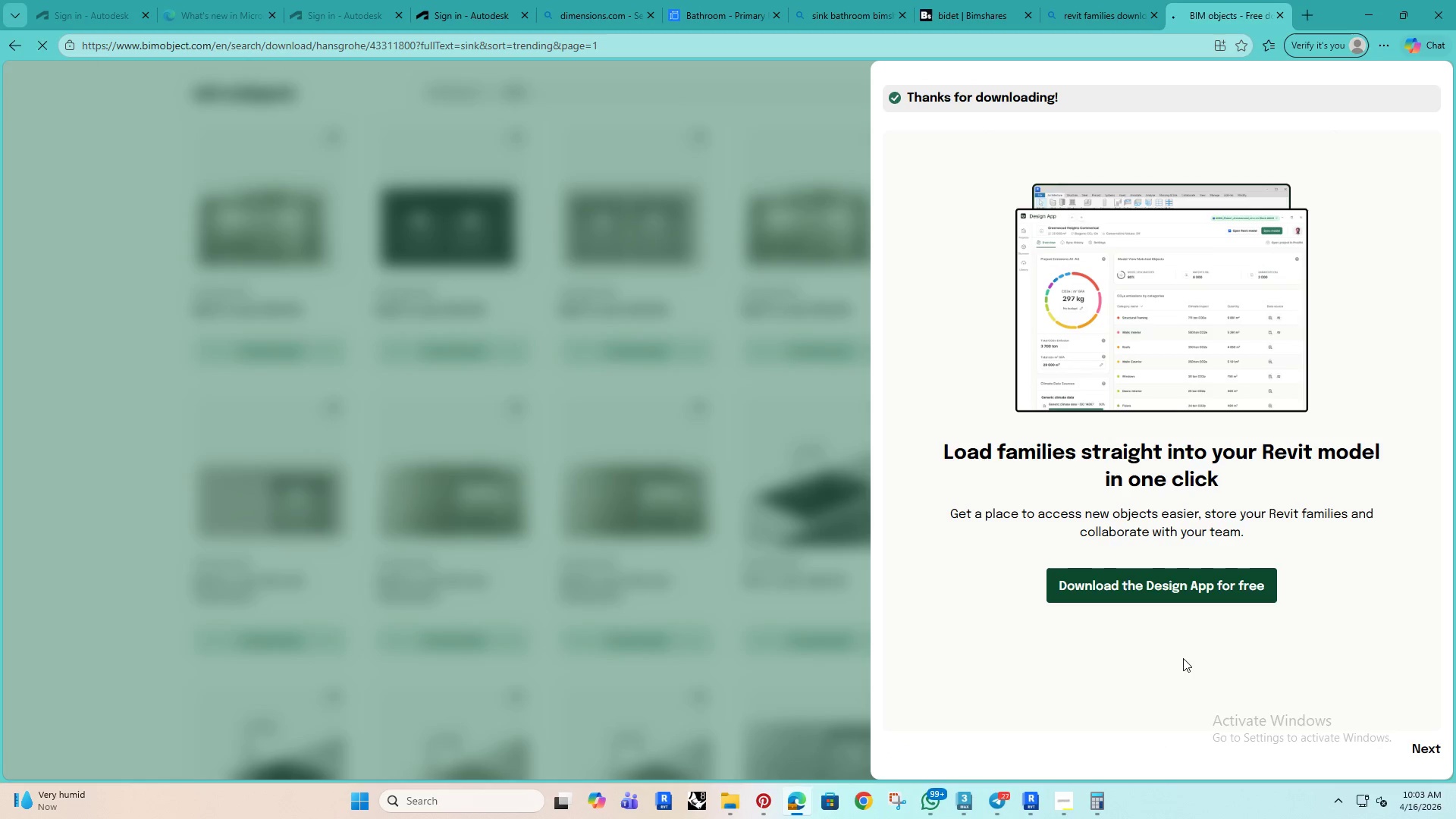 
wait(6.16)
 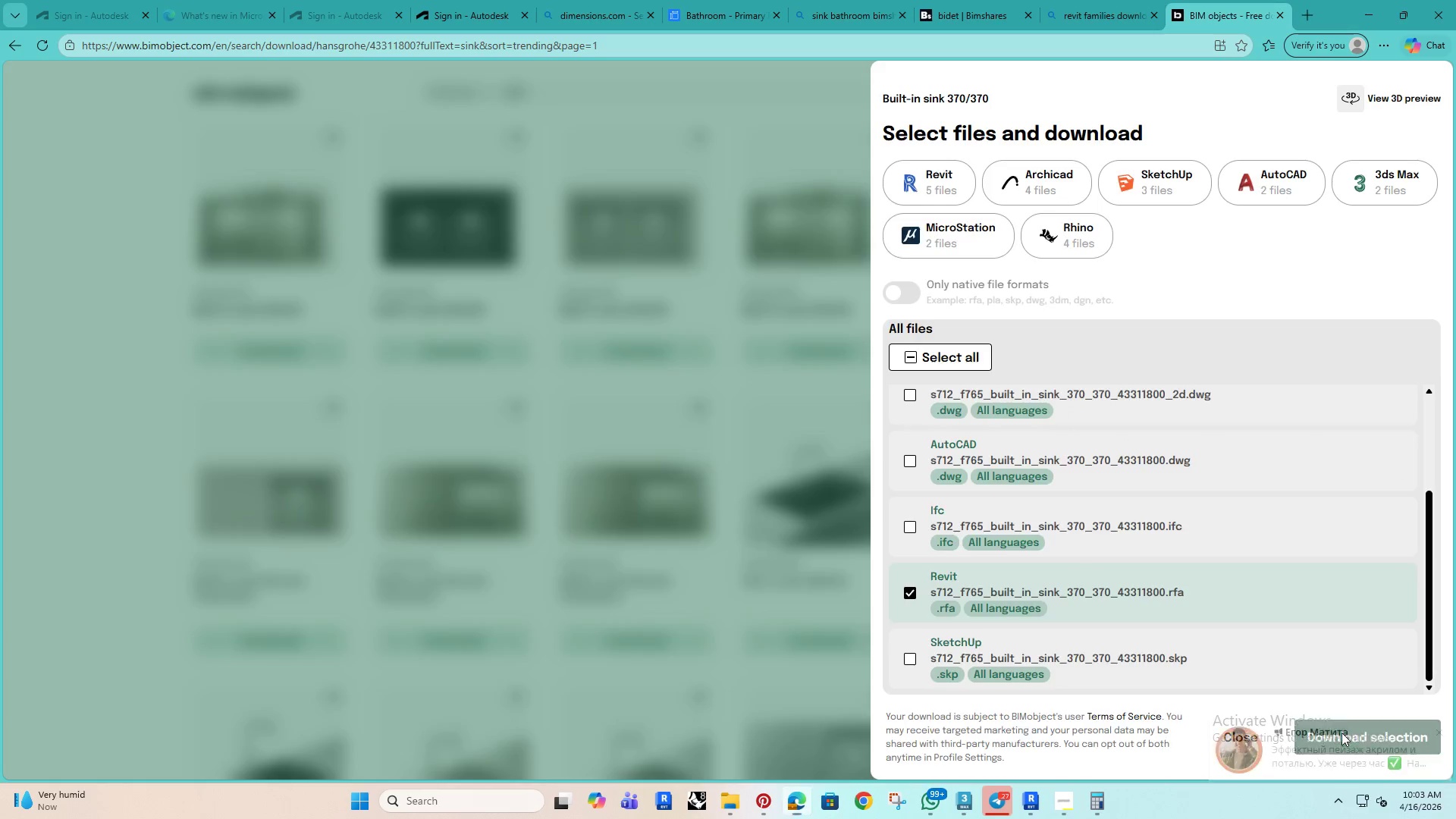 
left_click_drag(start_coordinate=[1193, 128], to_coordinate=[620, 547])
 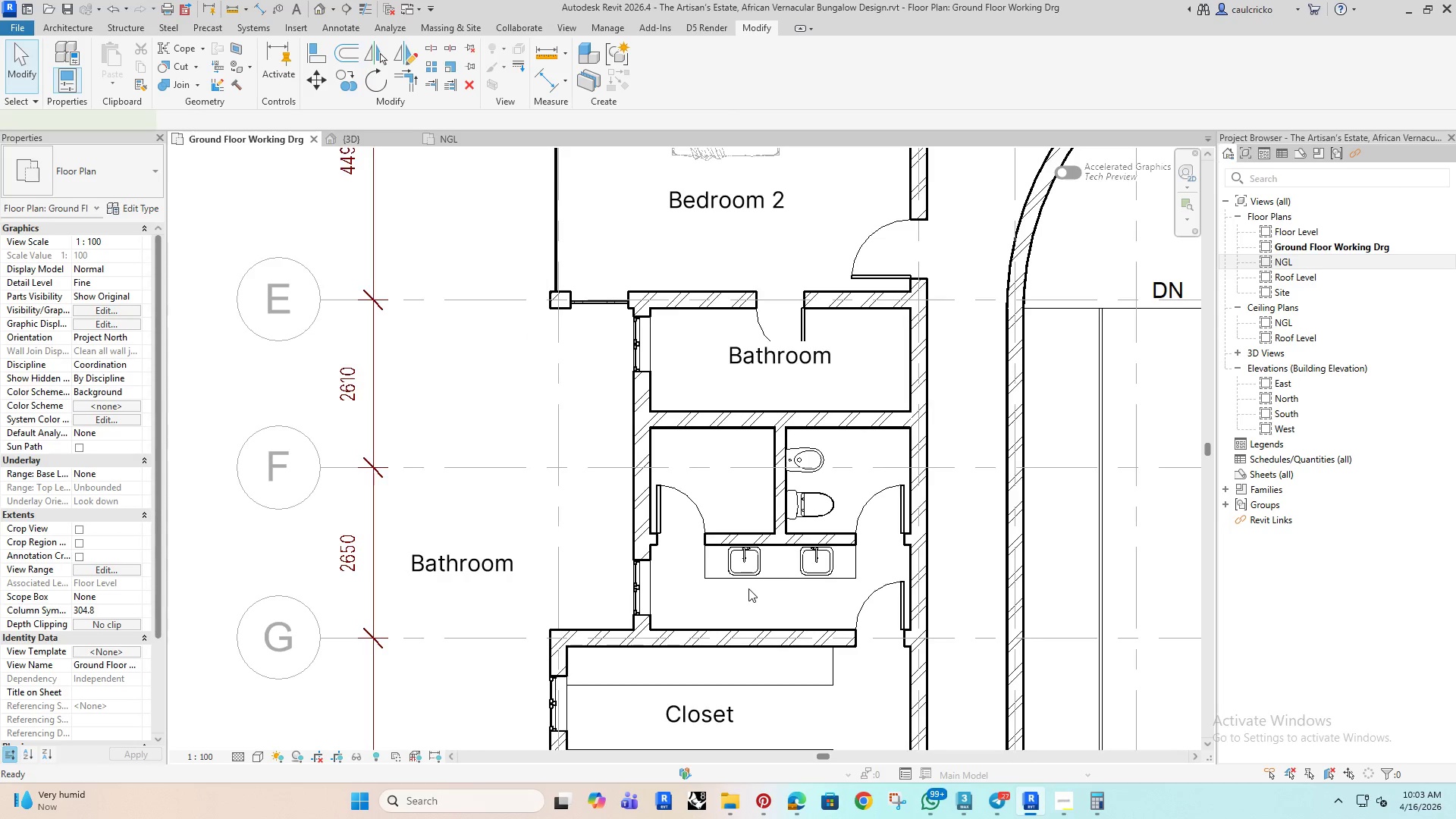 
scroll: coordinate [752, 595], scroll_direction: up, amount: 3.0
 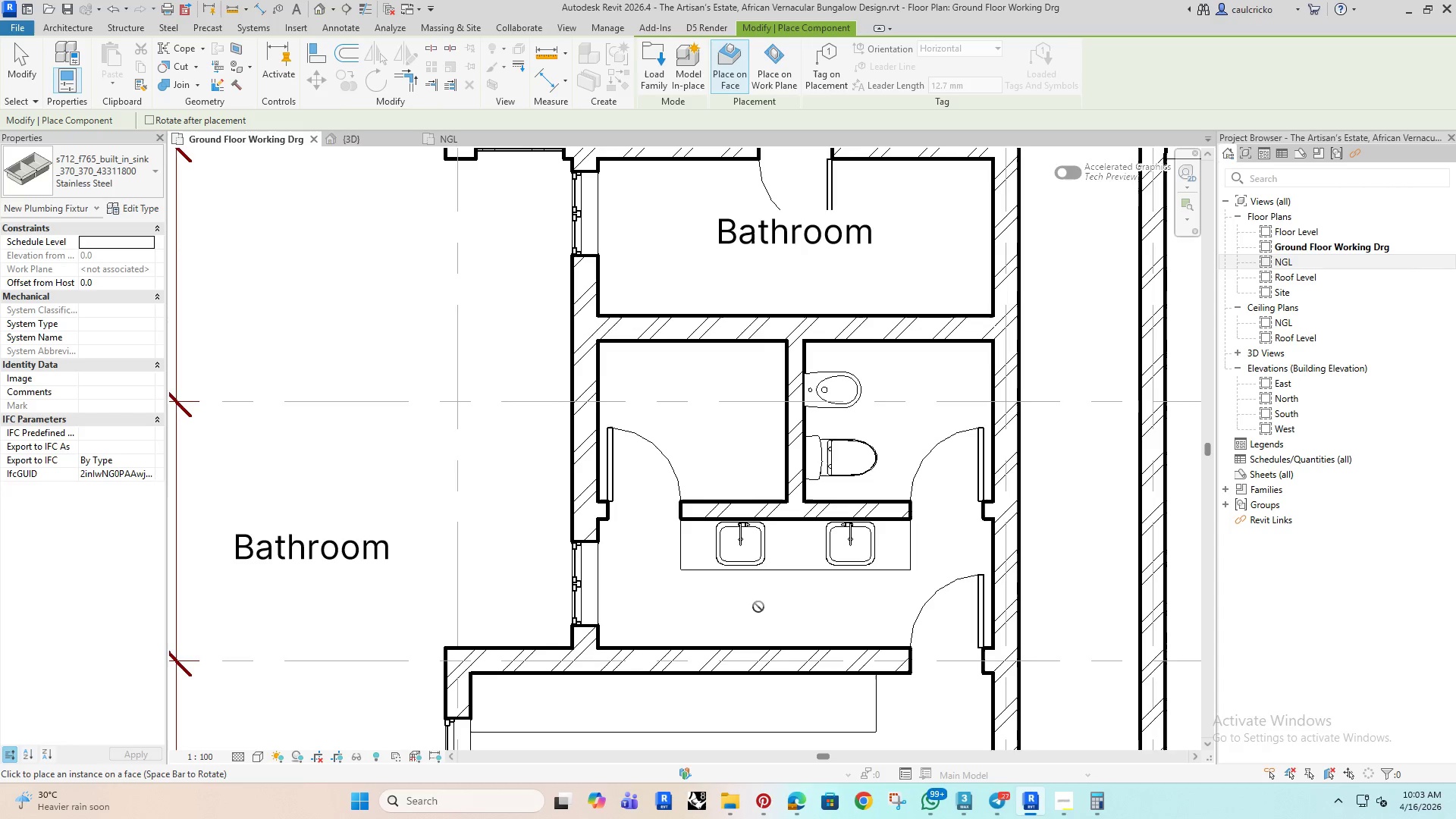 
wait(5.58)
 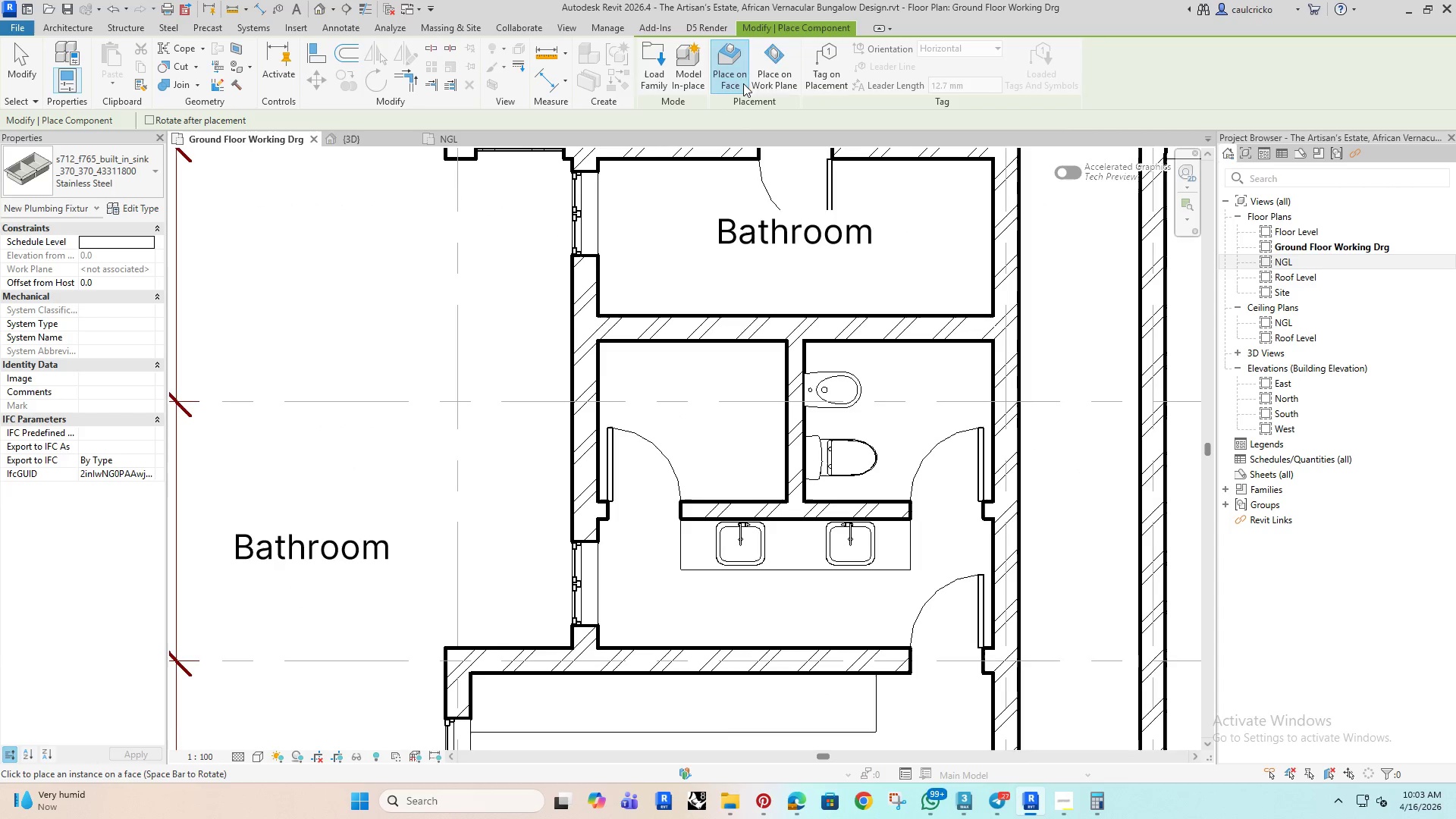 
left_click([719, 620])
 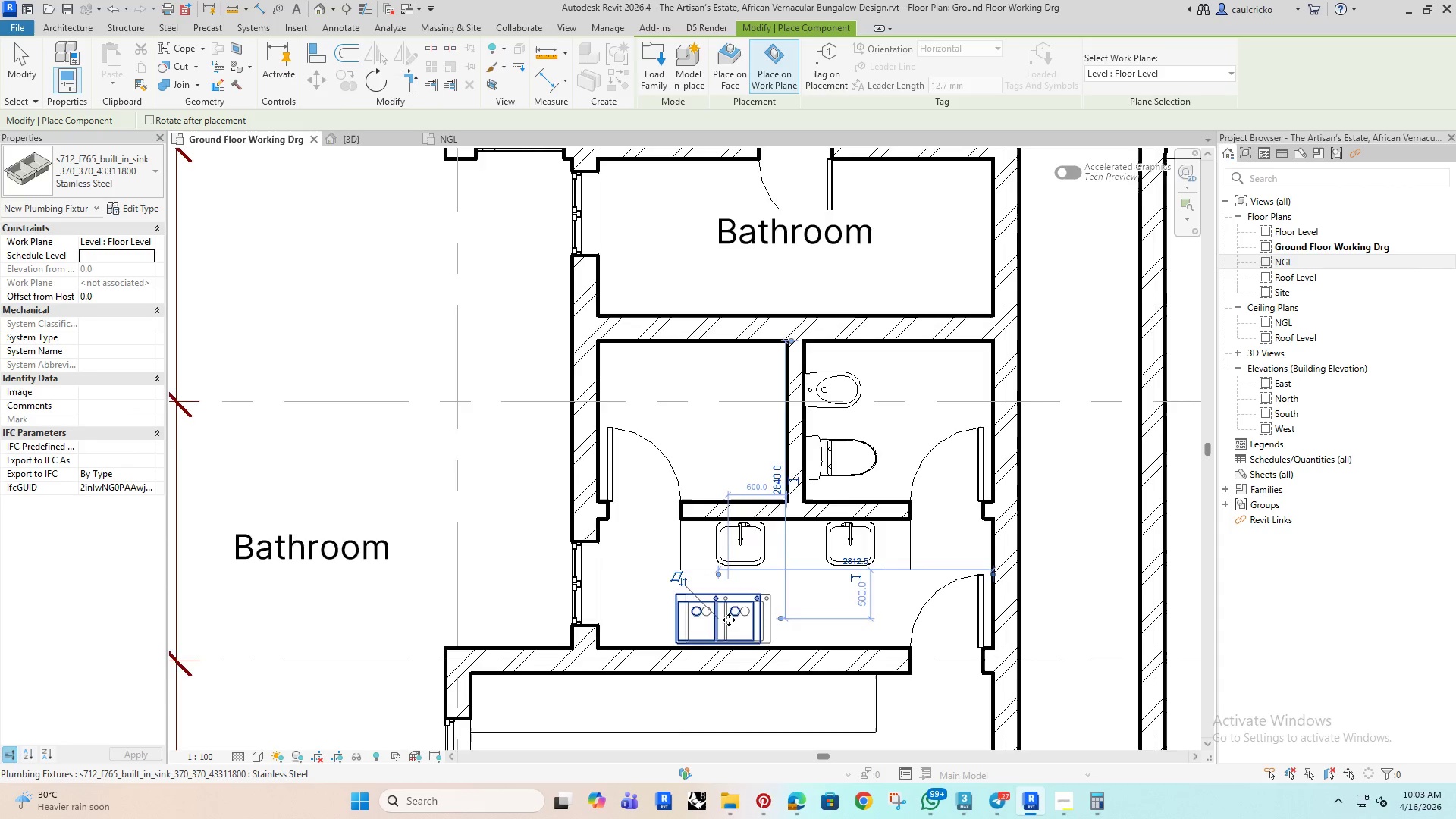 
key(Escape)
 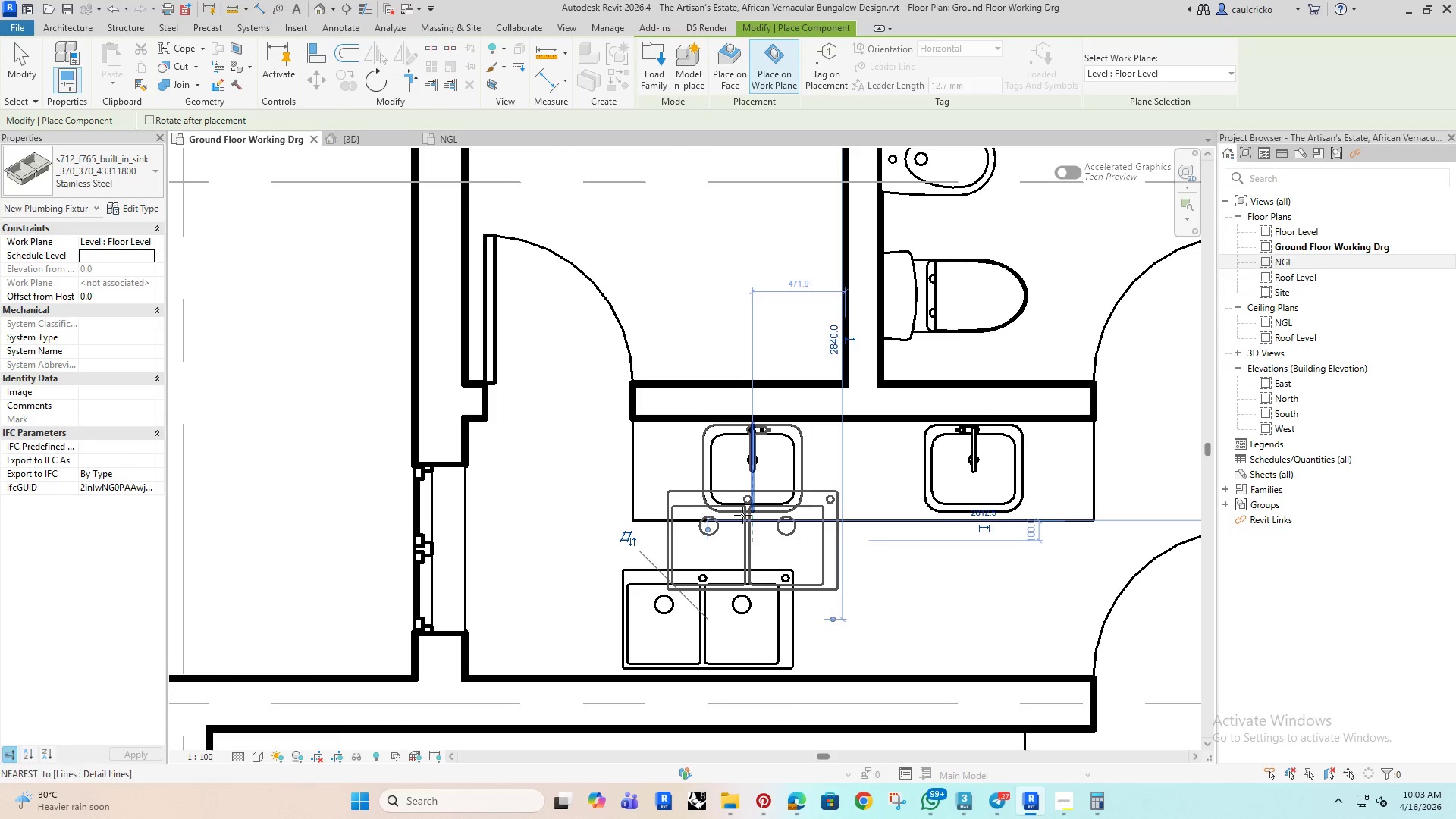 
scroll: coordinate [729, 618], scroll_direction: up, amount: 5.0
 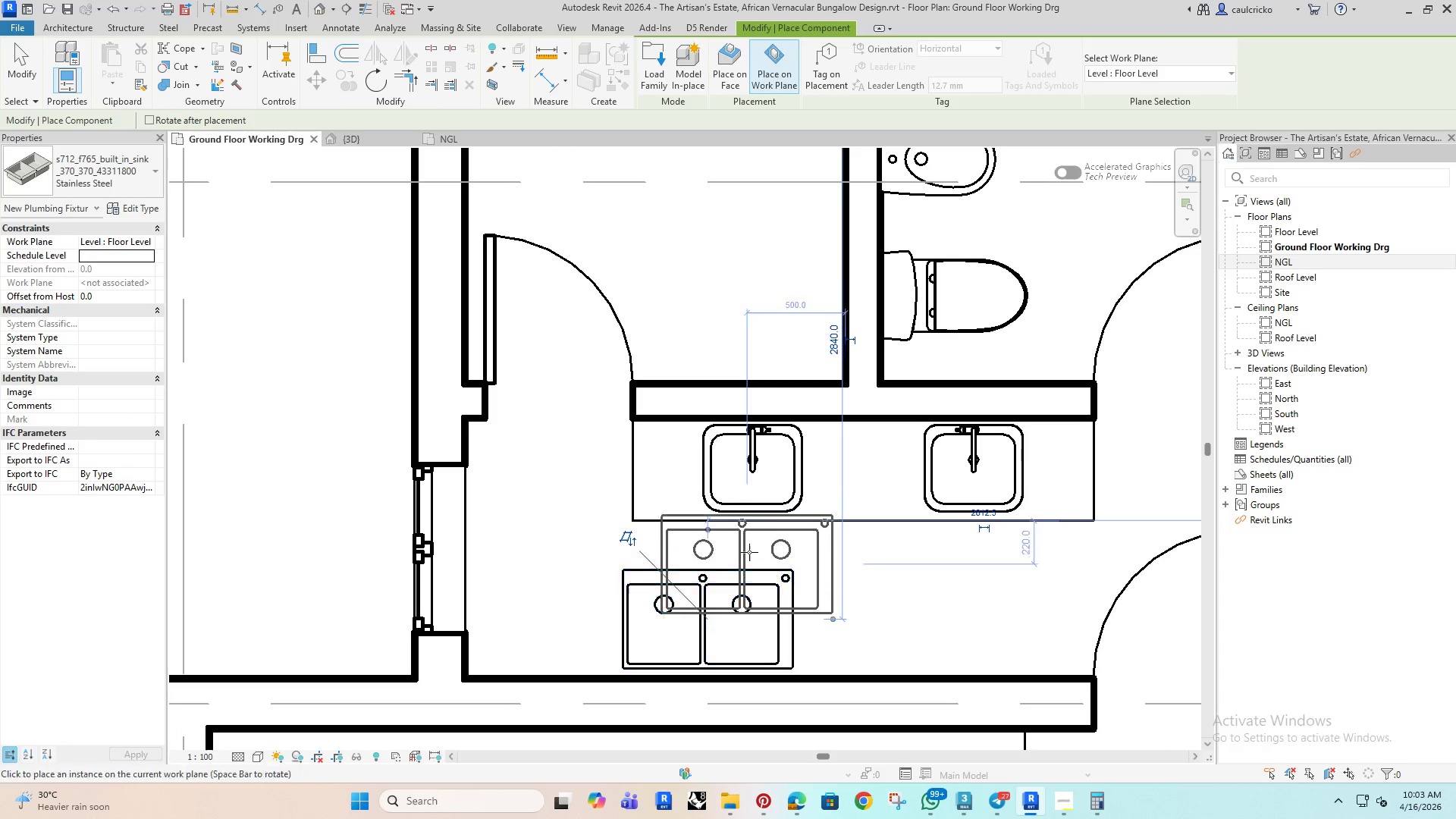 
key(Escape)
 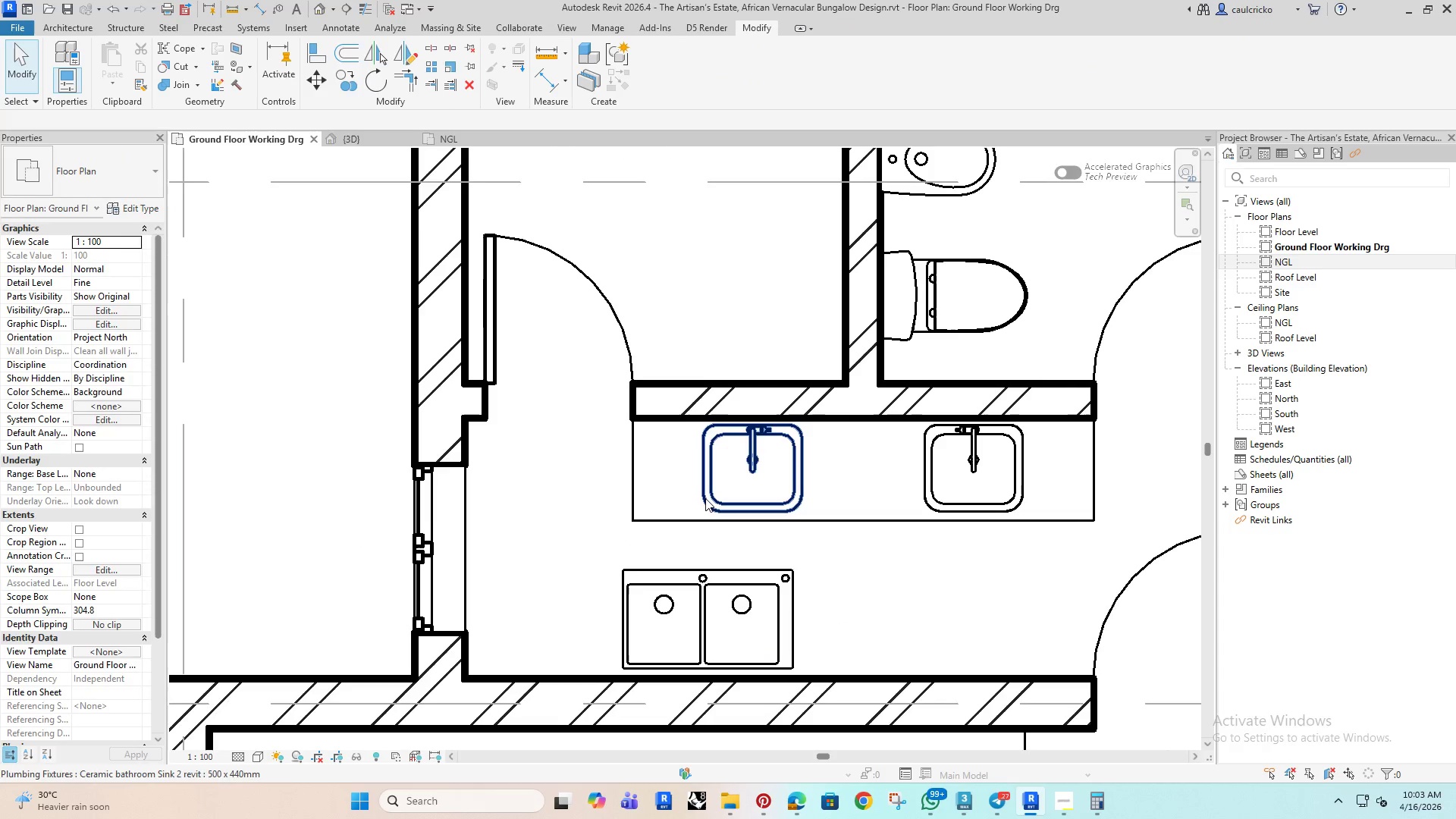 
double_click([704, 498])
 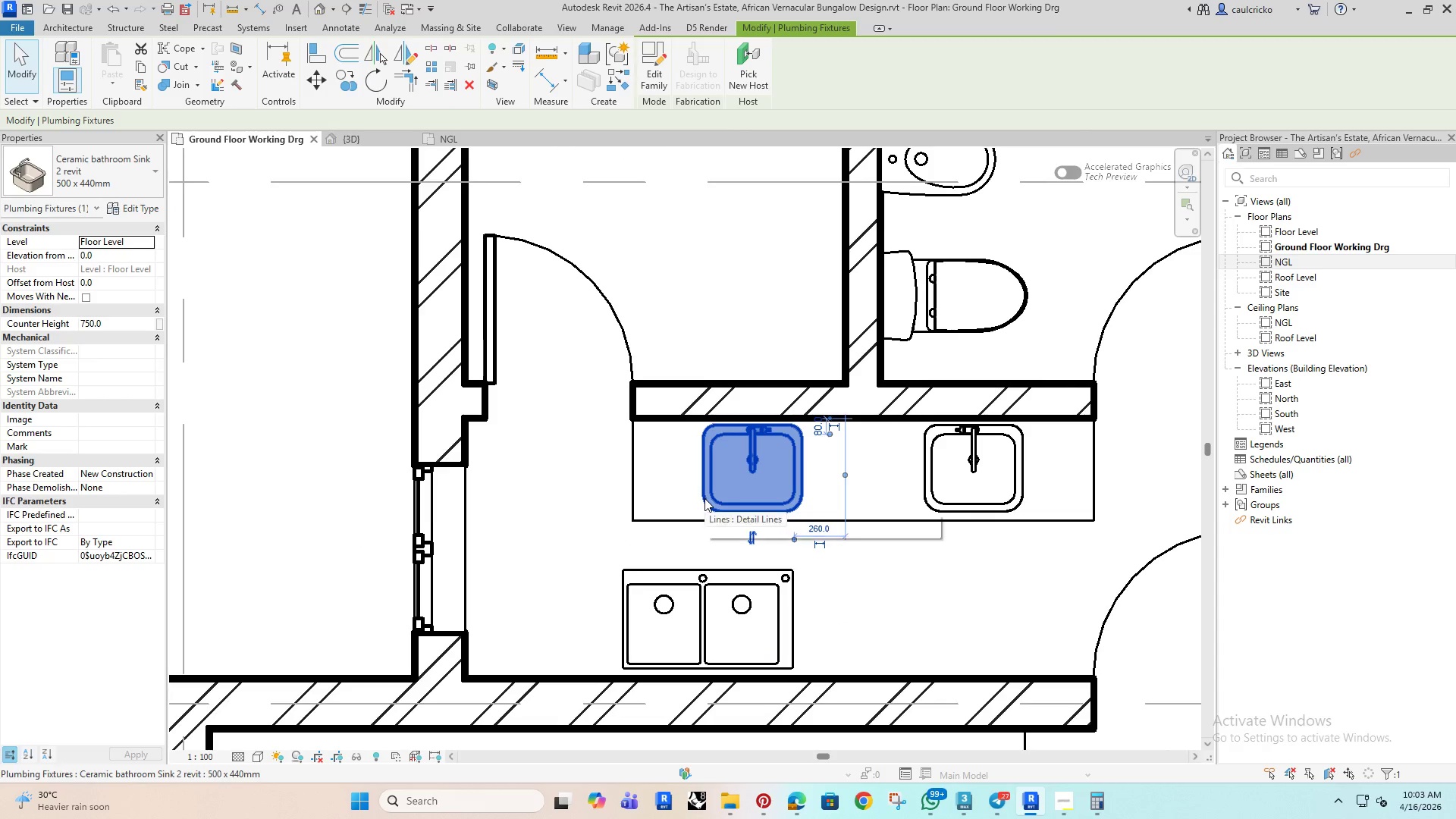 
key(Delete)
 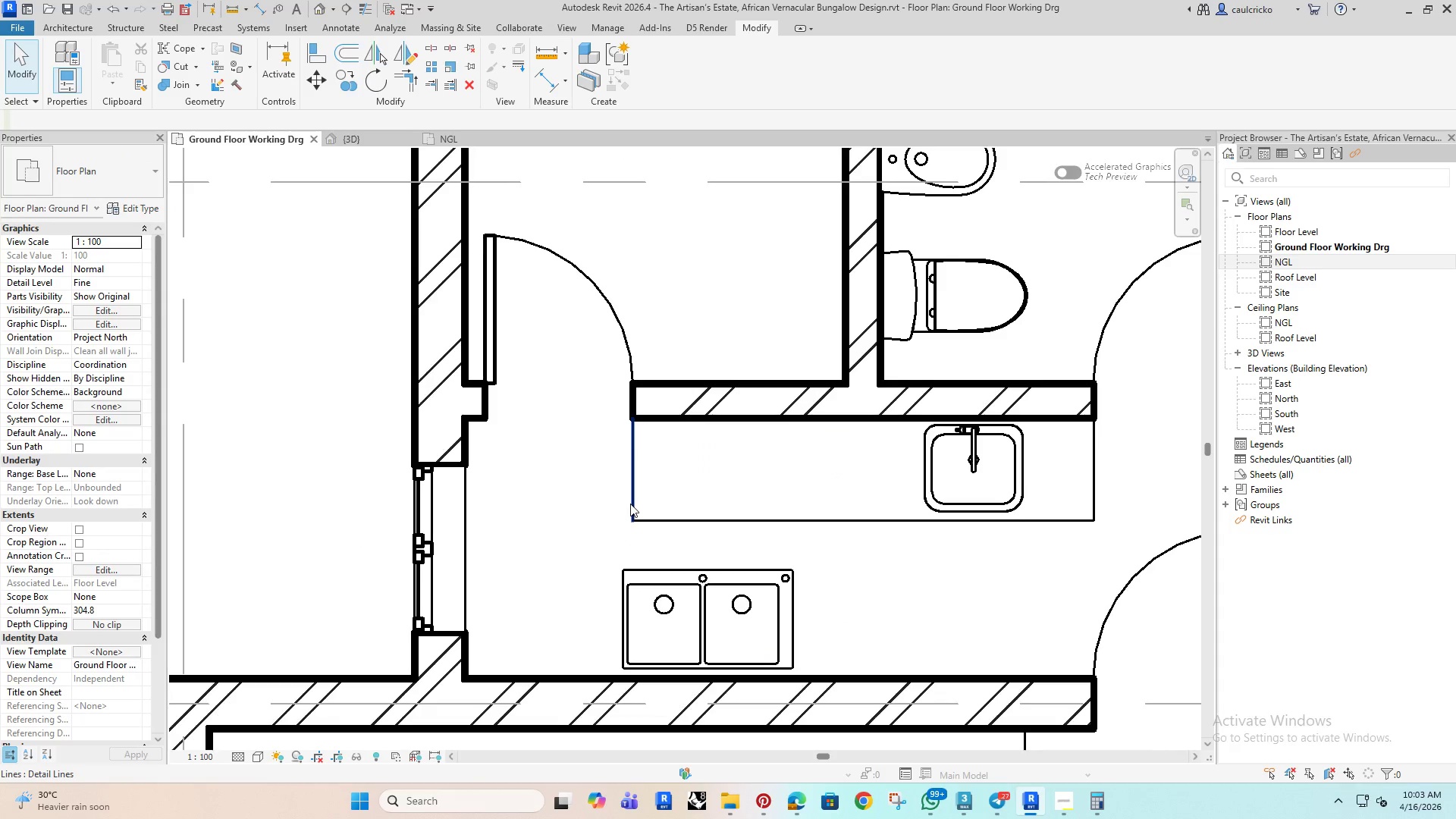 
scroll: coordinate [630, 504], scroll_direction: down, amount: 4.0
 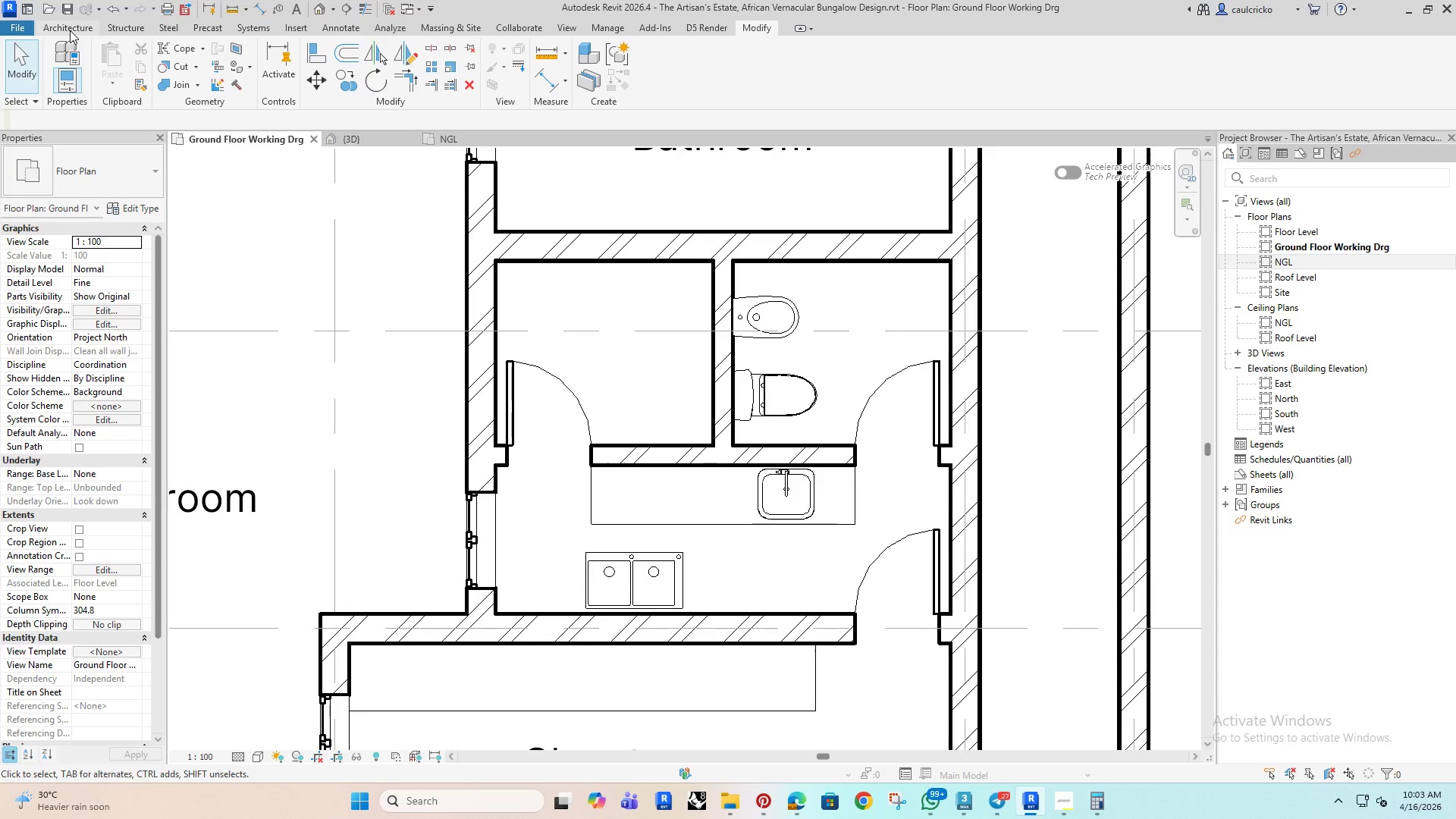 
left_click([70, 30])
 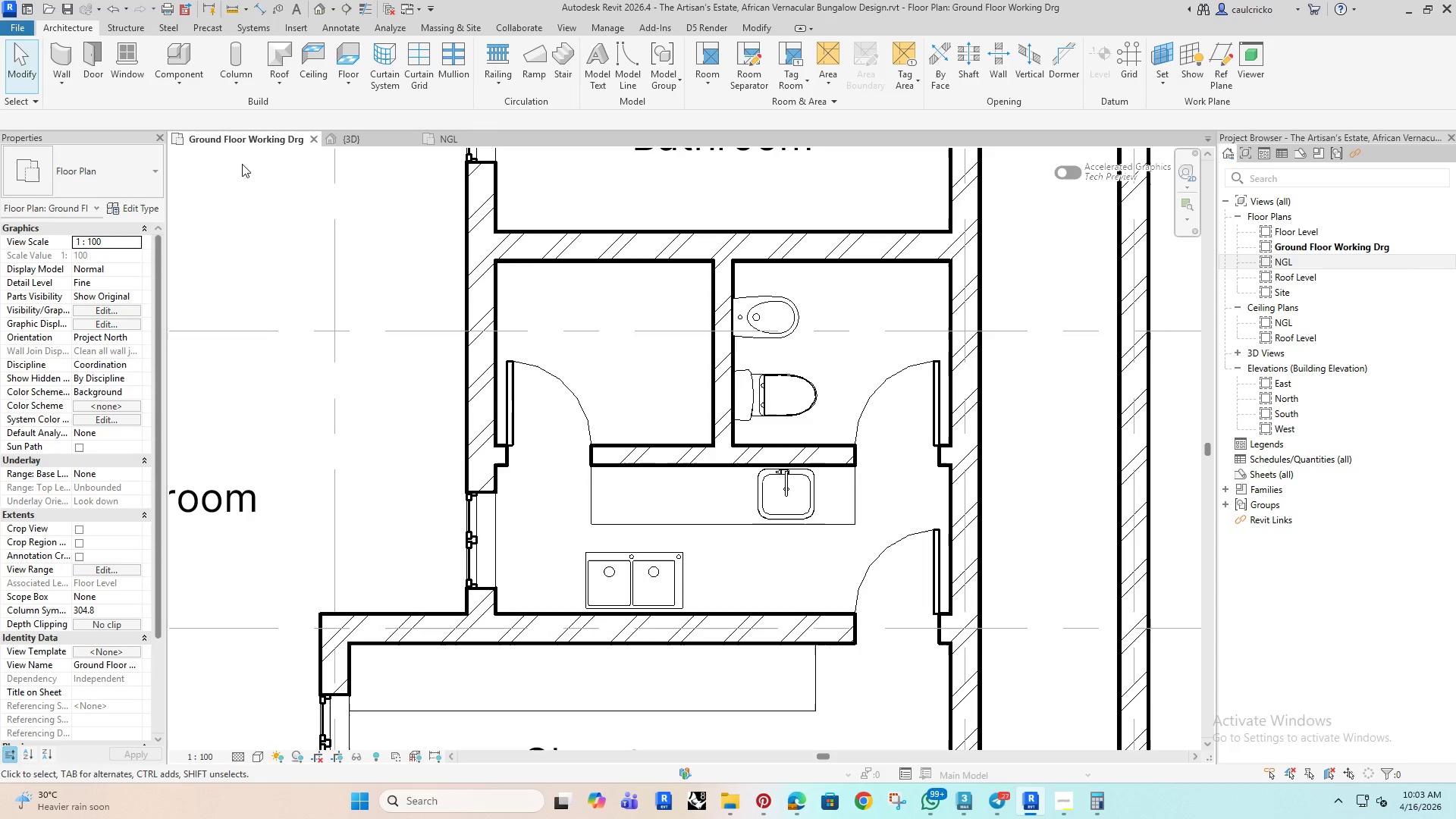 
left_click([182, 55])
 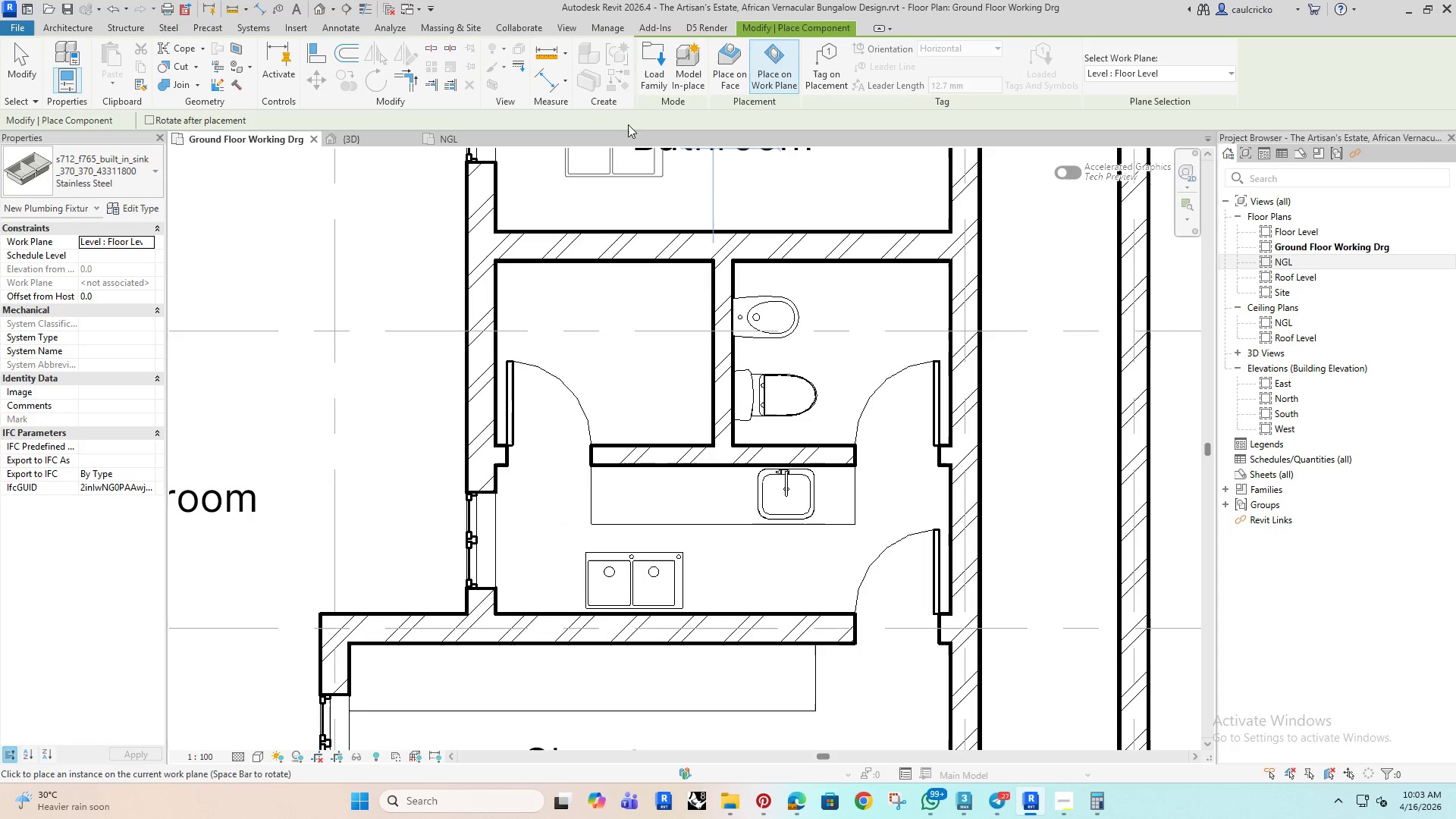 
left_click([689, 69])
 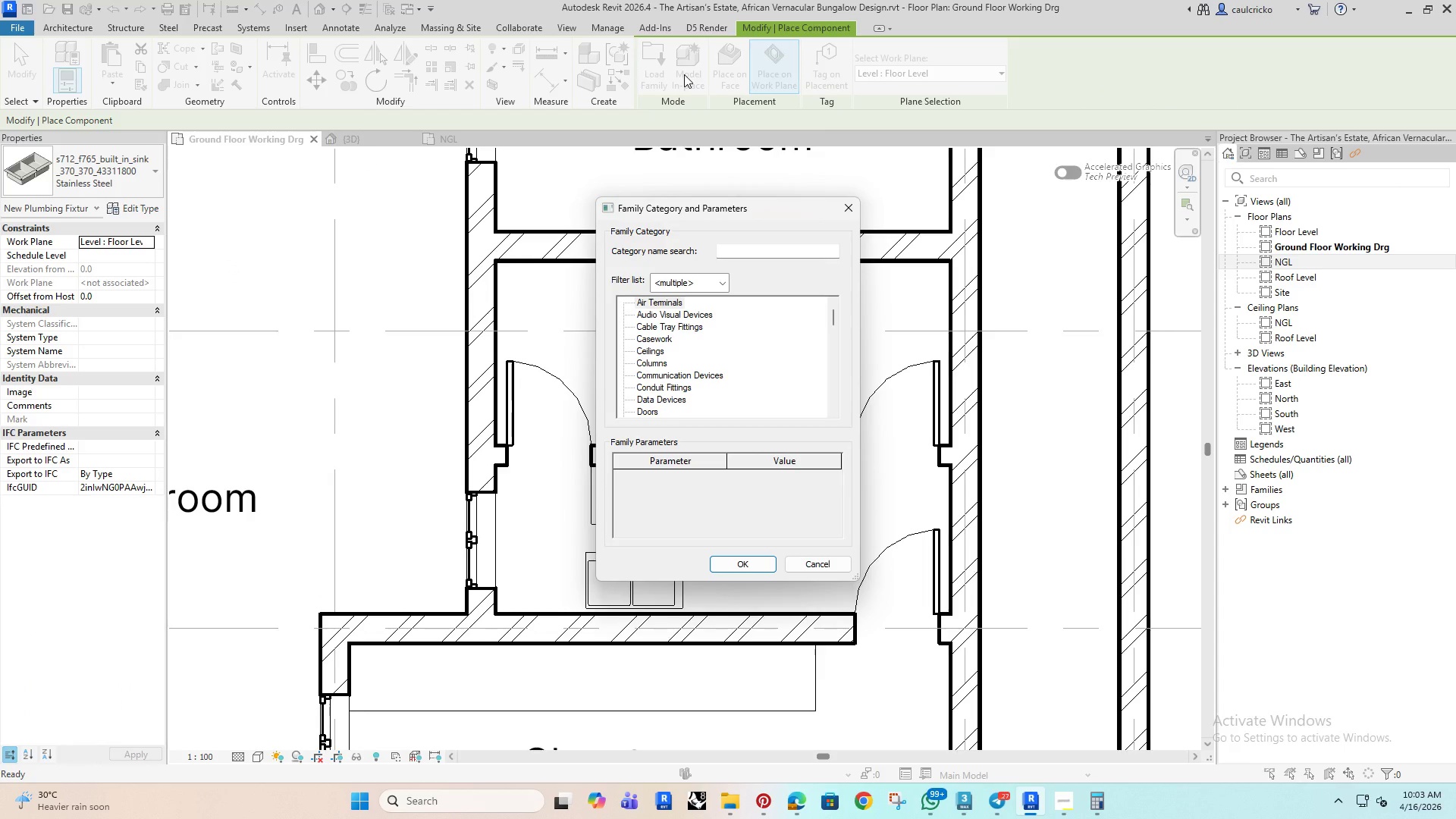 
wait(7.88)
 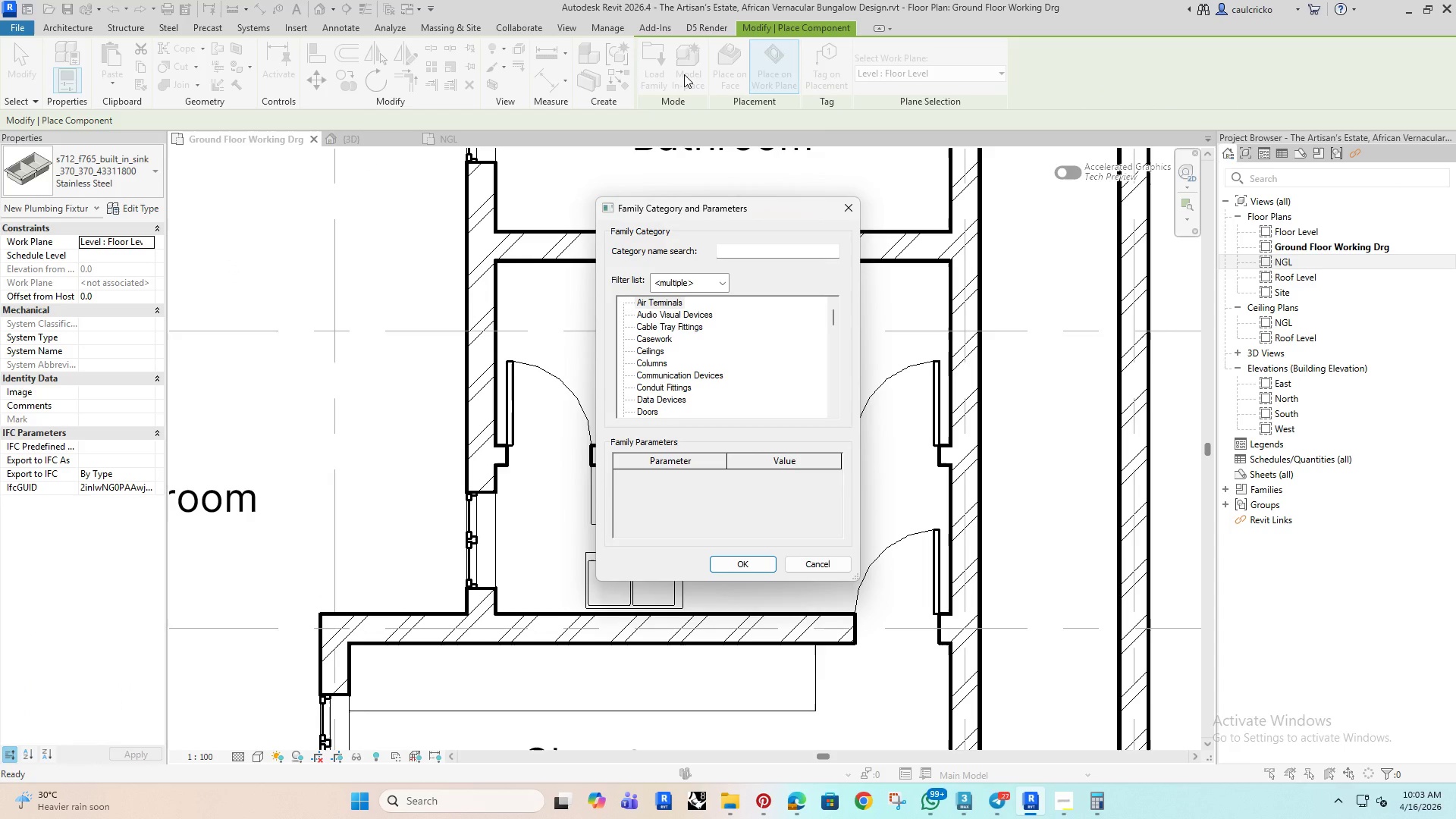 
left_click([742, 252])
 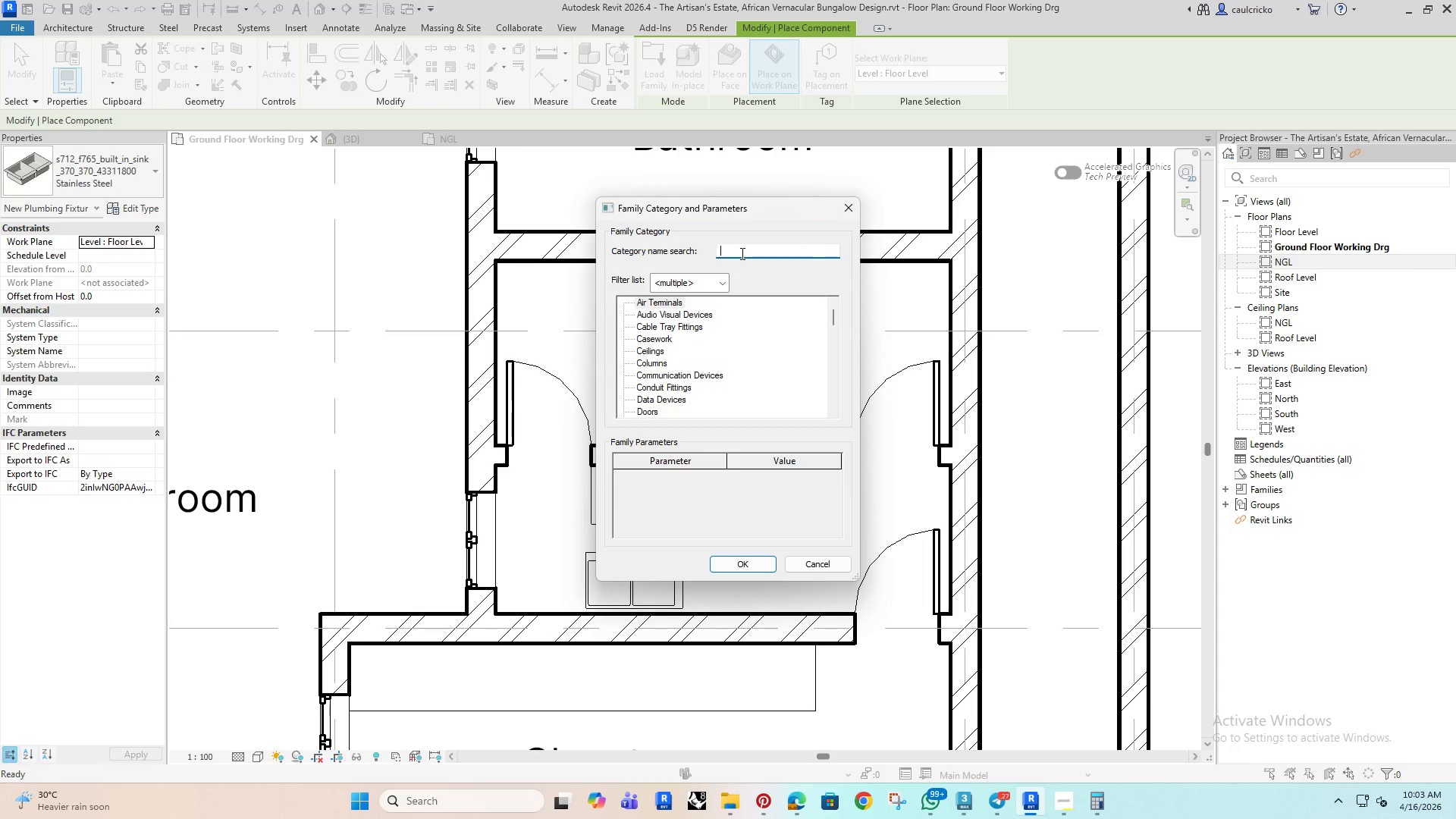 
type(fur)
 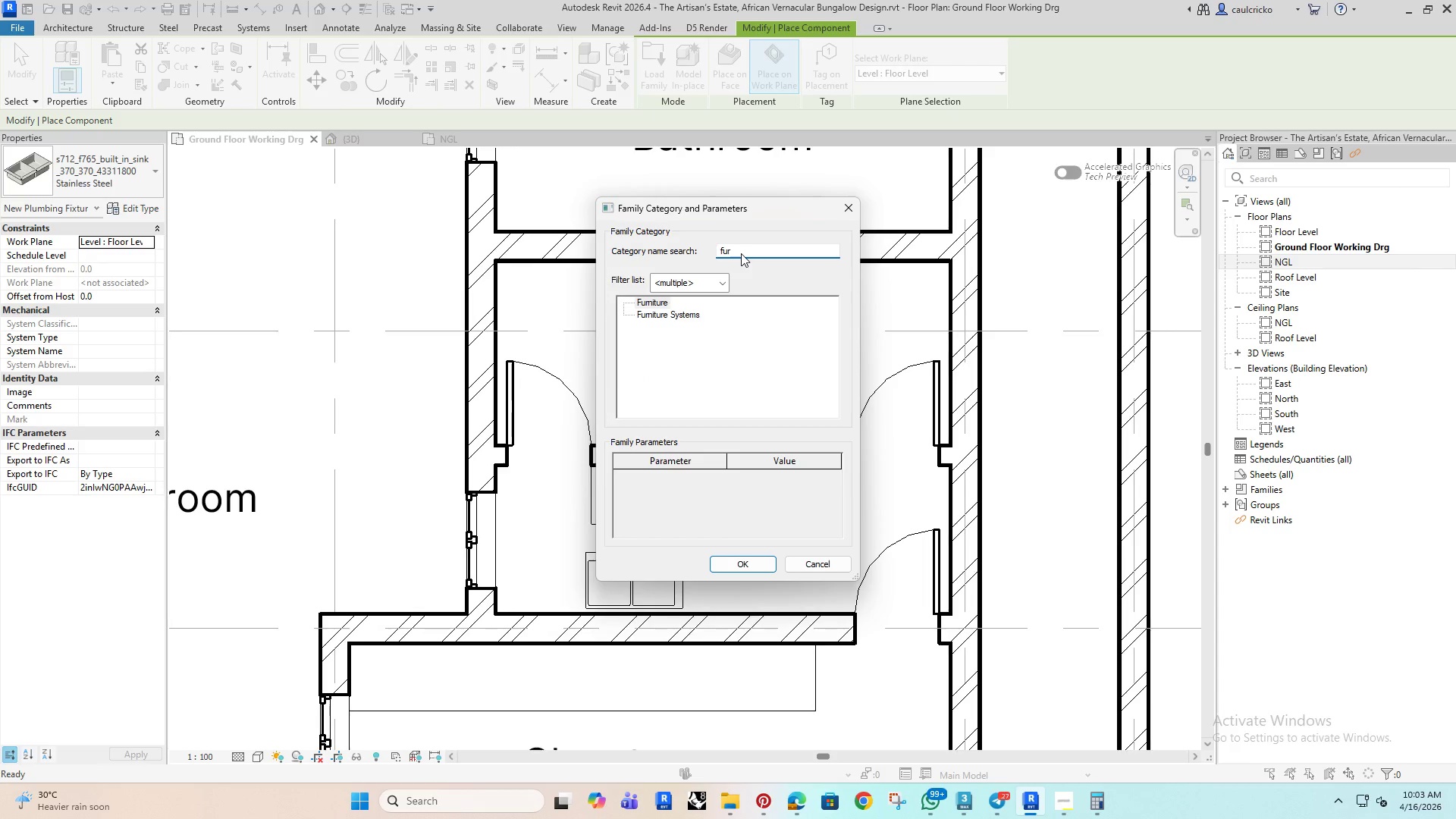 
key(Enter)
 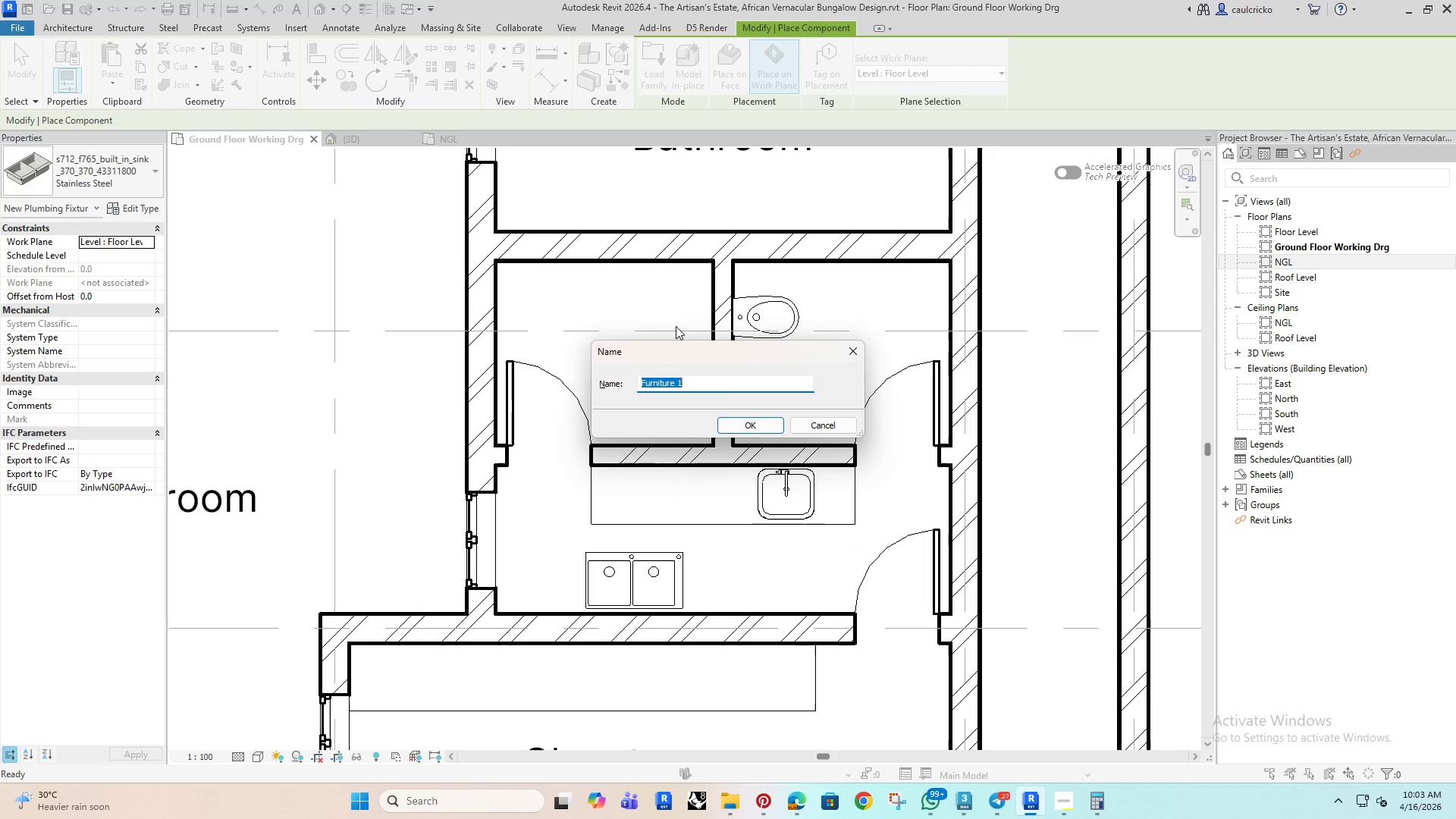 
type(Sink)
 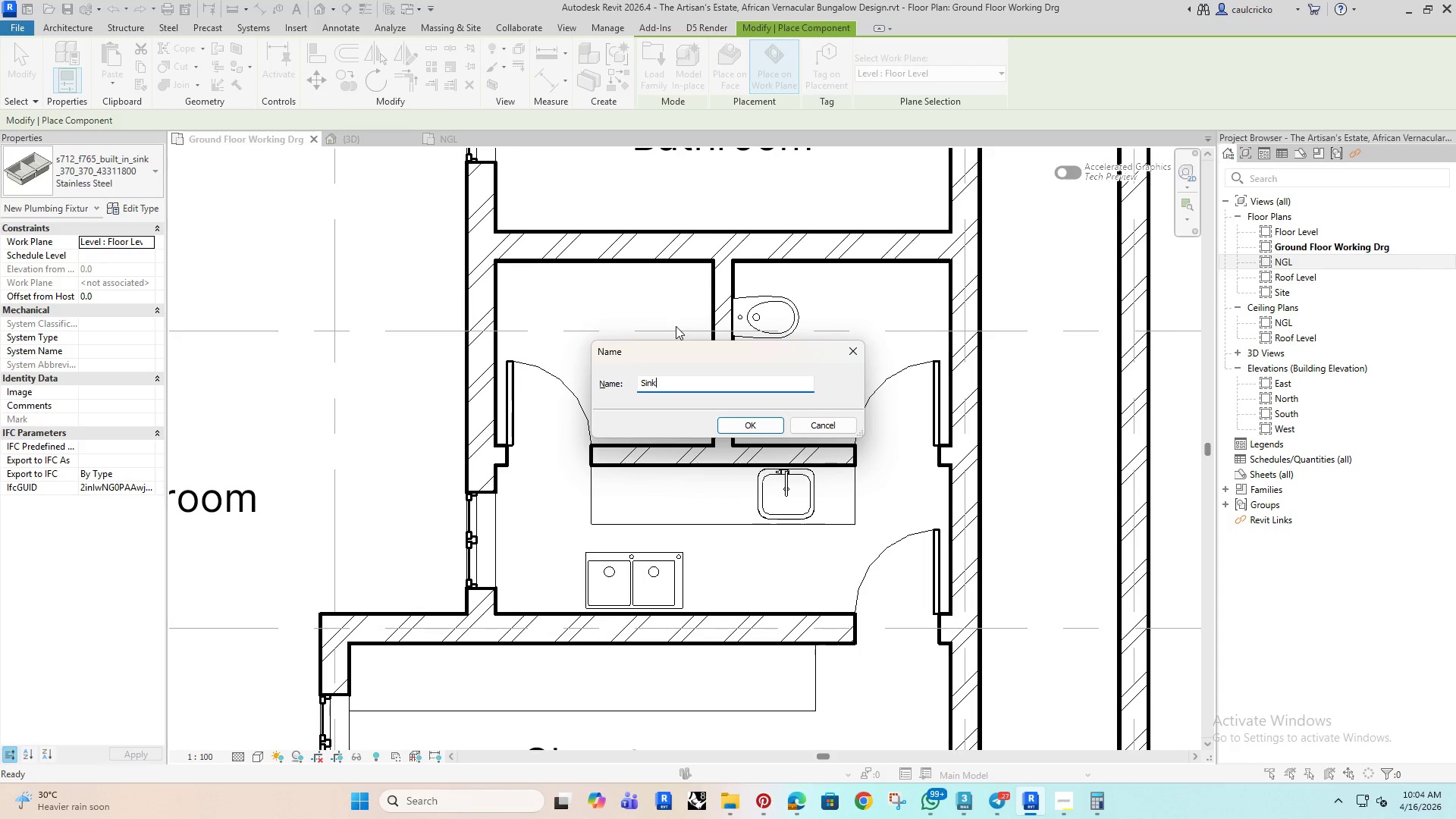 
key(Enter)
 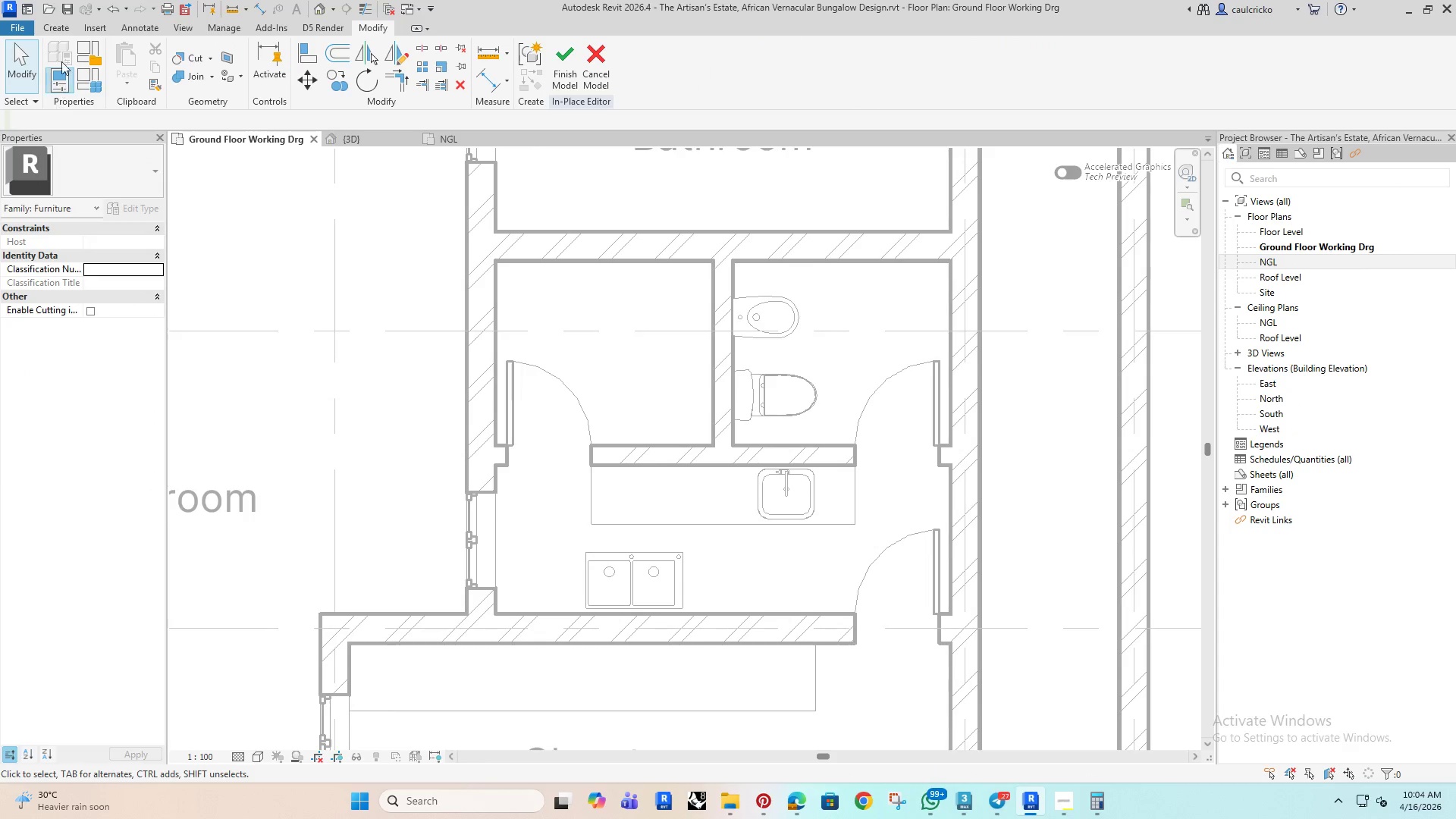 
left_click([56, 27])
 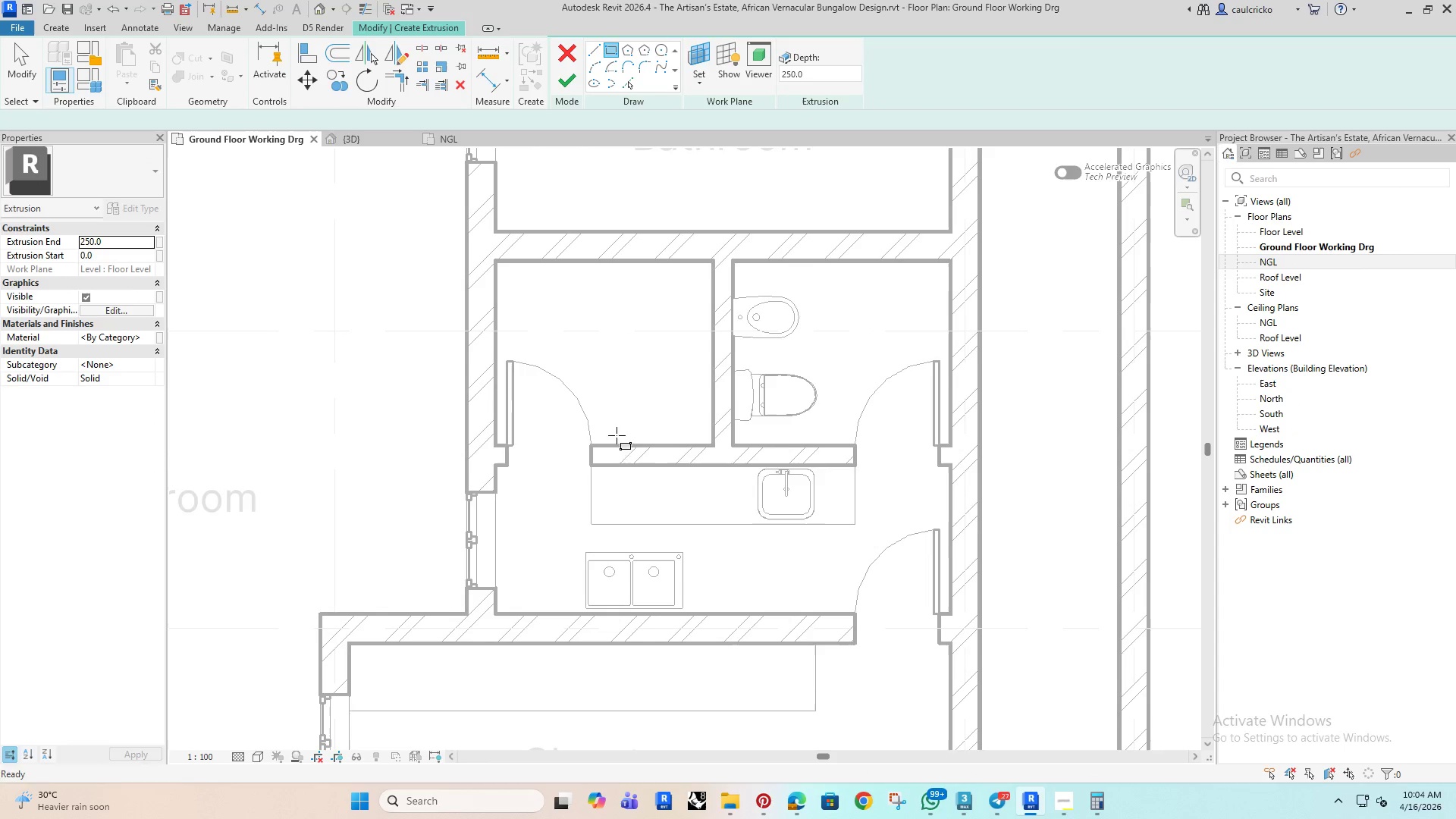 
type(tl)
 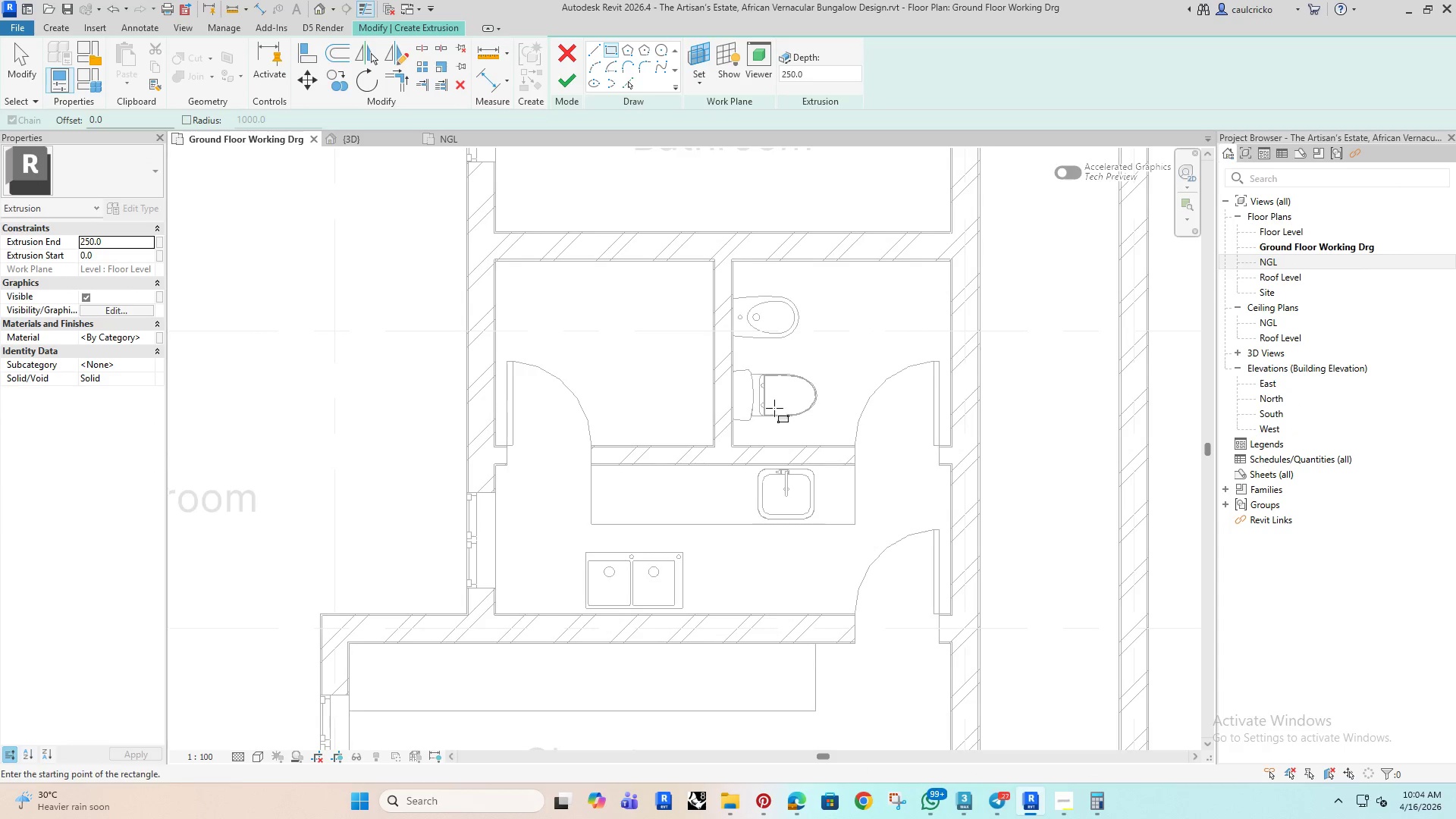 
scroll: coordinate [644, 564], scroll_direction: up, amount: 6.0
 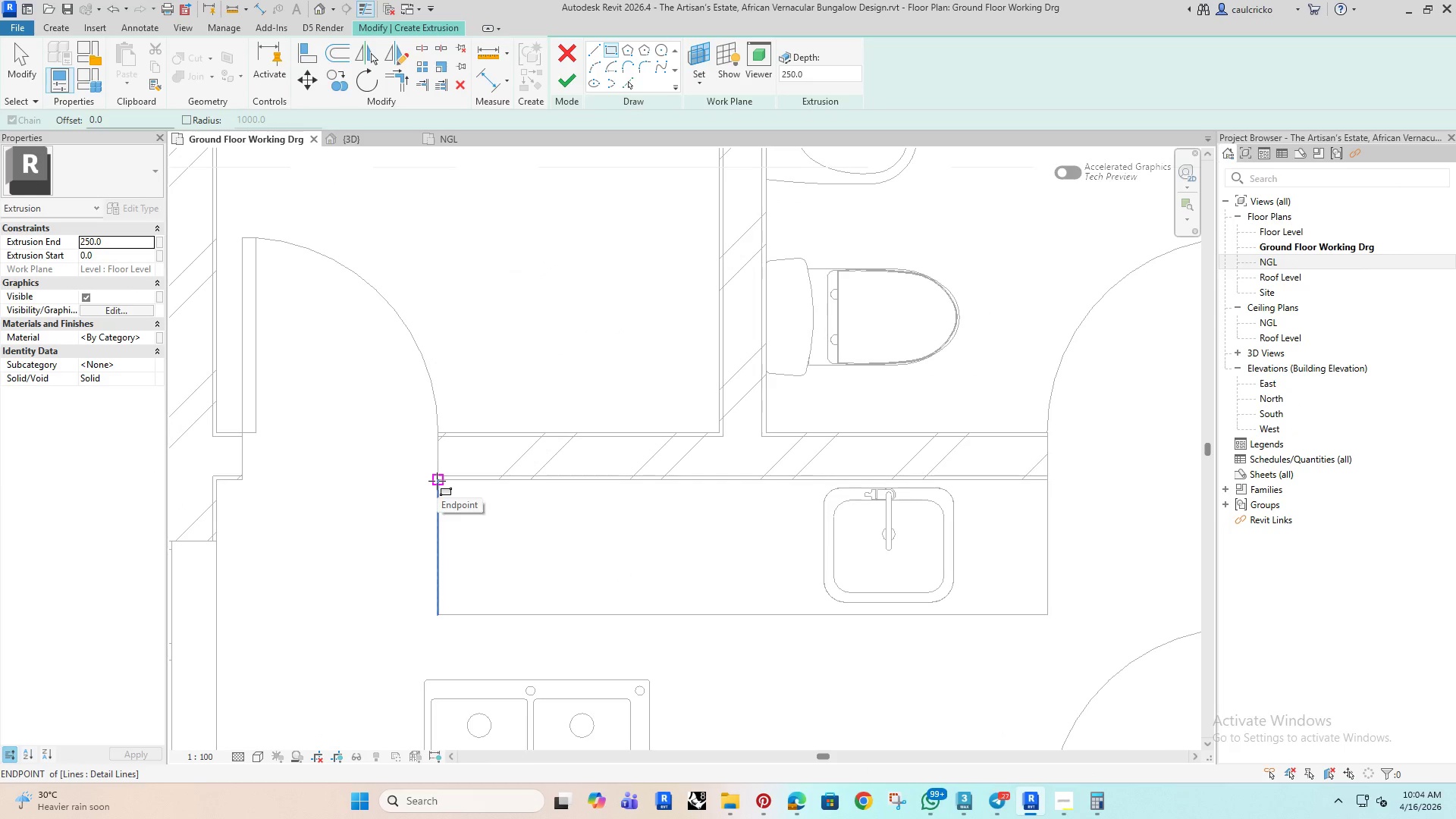 
left_click([437, 481])
 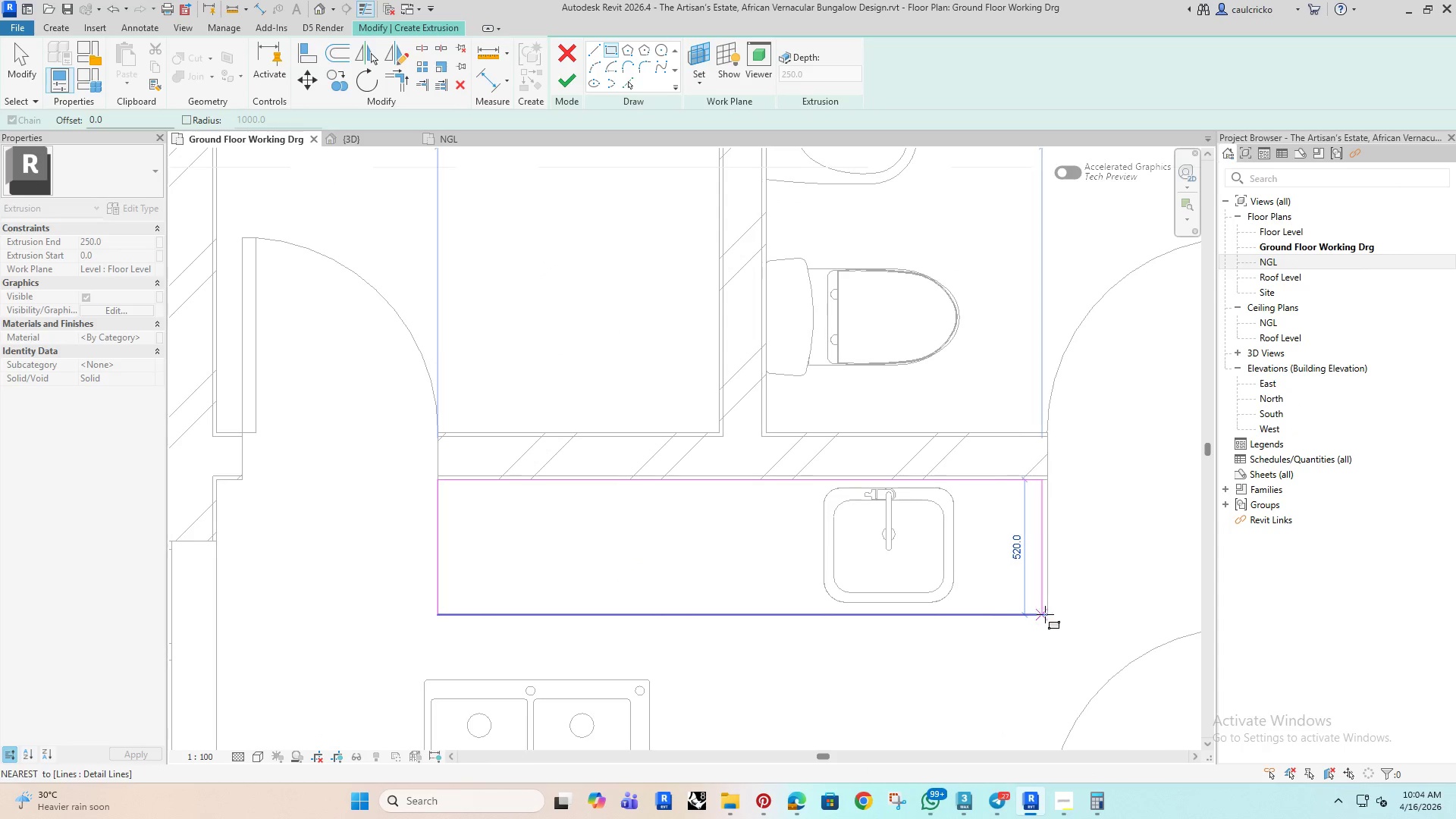 
left_click([1052, 614])
 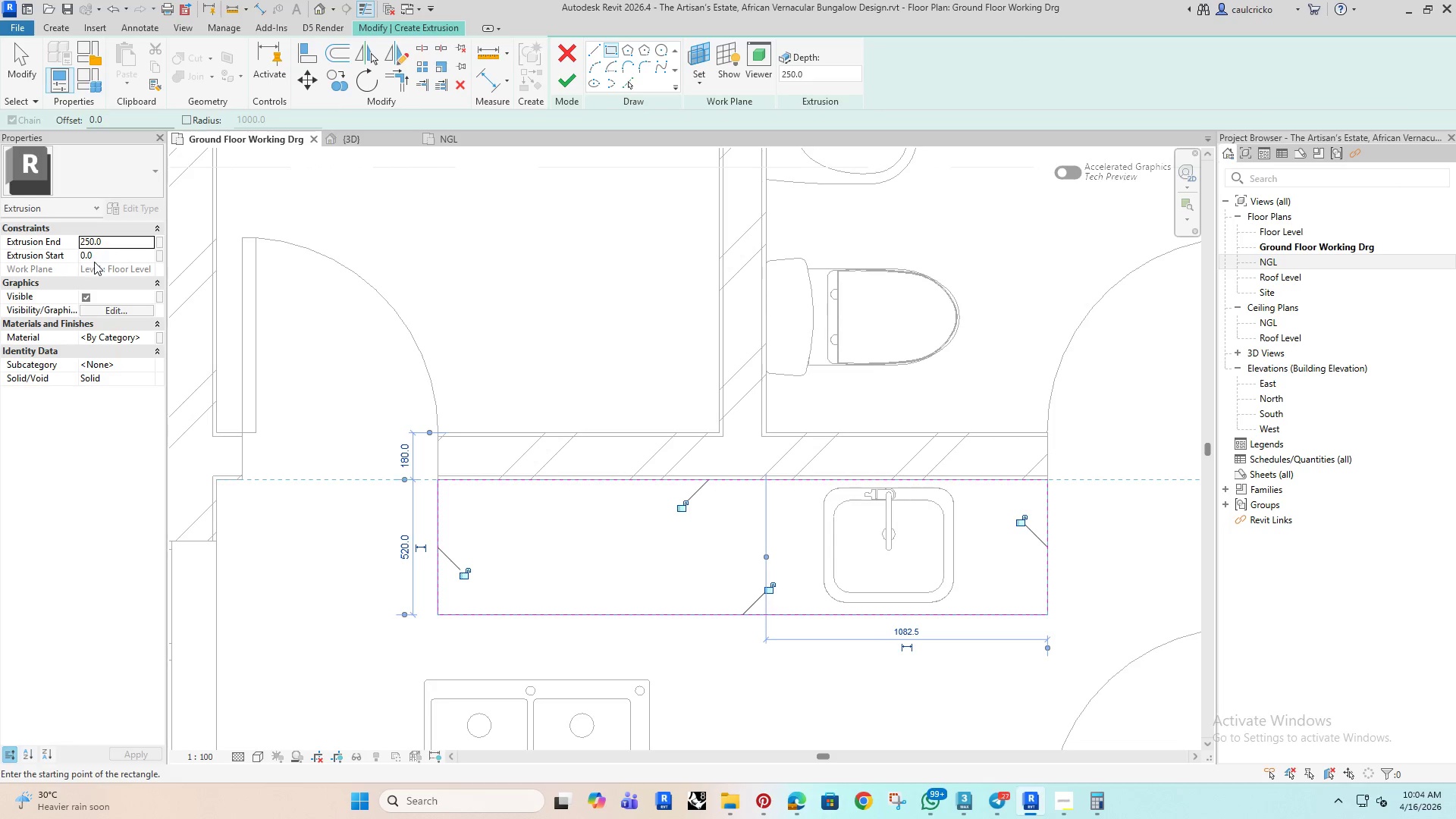 
left_click([114, 240])
 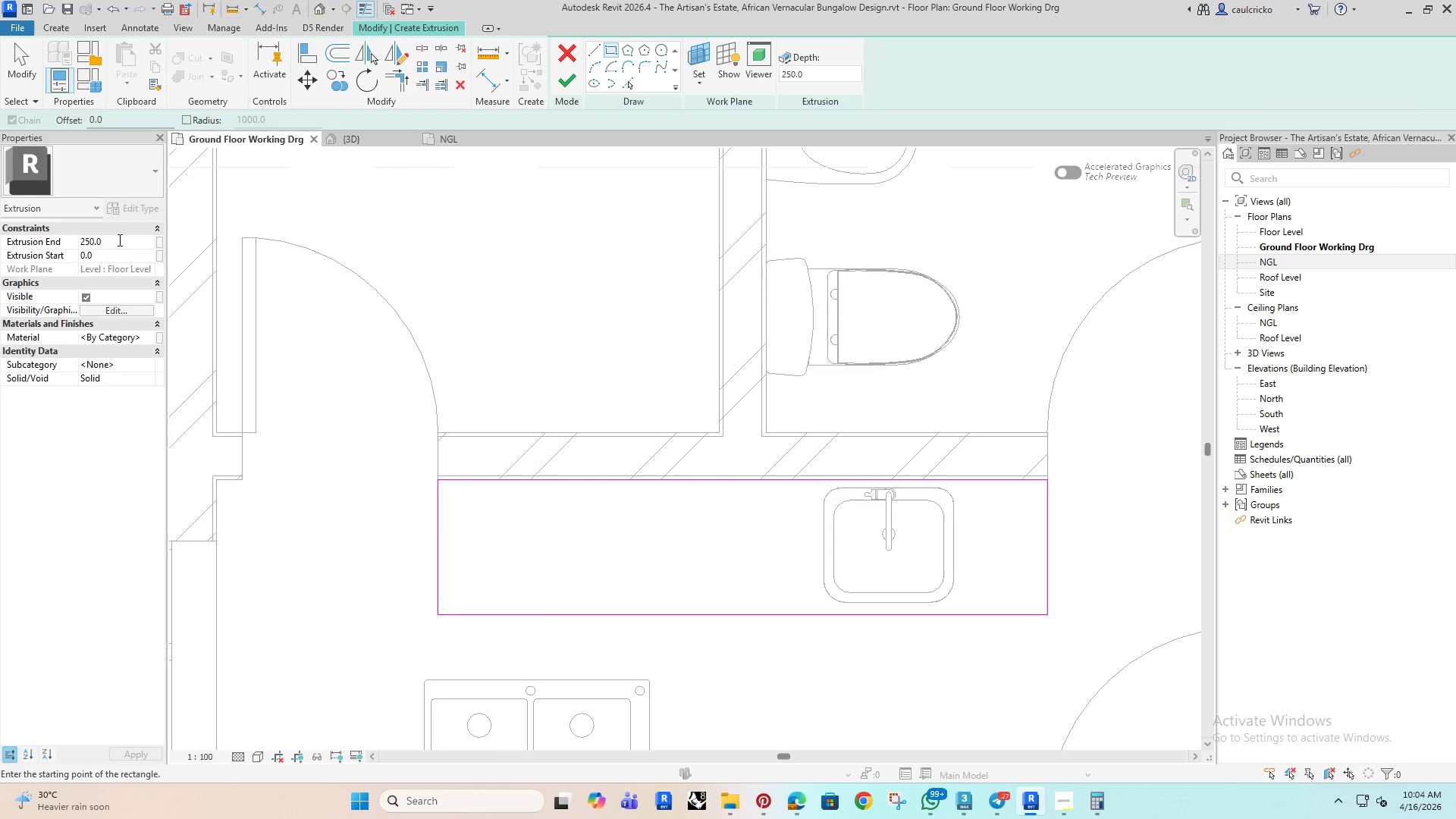 
left_click_drag(start_coordinate=[118, 240], to_coordinate=[69, 249])
 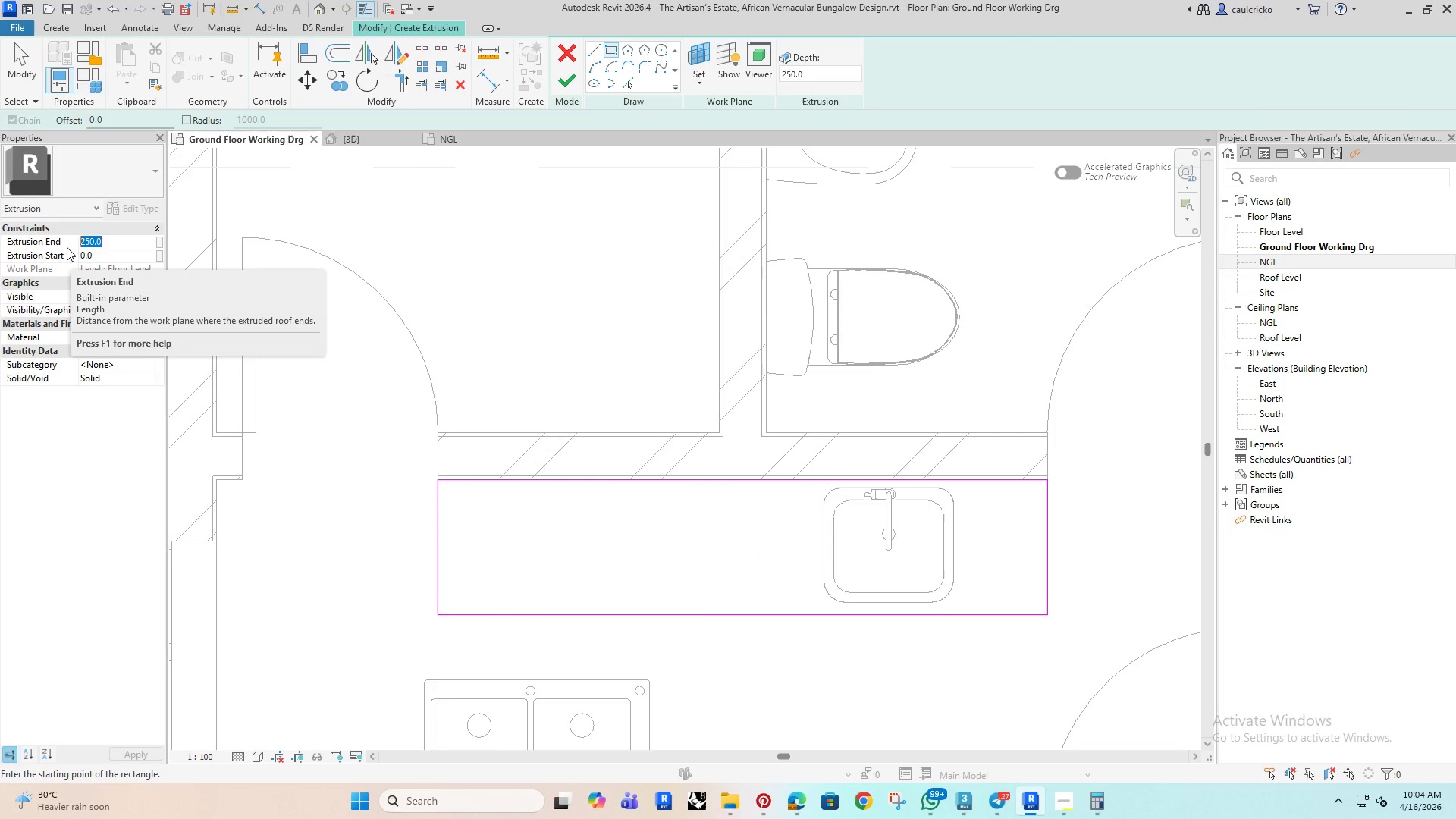 
wait(5.83)
 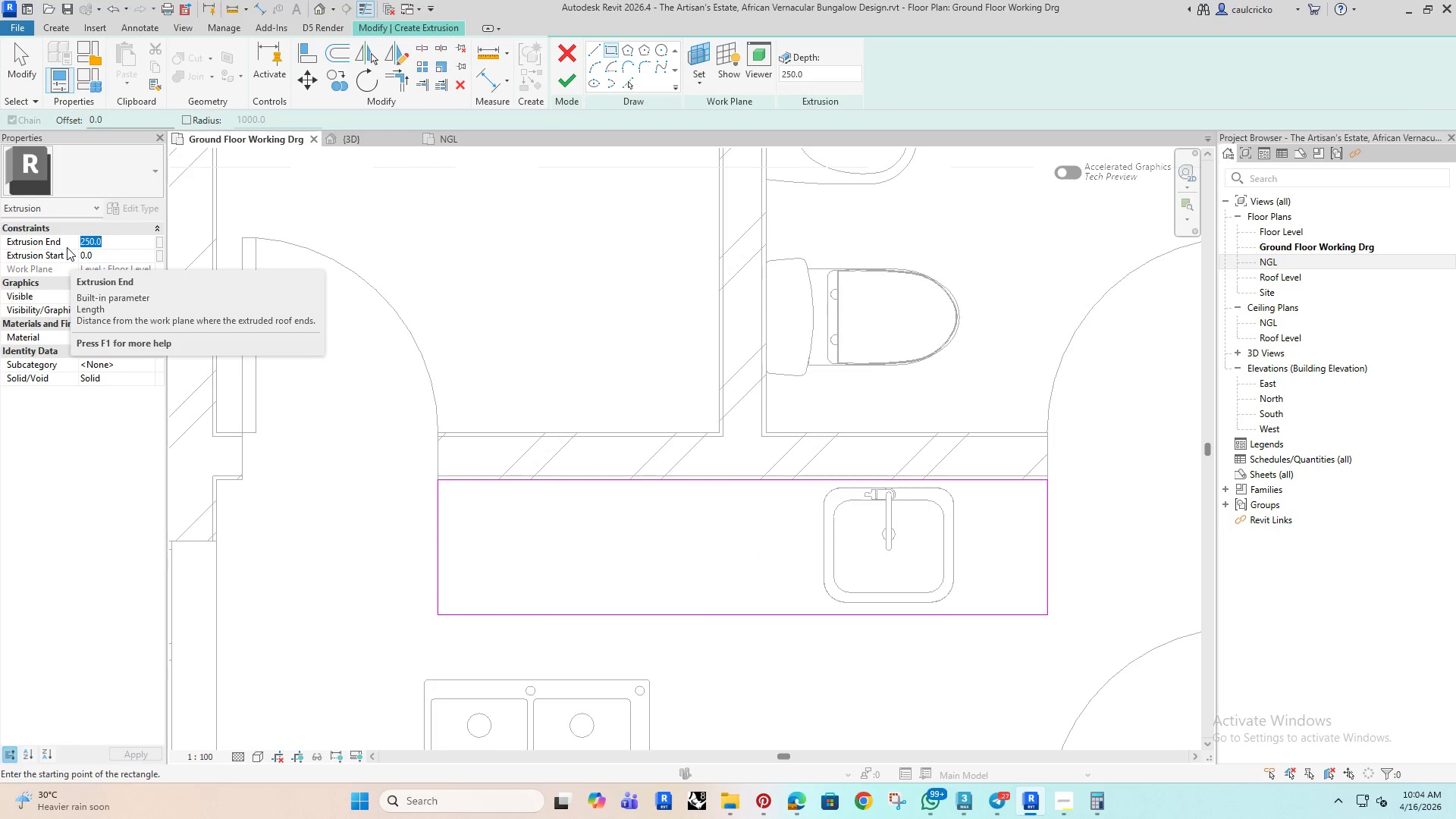 
left_click([571, 82])
 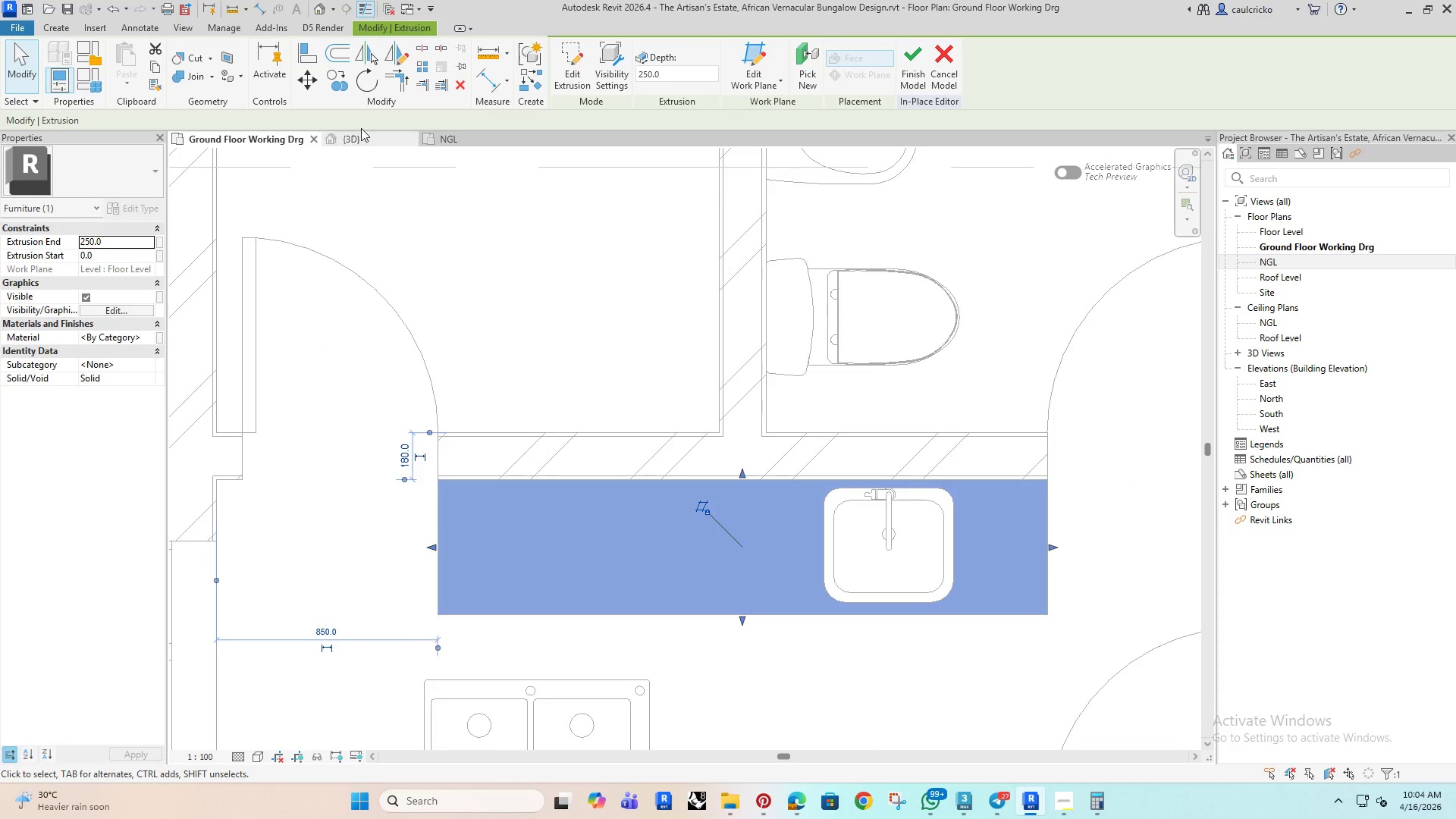 
left_click([373, 138])
 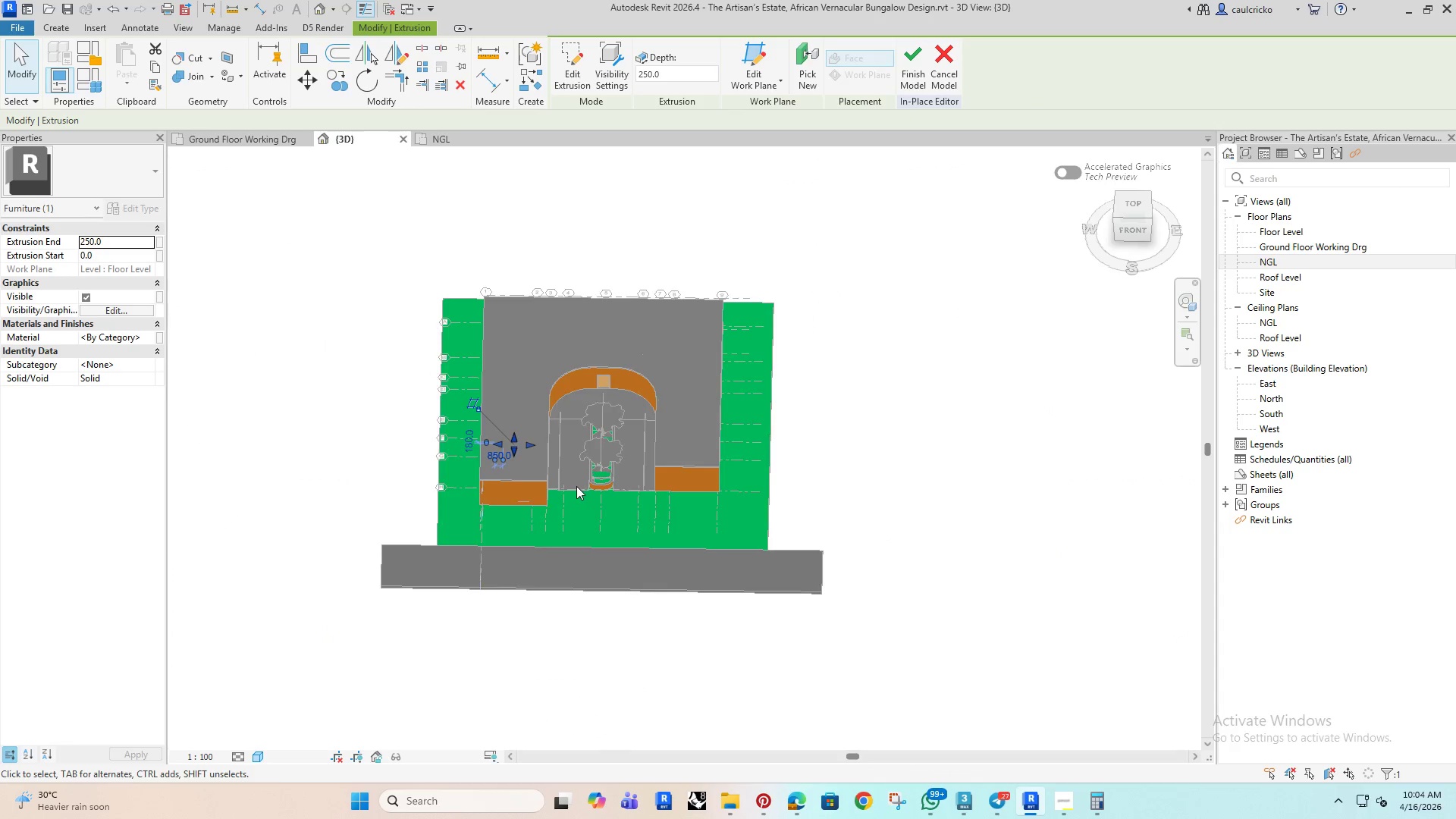 
hold_key(key=ShiftRight, duration=0.33)
 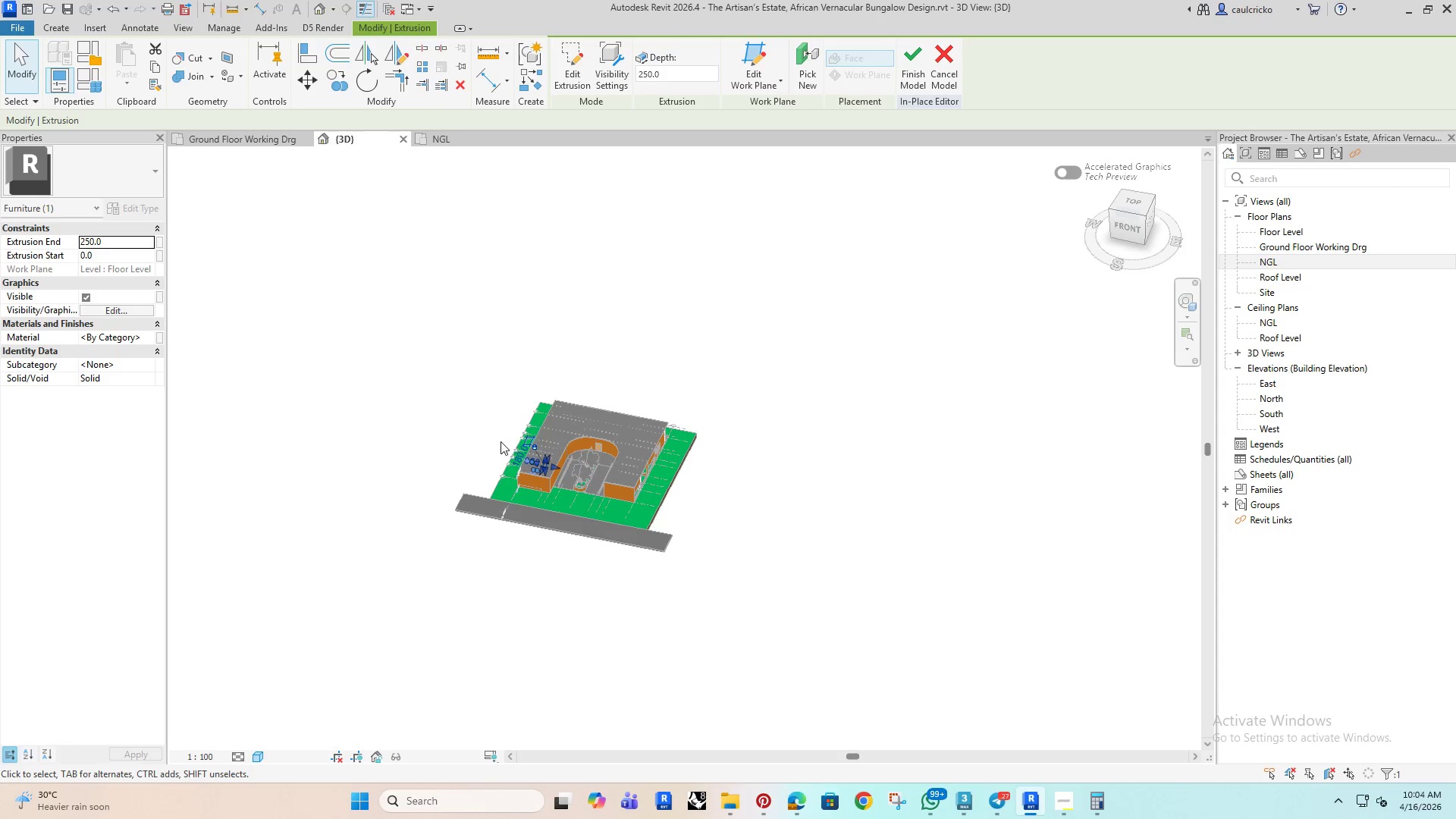 
scroll: coordinate [576, 485], scroll_direction: down, amount: 5.0
 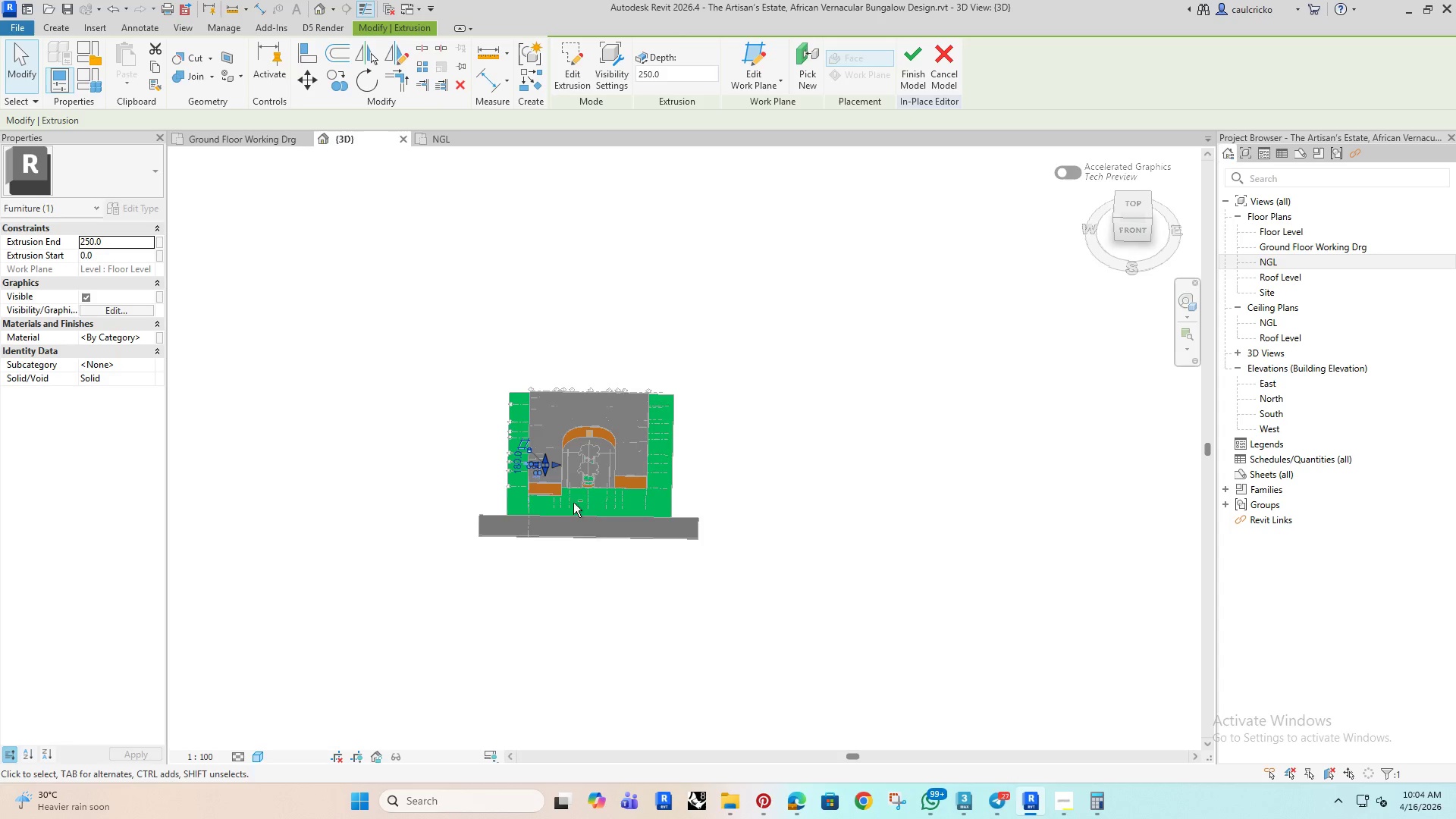 
scroll: coordinate [500, 441], scroll_direction: up, amount: 5.0
 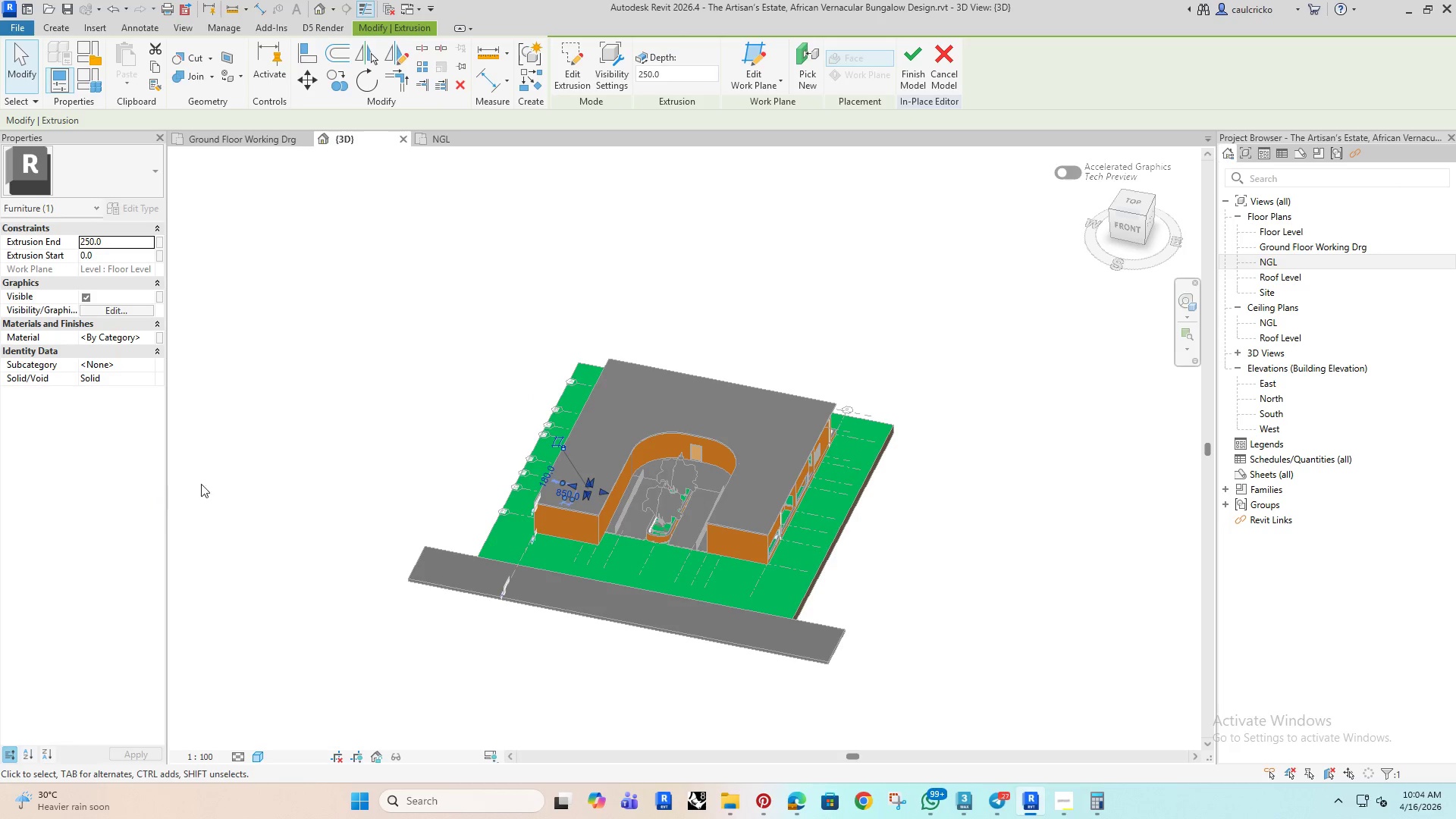 
left_click([233, 499])
 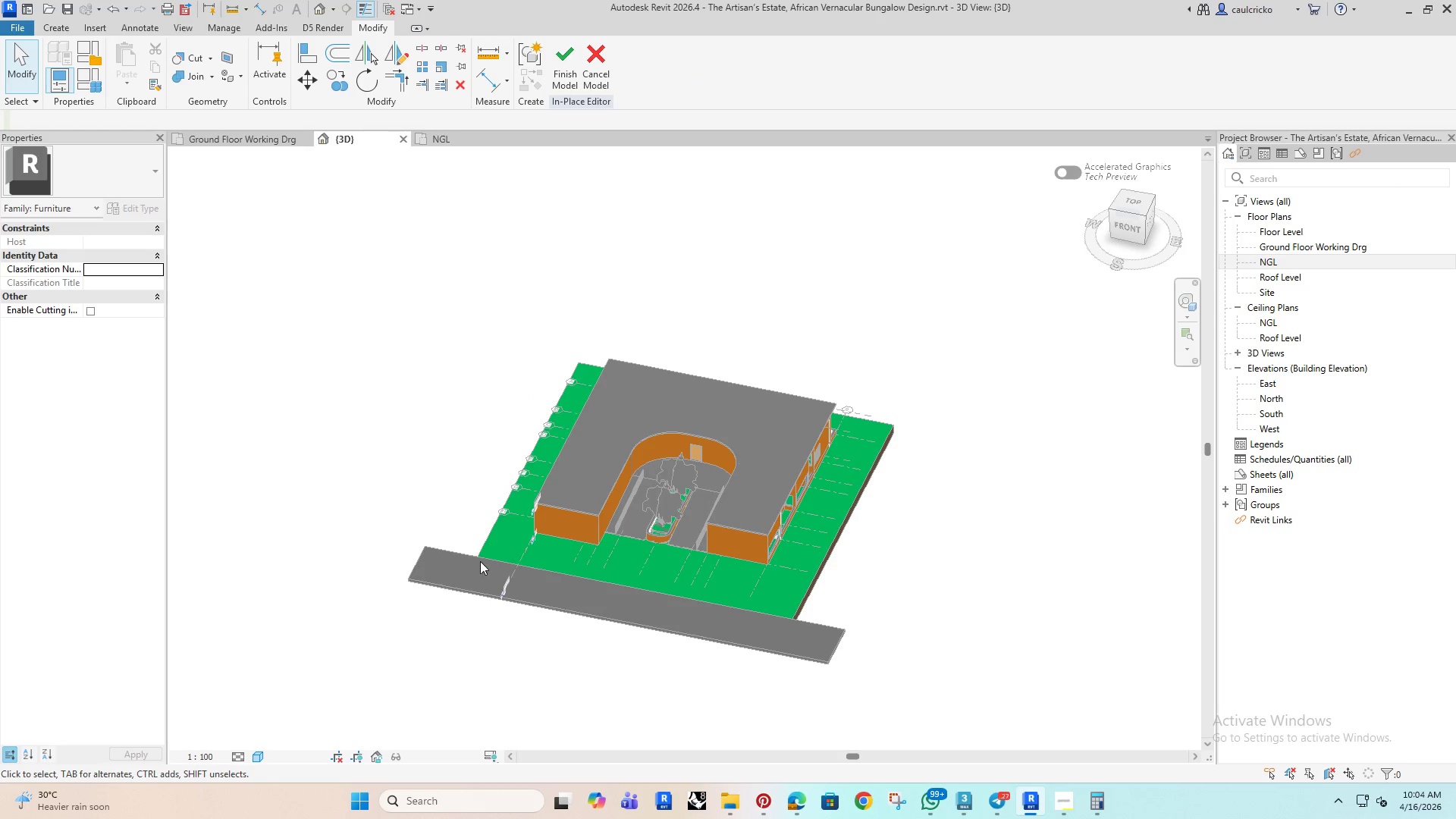 
hold_key(key=ShiftRight, duration=0.69)
 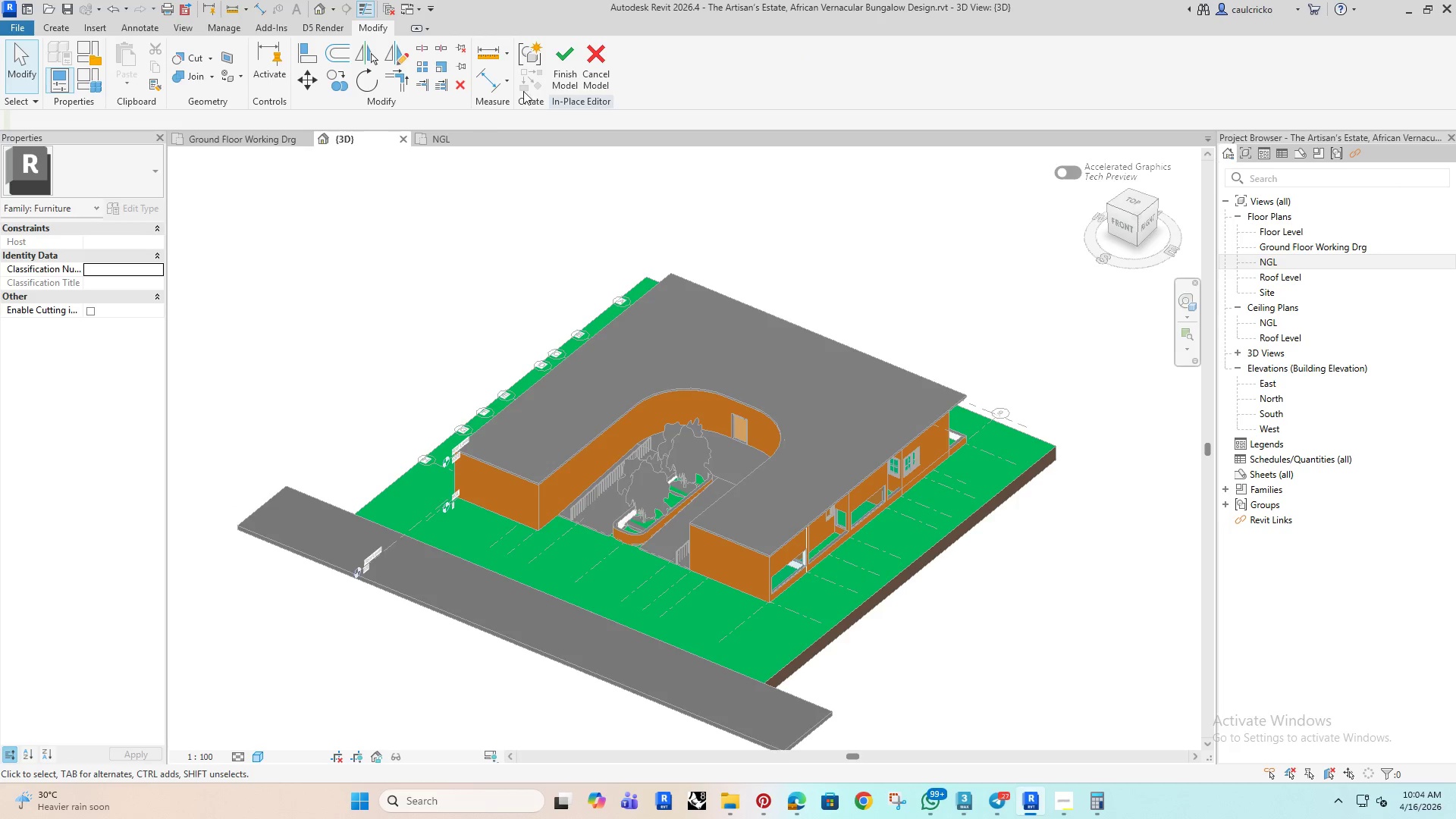 
scroll: coordinate [635, 565], scroll_direction: up, amount: 3.0
 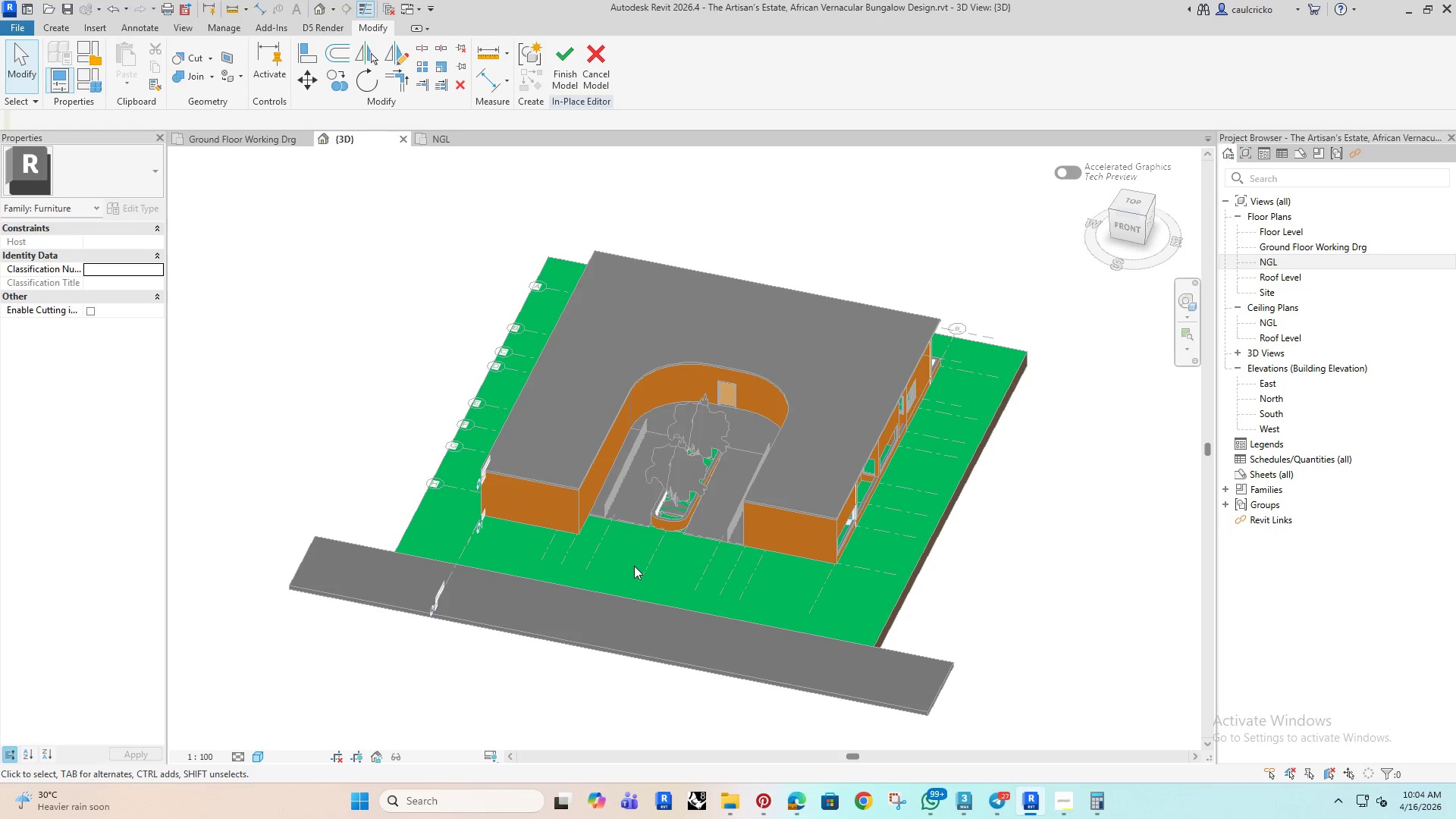 
left_click([572, 75])
 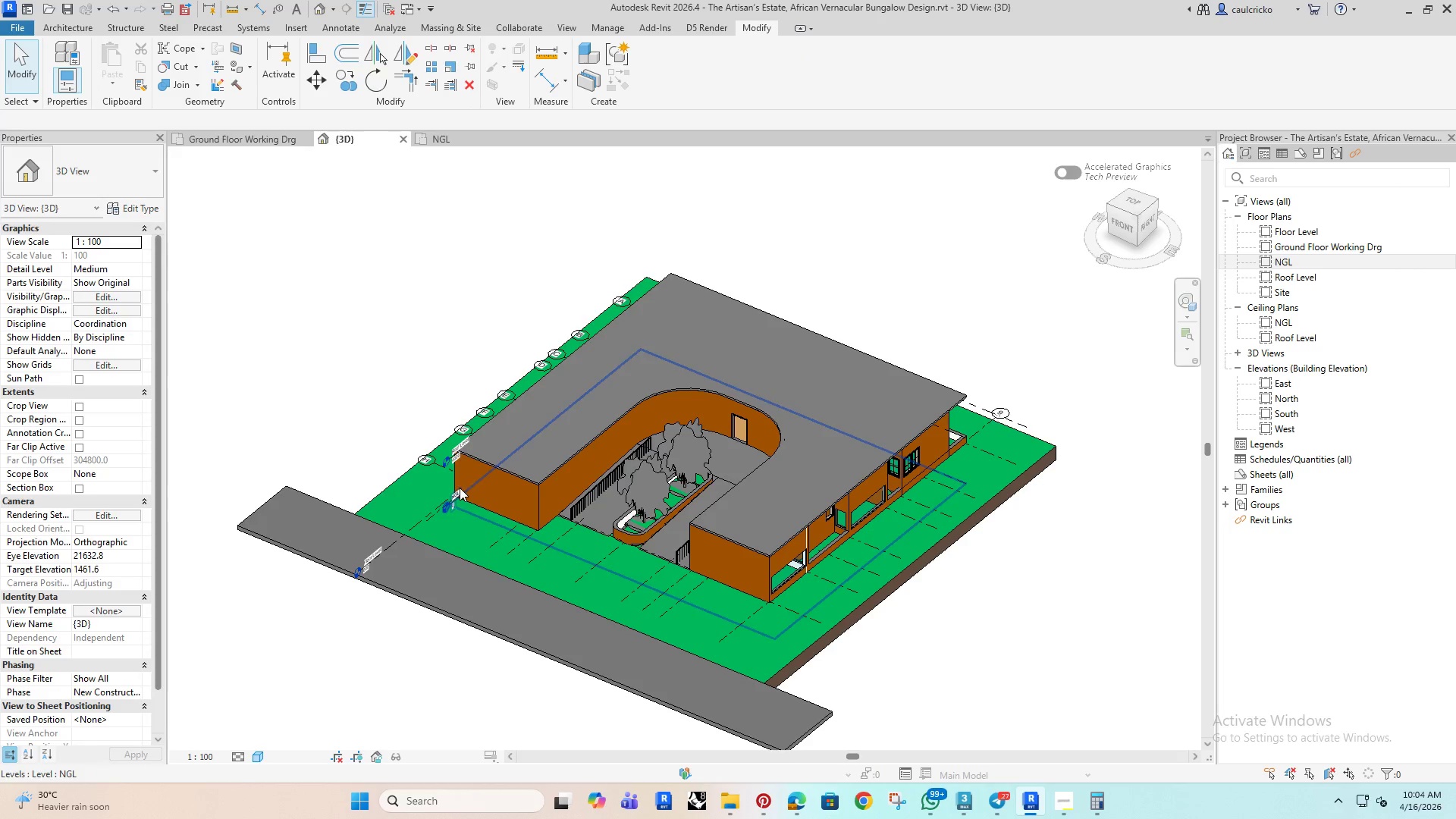 
hold_key(key=ShiftRight, duration=0.81)
 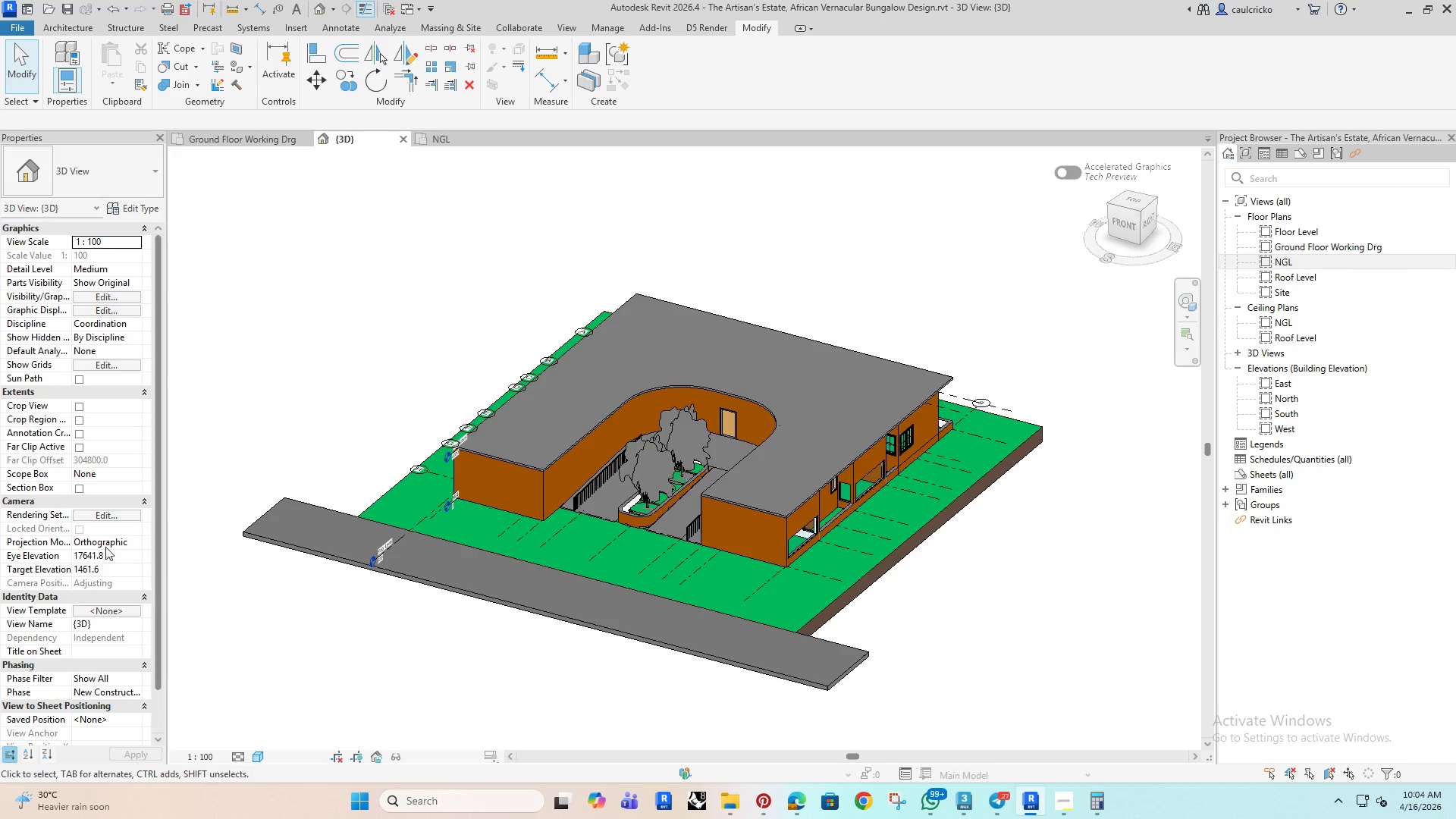 
left_click([80, 485])
 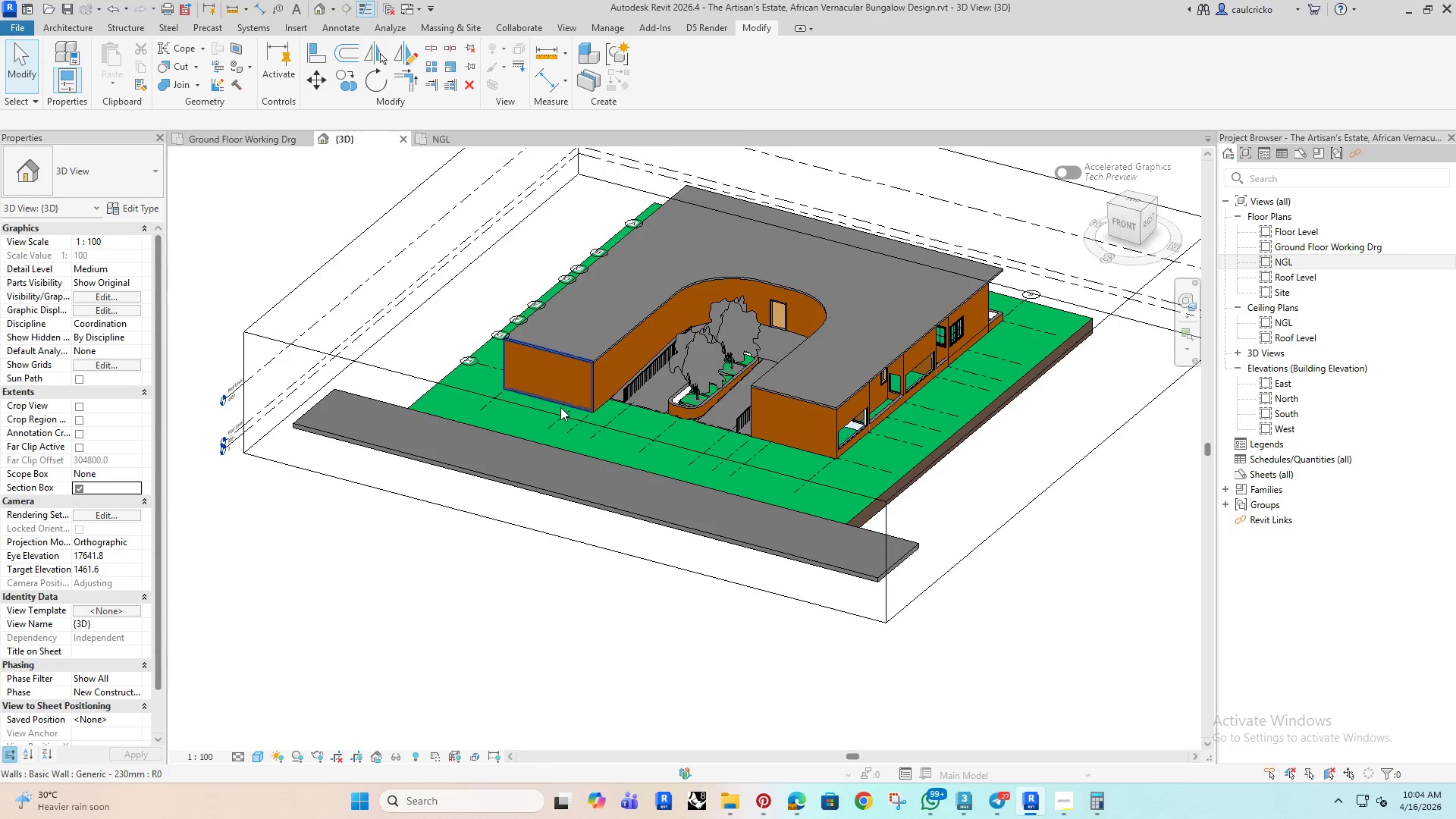 
left_click([561, 413])
 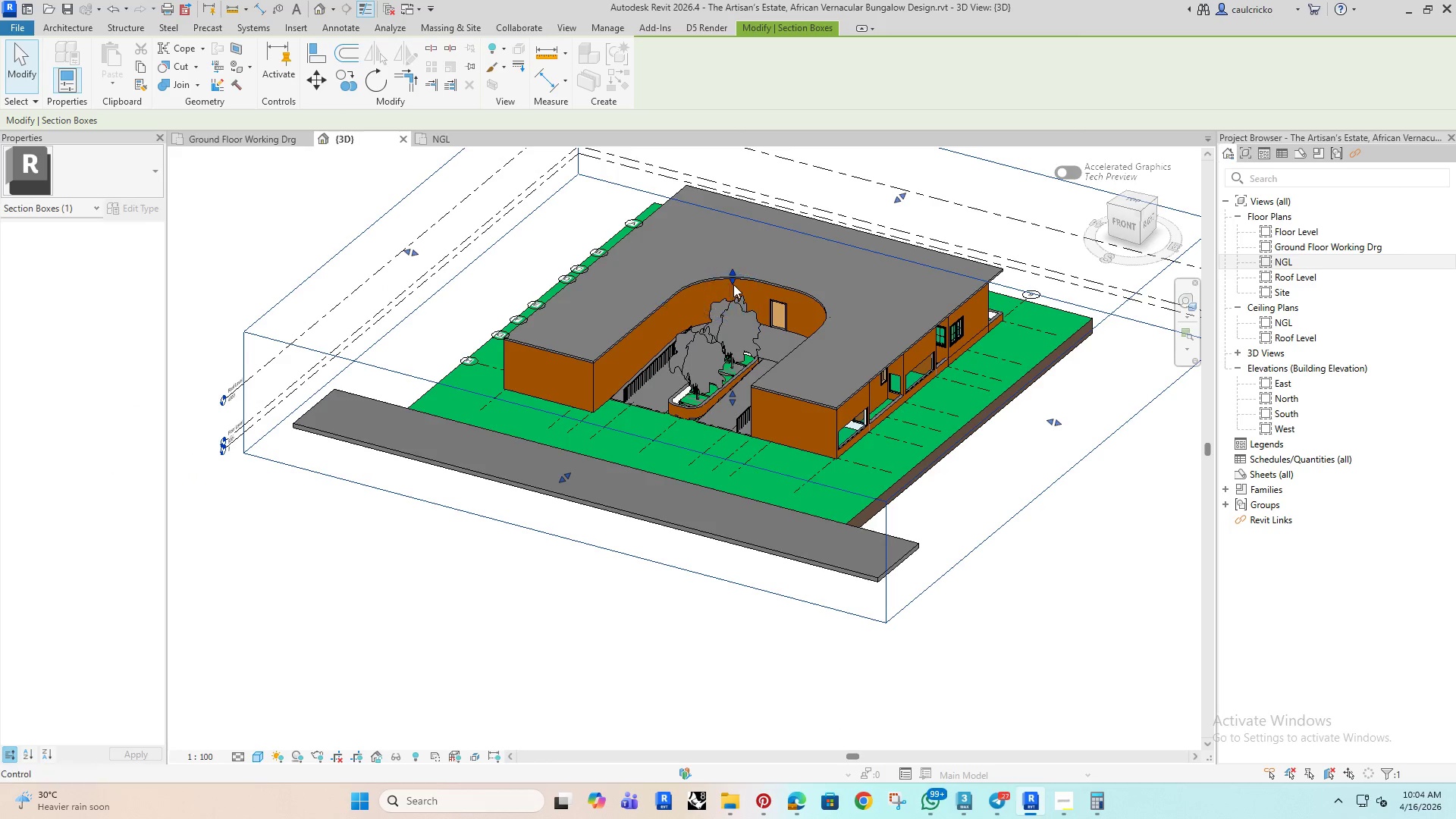 
left_click_drag(start_coordinate=[733, 282], to_coordinate=[732, 331])
 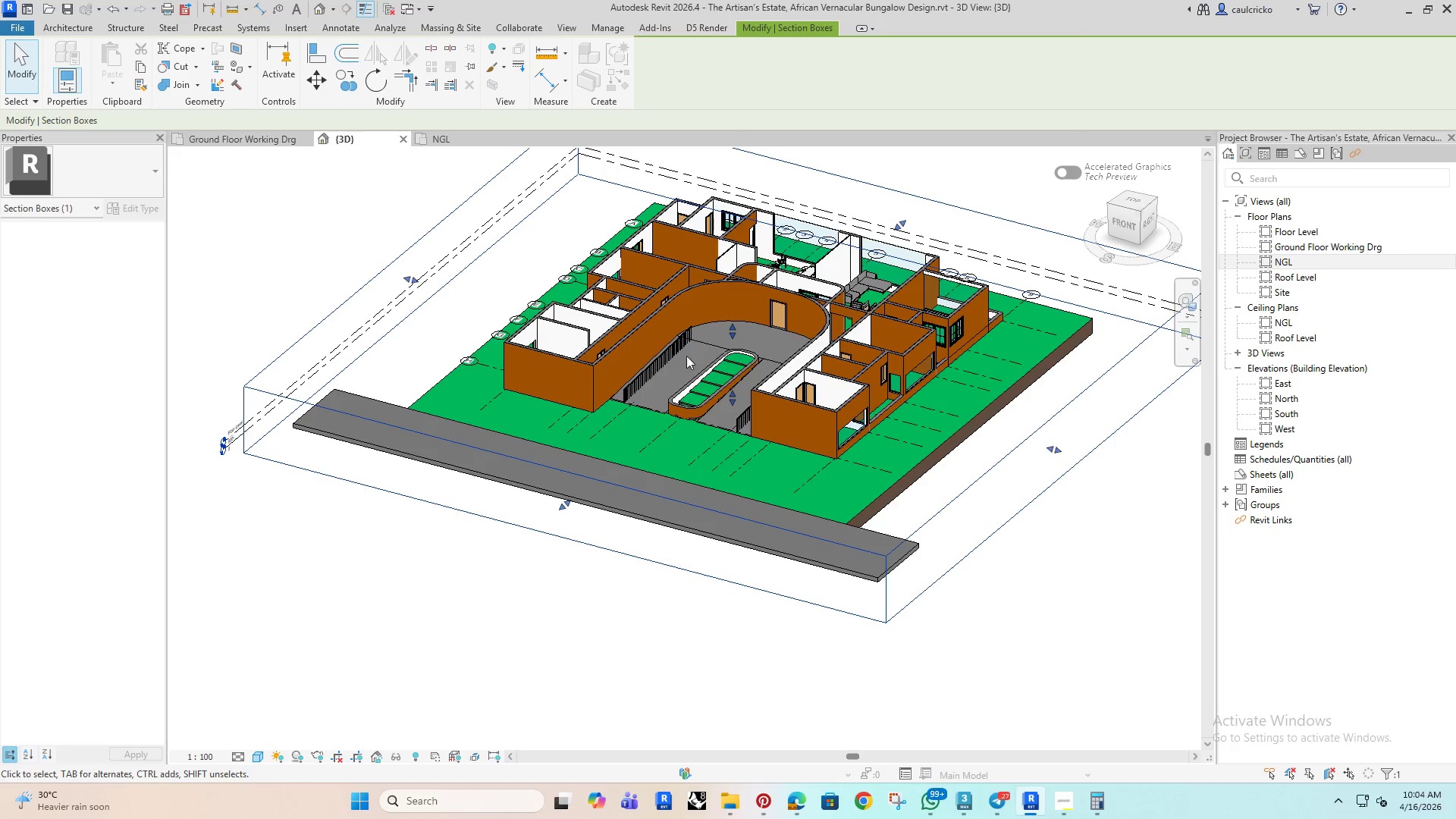 
key(Shift+ShiftRight)
 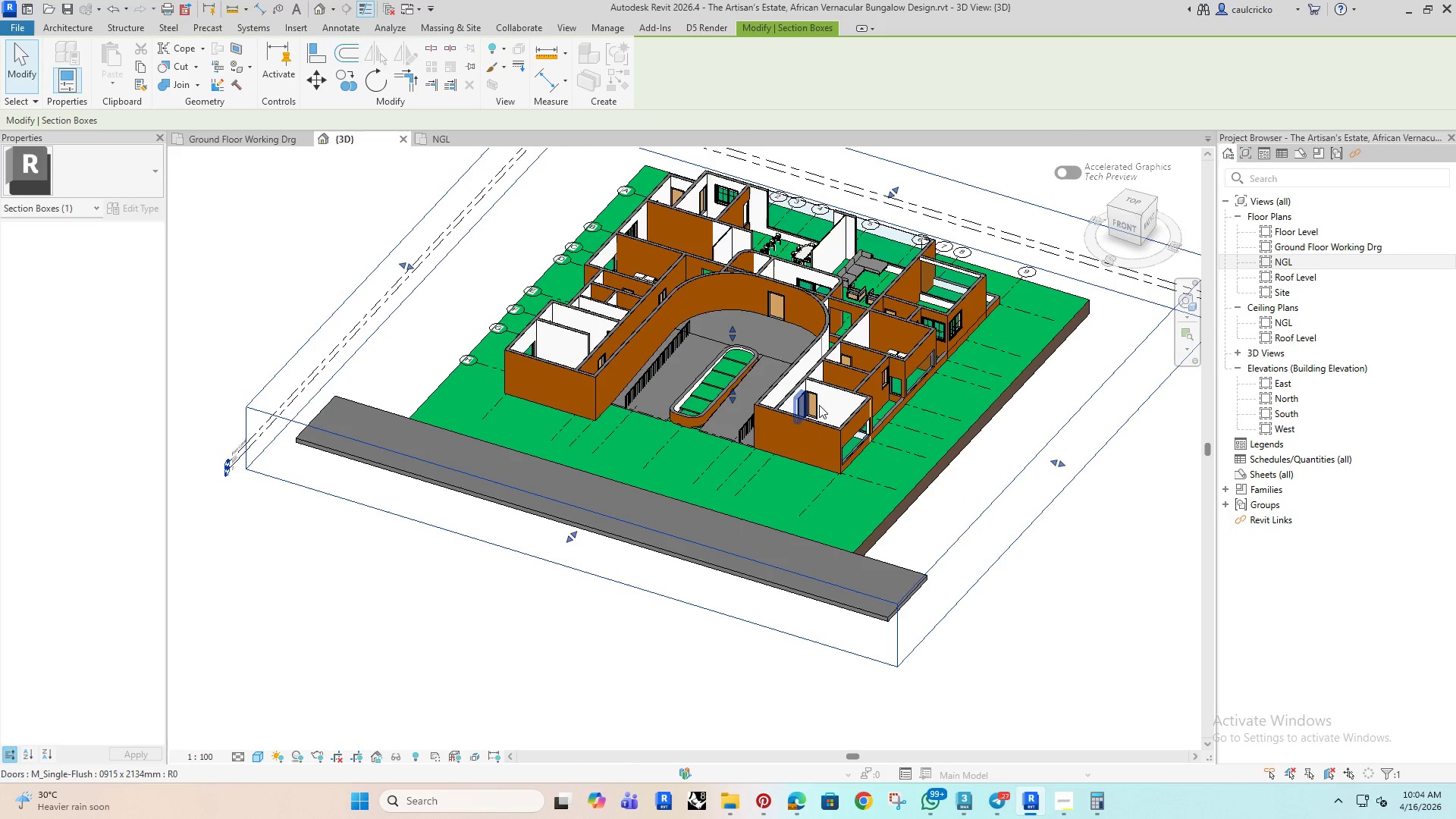 
scroll: coordinate [827, 409], scroll_direction: down, amount: 3.0
 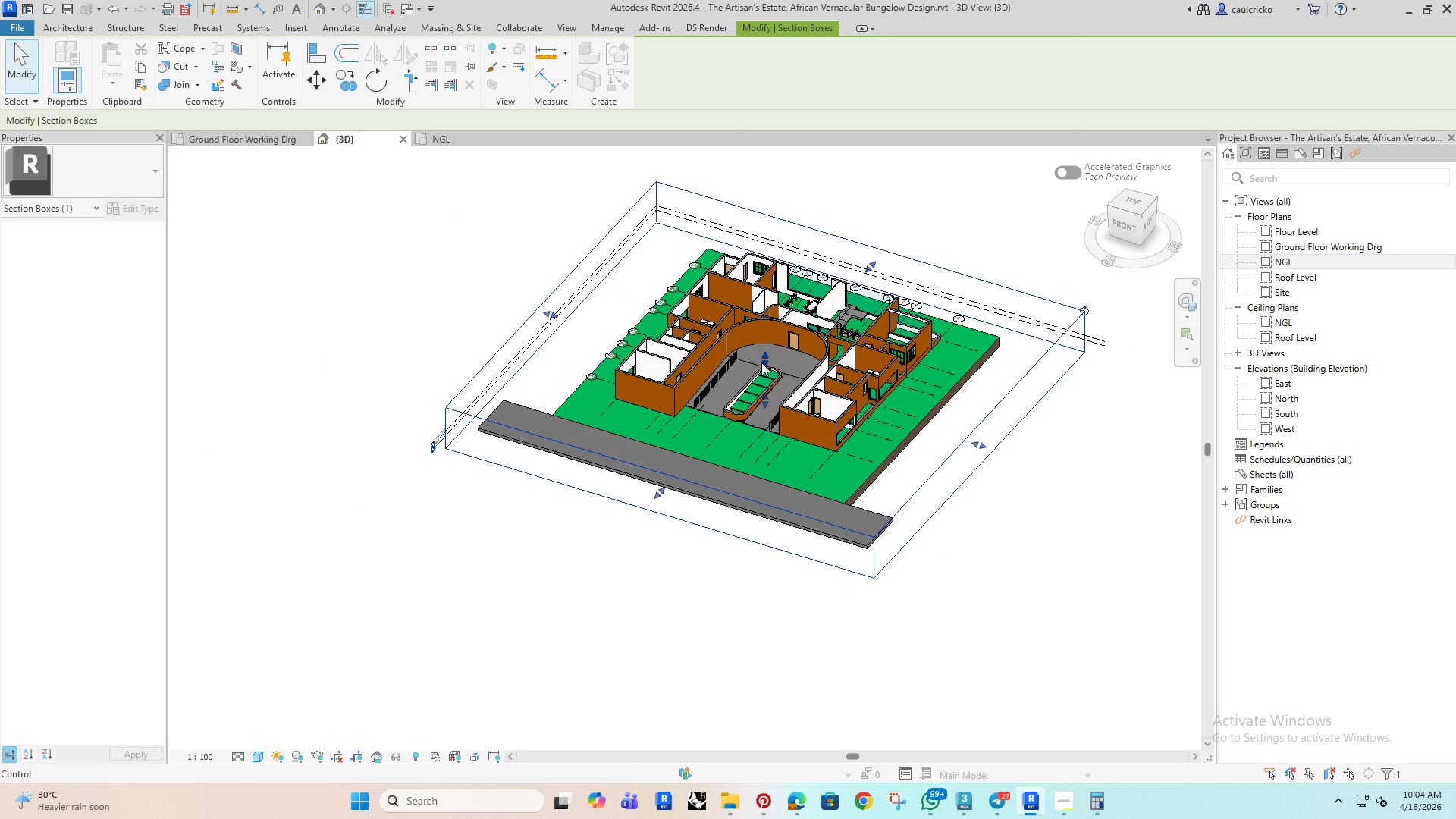 
left_click_drag(start_coordinate=[764, 366], to_coordinate=[765, 382])
 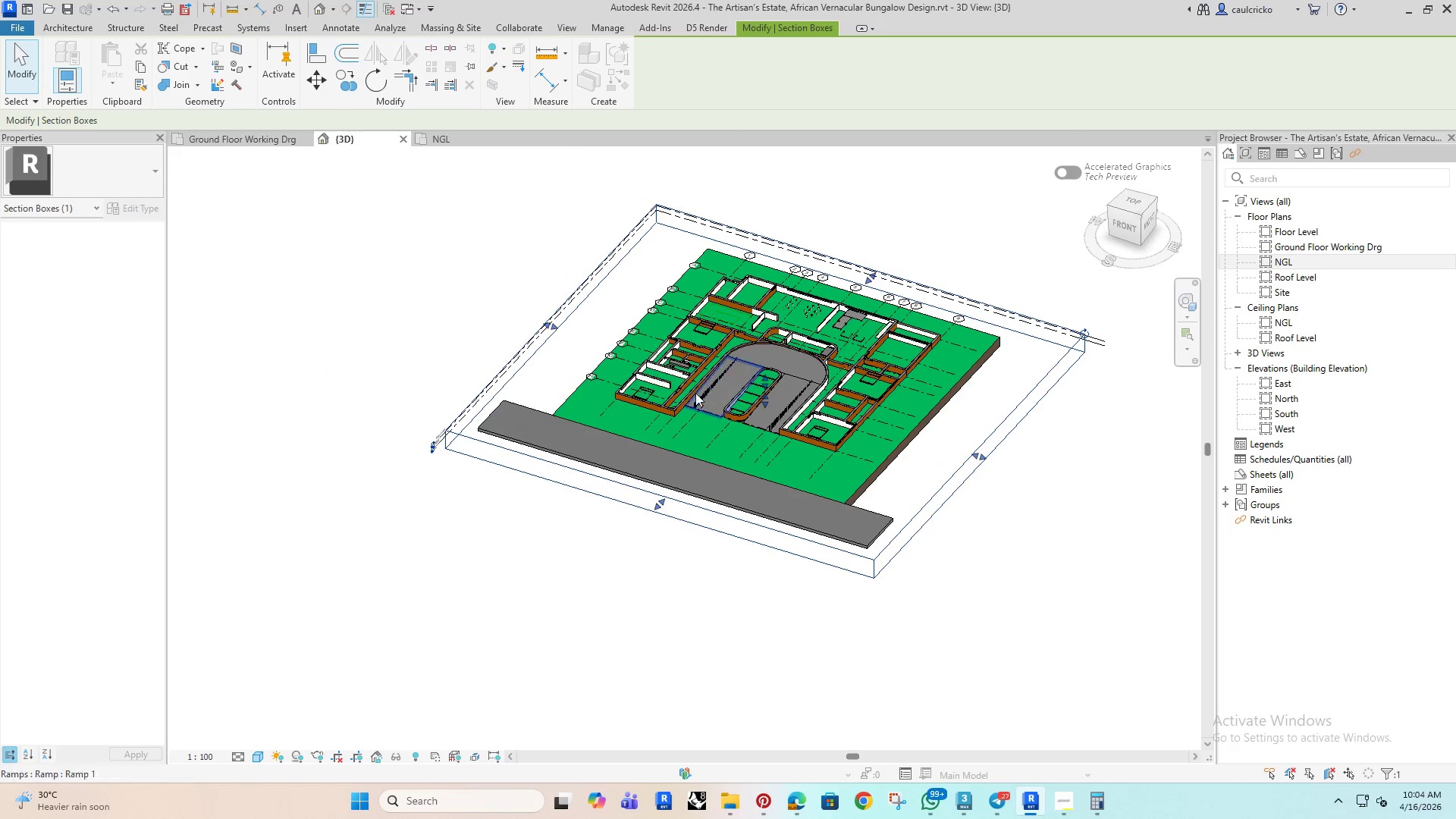 
scroll: coordinate [646, 386], scroll_direction: up, amount: 3.0
 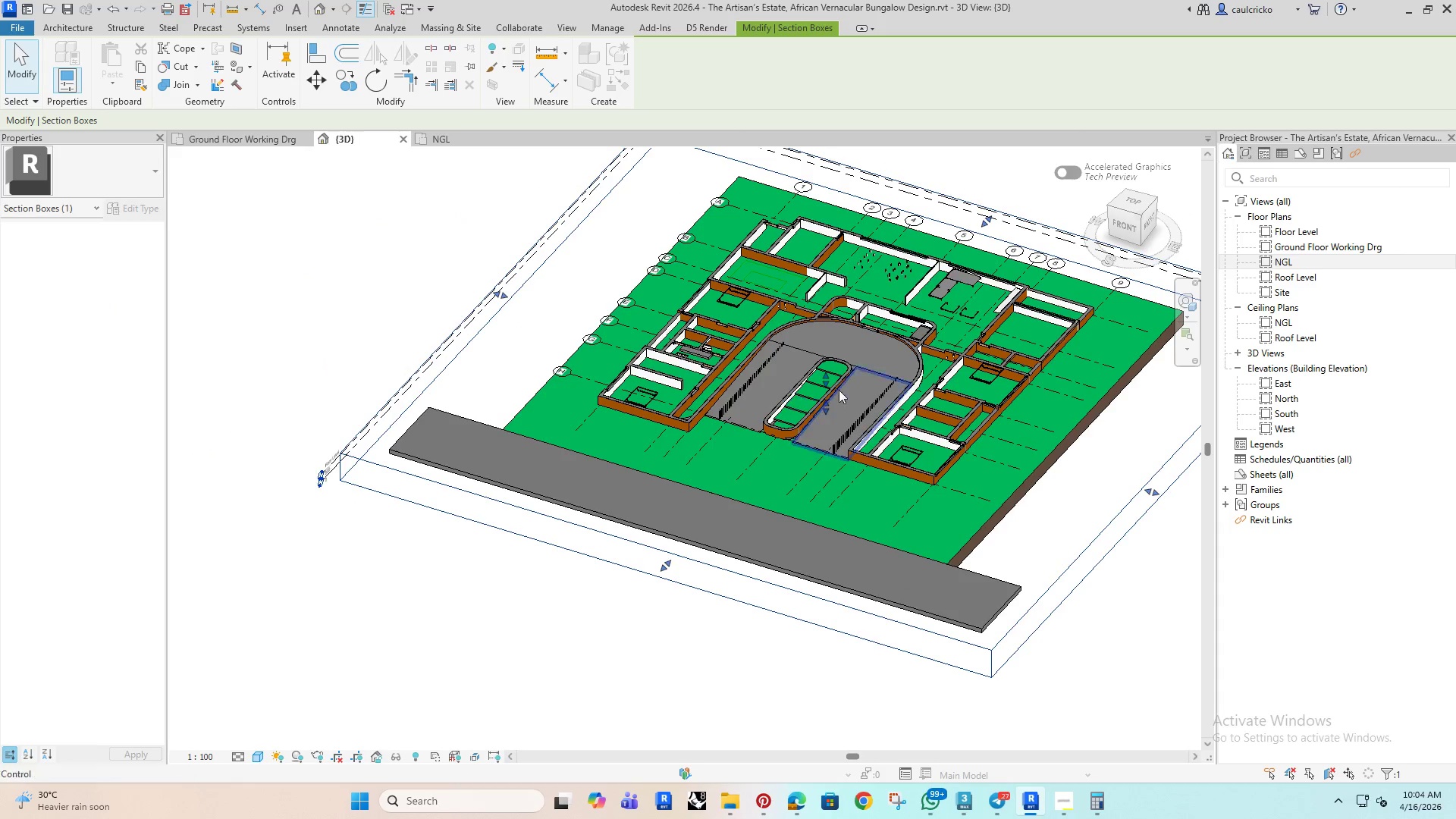 
hold_key(key=ShiftRight, duration=0.36)
 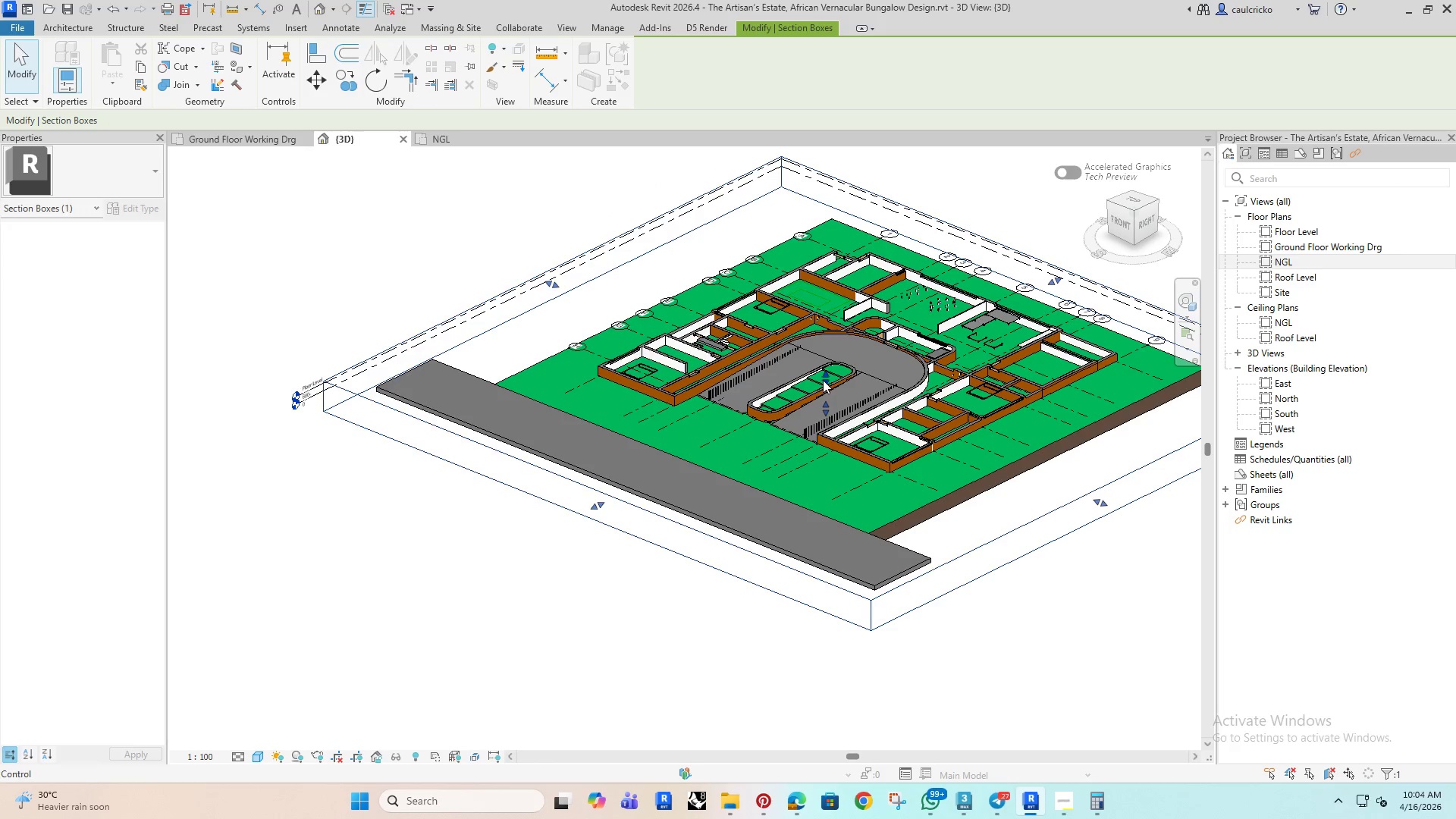 
left_click_drag(start_coordinate=[823, 380], to_coordinate=[825, 365])
 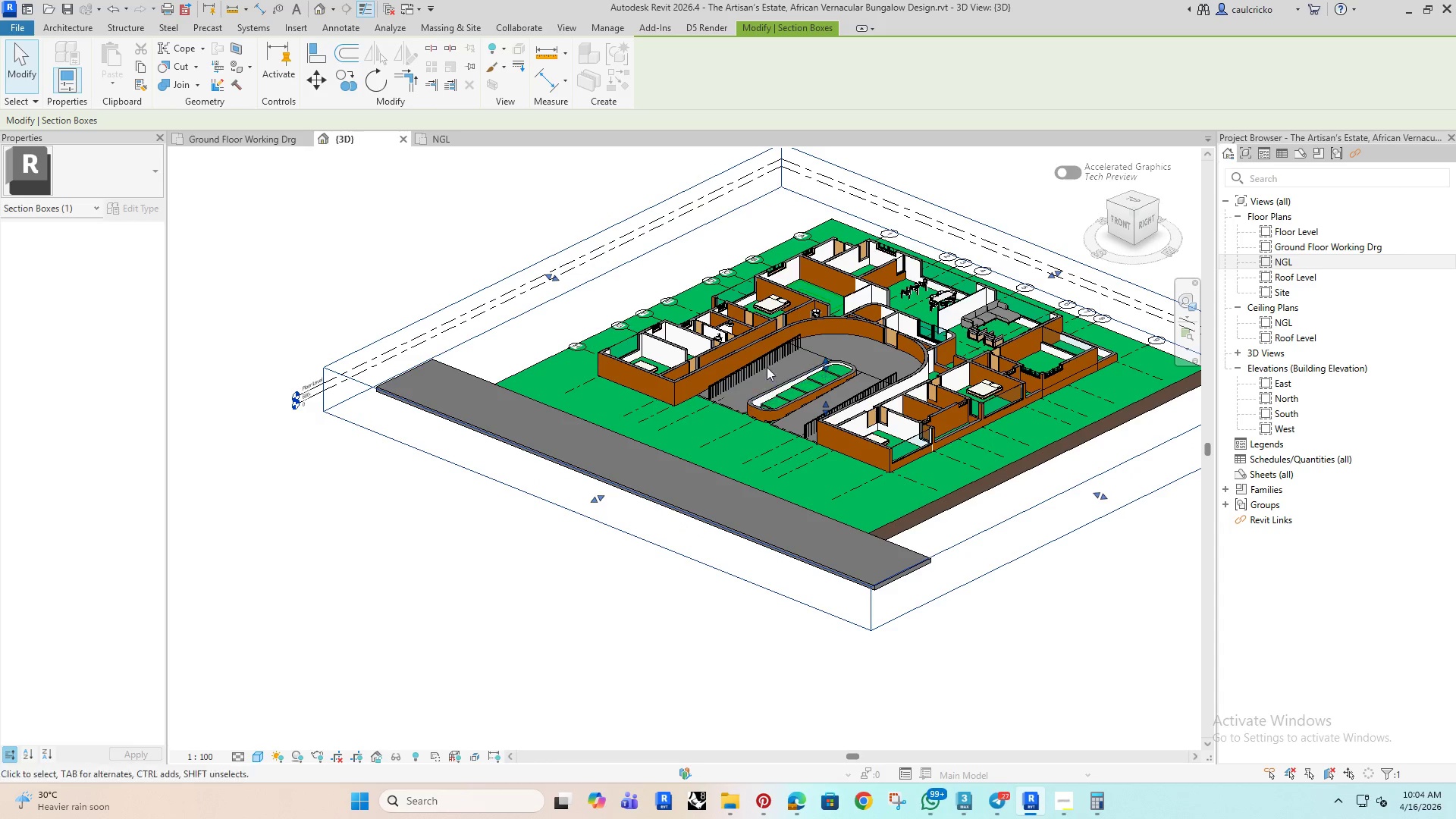 
hold_key(key=ShiftRight, duration=0.56)
 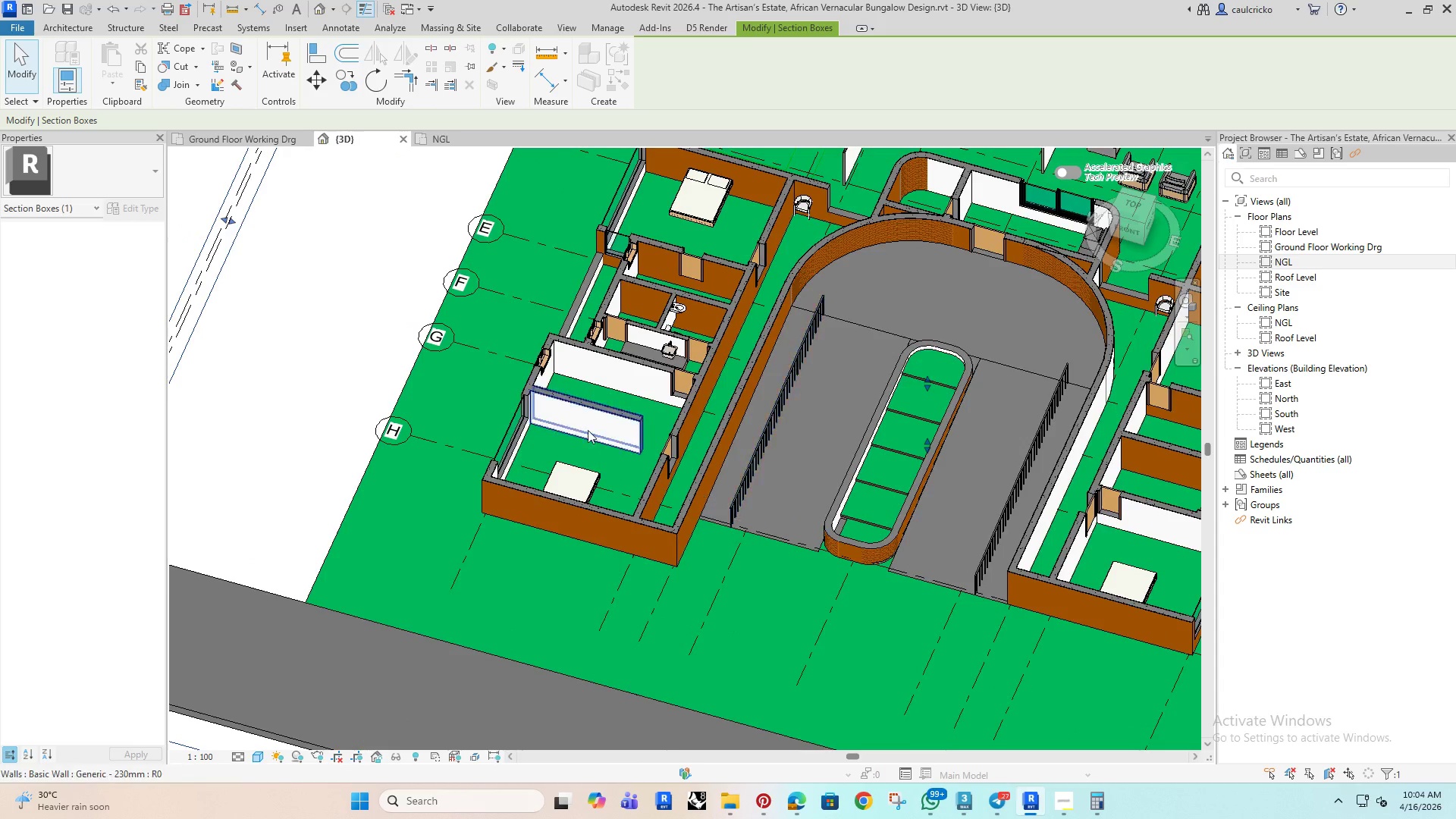 
scroll: coordinate [588, 429], scroll_direction: up, amount: 10.0
 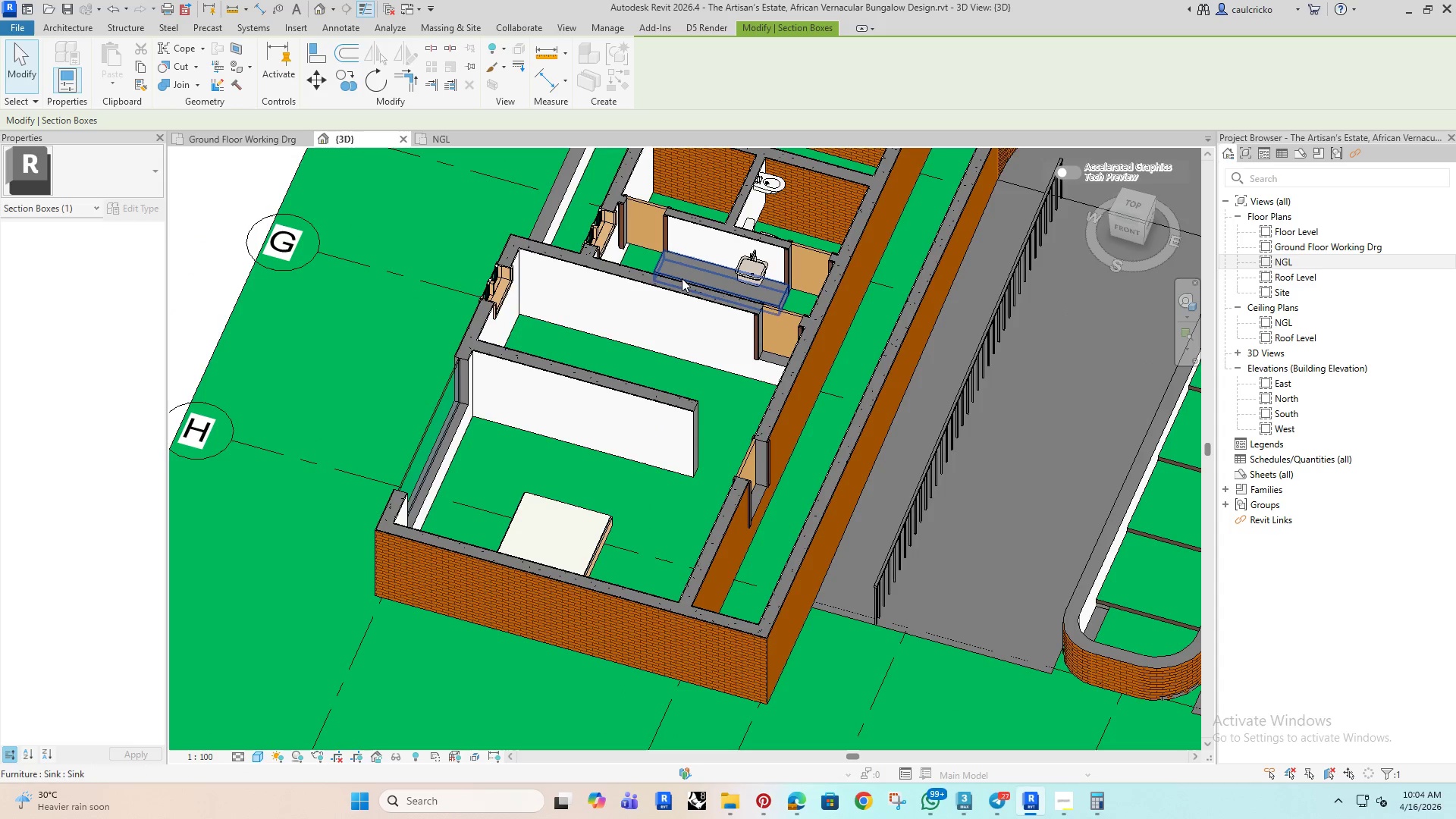 
left_click([682, 278])
 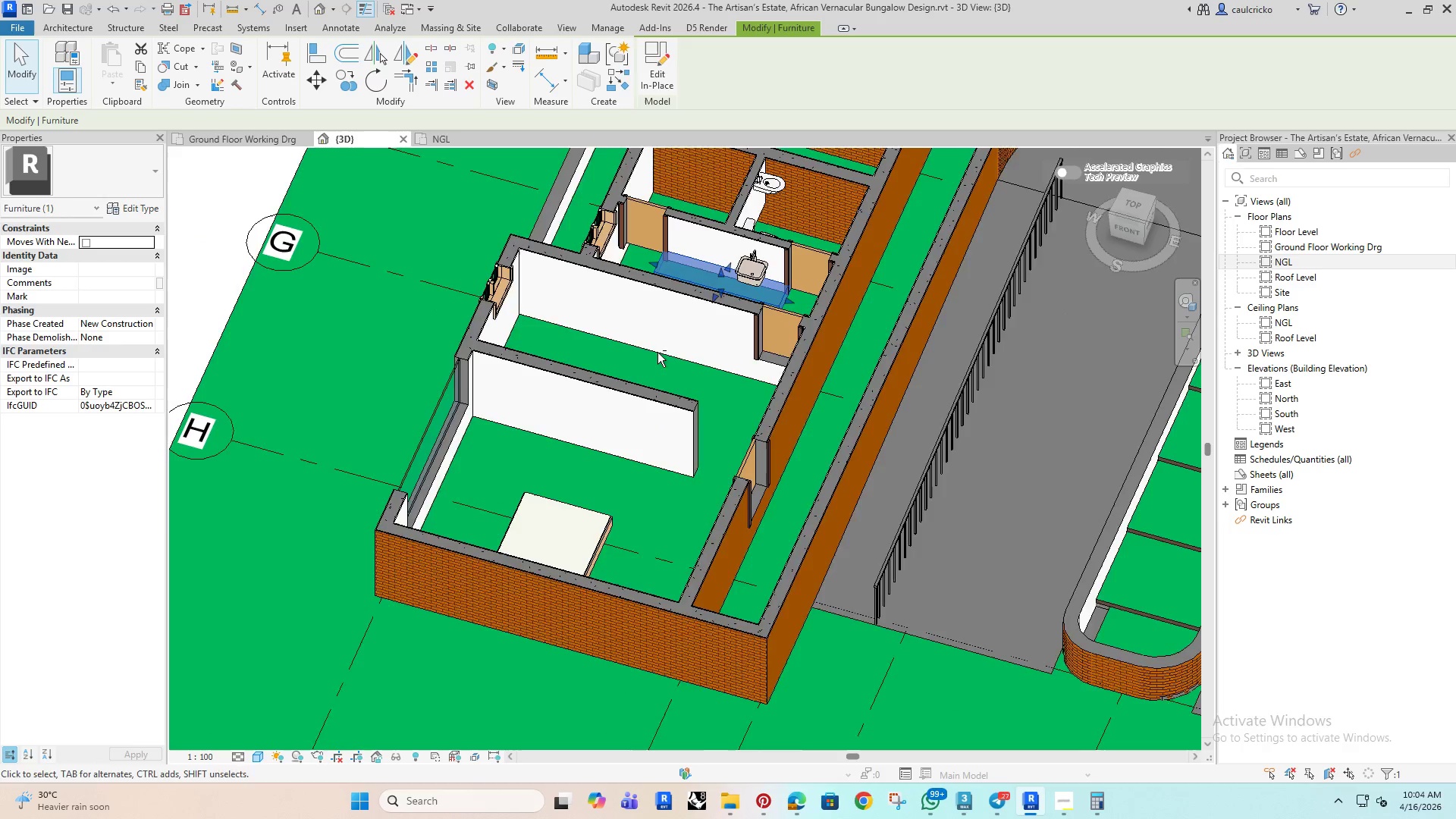 
hold_key(key=ShiftRight, duration=0.61)
 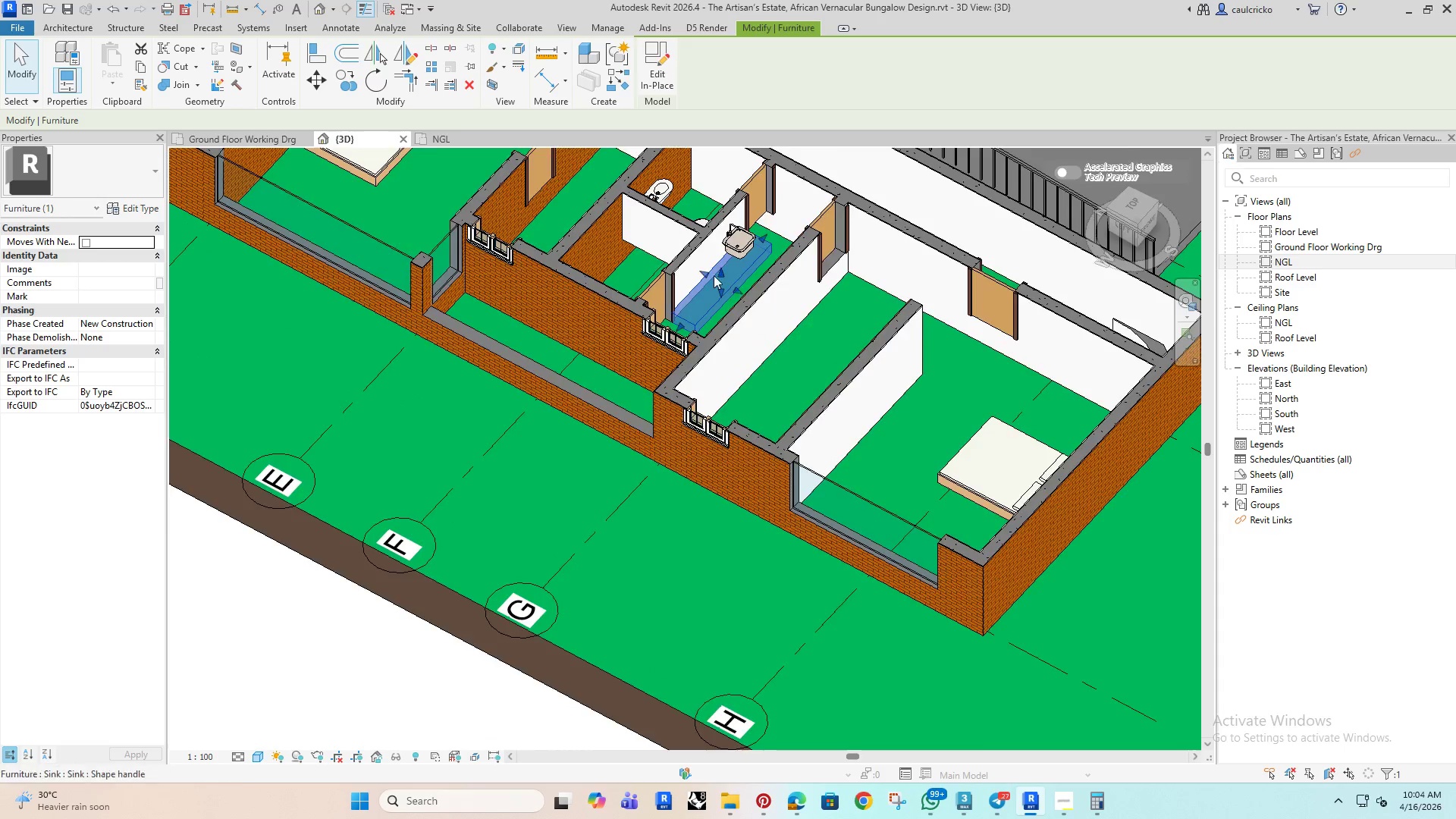 
scroll: coordinate [713, 275], scroll_direction: up, amount: 4.0
 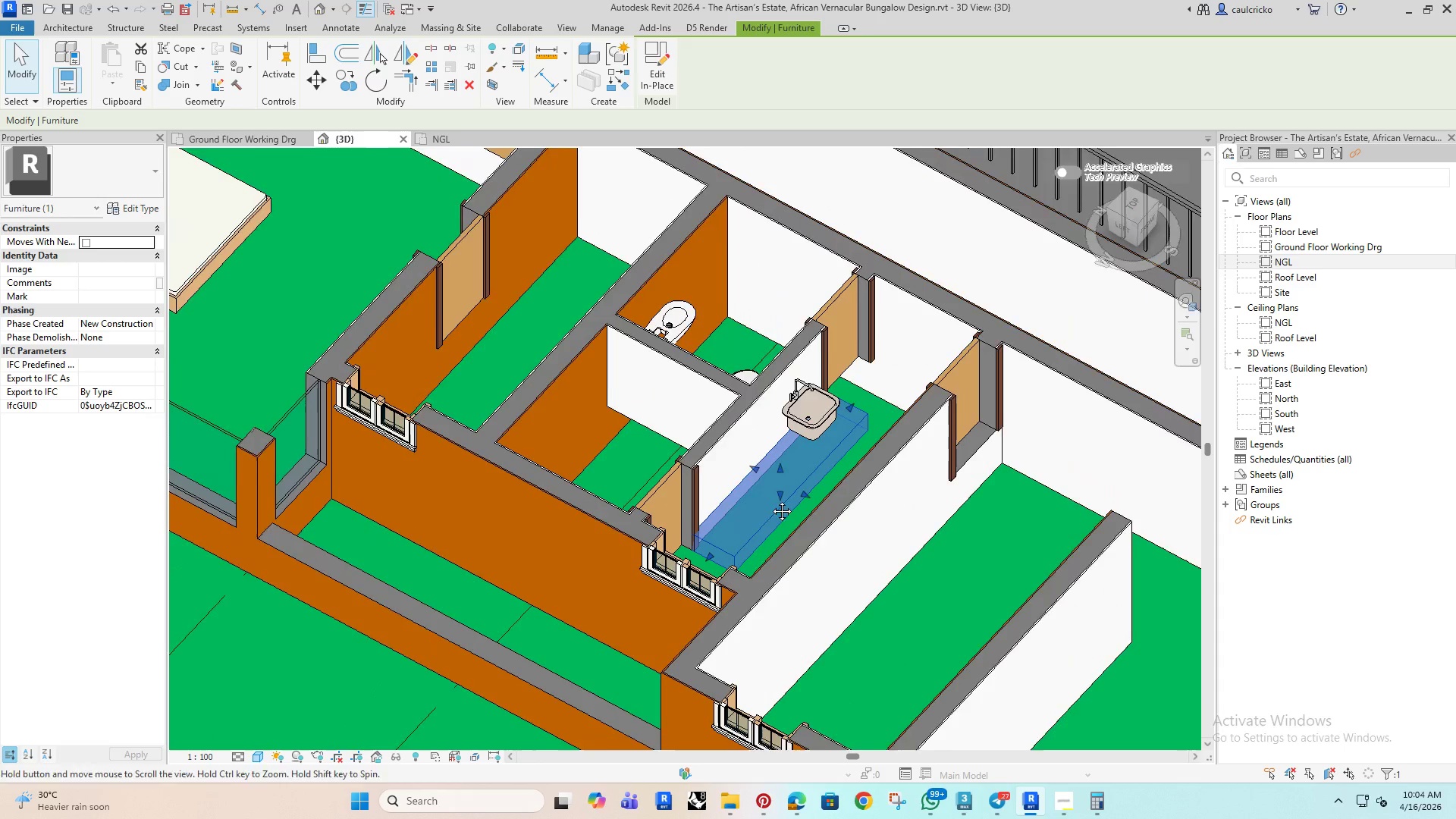 
hold_key(key=ShiftRight, duration=0.31)
 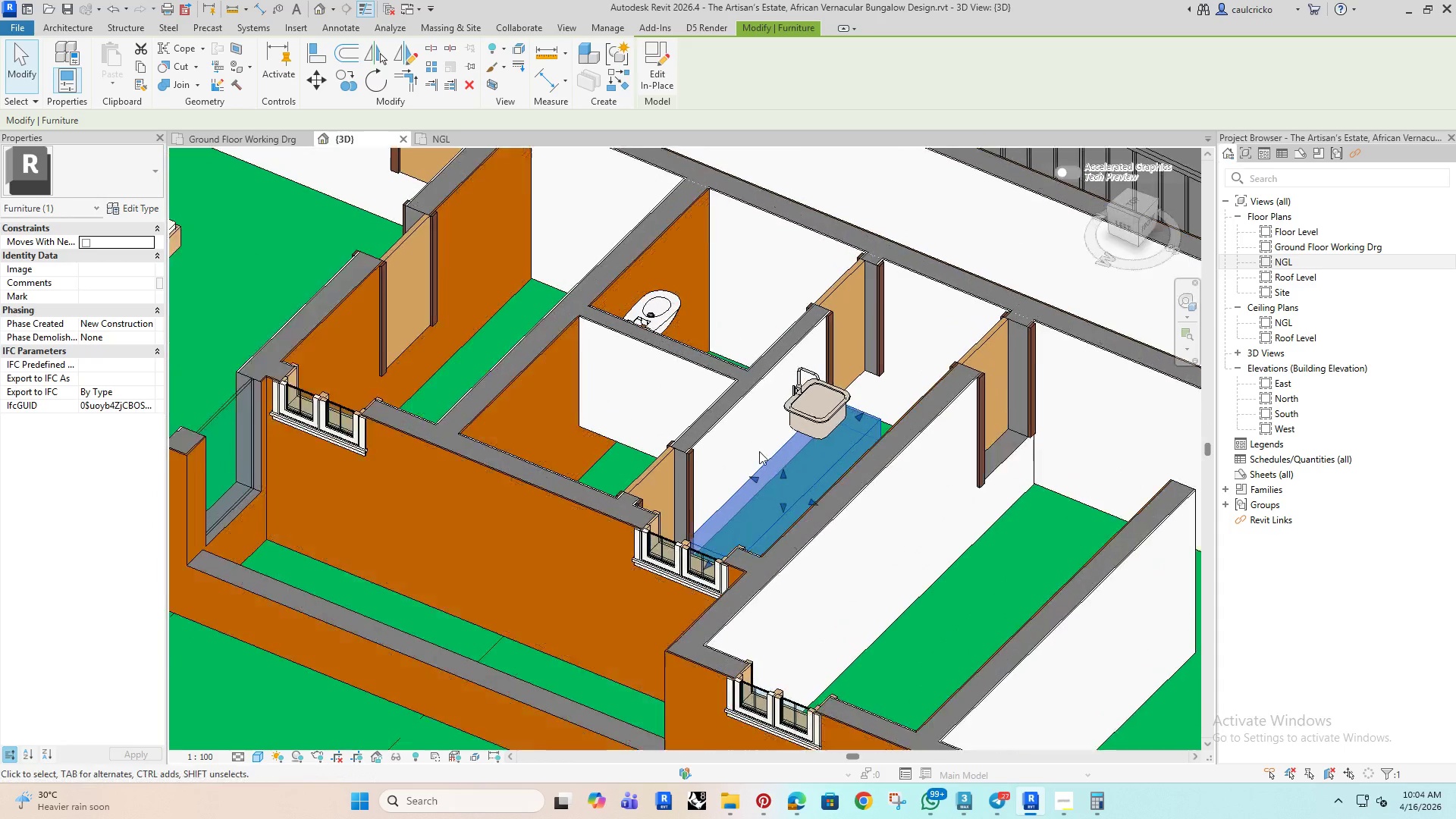 
scroll: coordinate [759, 451], scroll_direction: up, amount: 3.0
 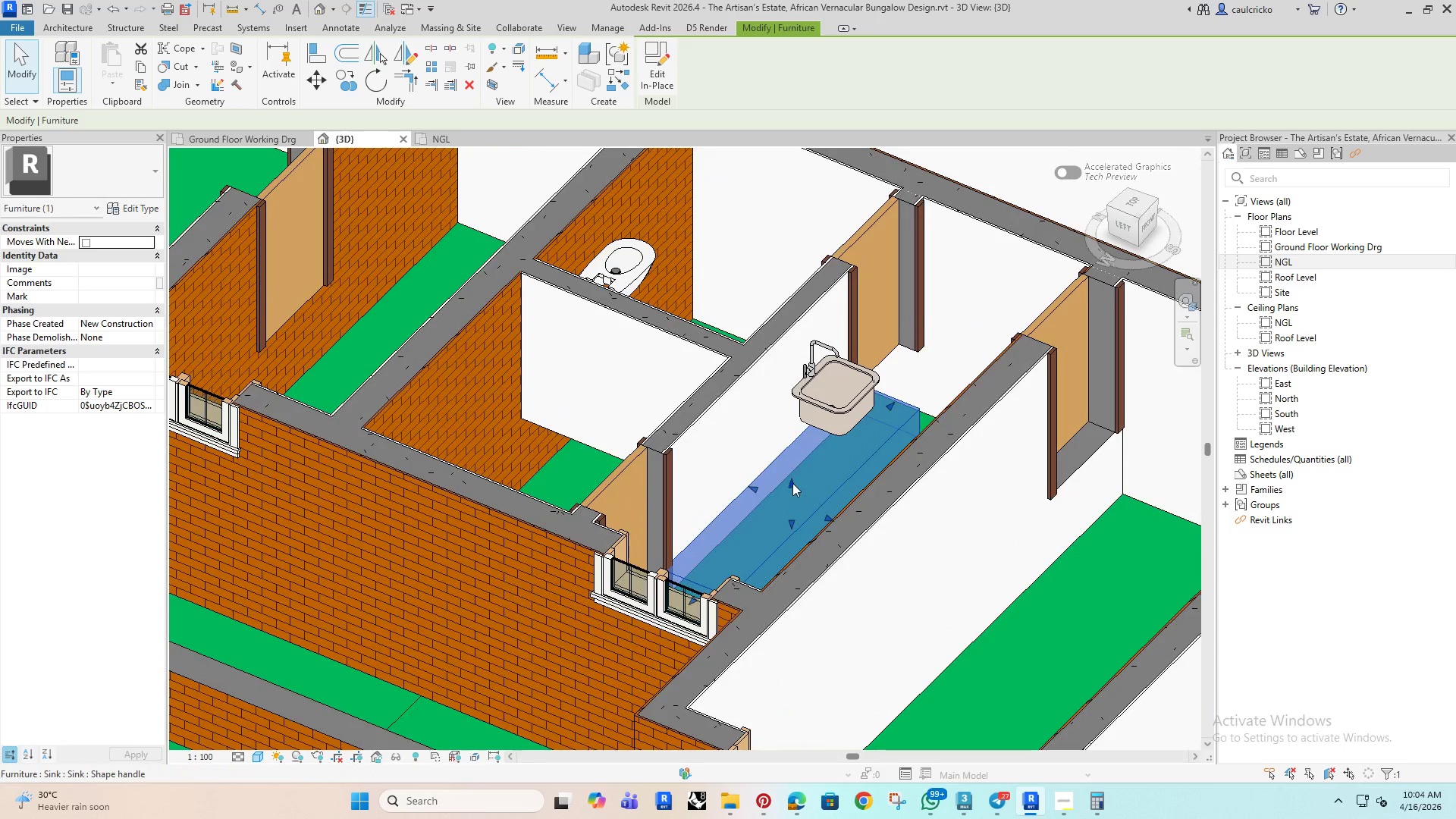 
left_click_drag(start_coordinate=[792, 483], to_coordinate=[799, 420])
 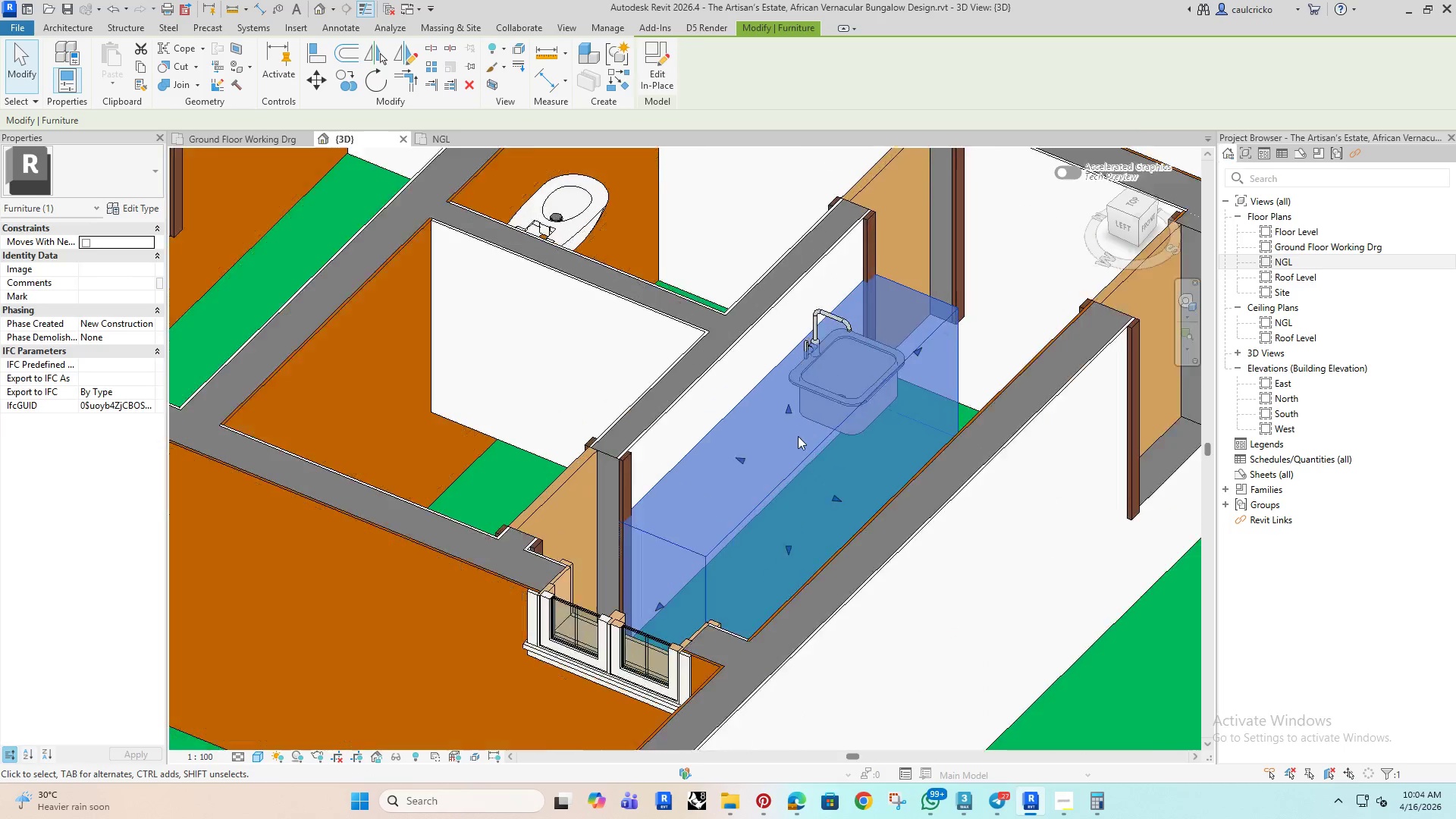 
hold_key(key=ShiftRight, duration=0.33)
 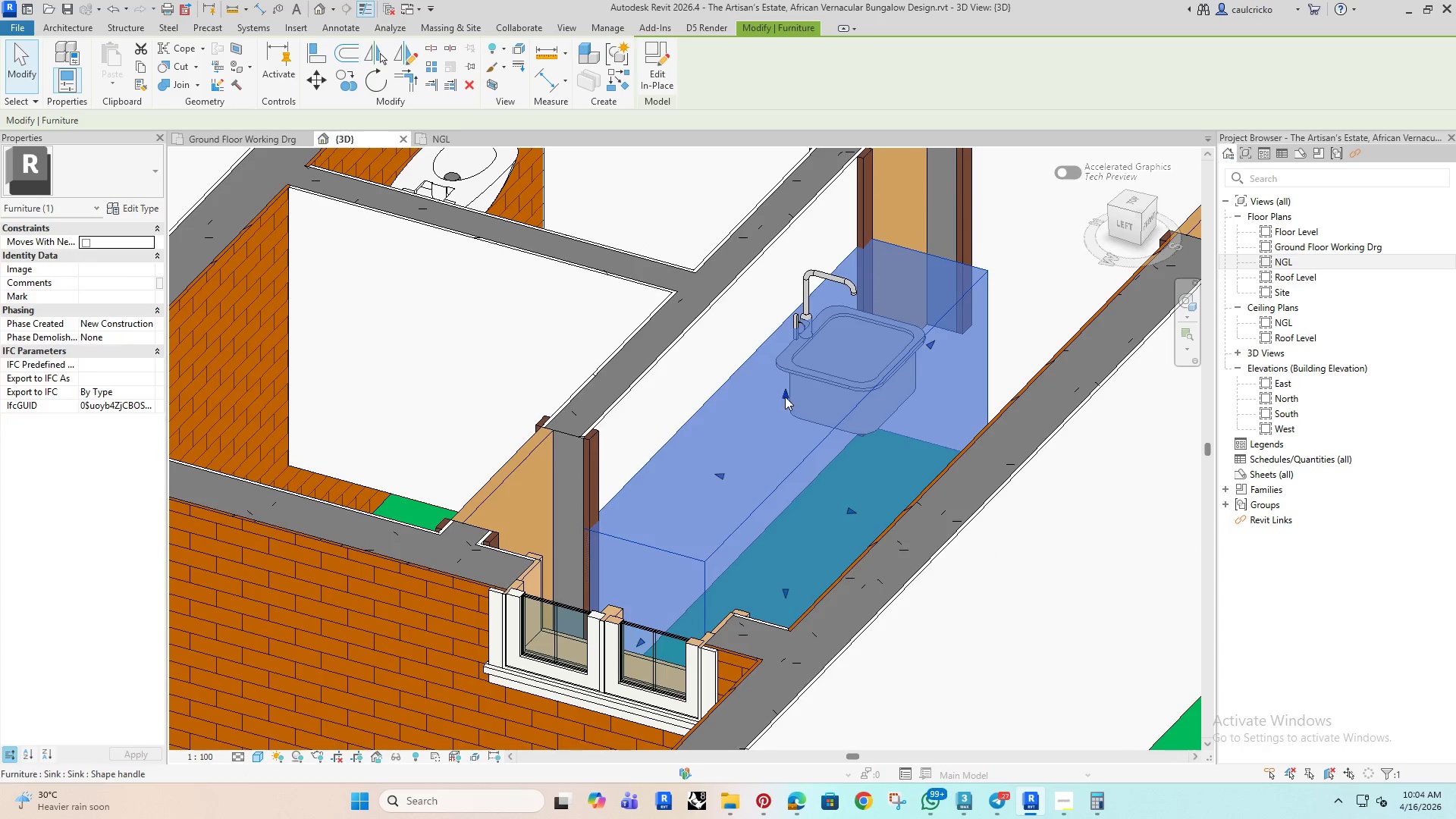 
scroll: coordinate [798, 436], scroll_direction: up, amount: 4.0
 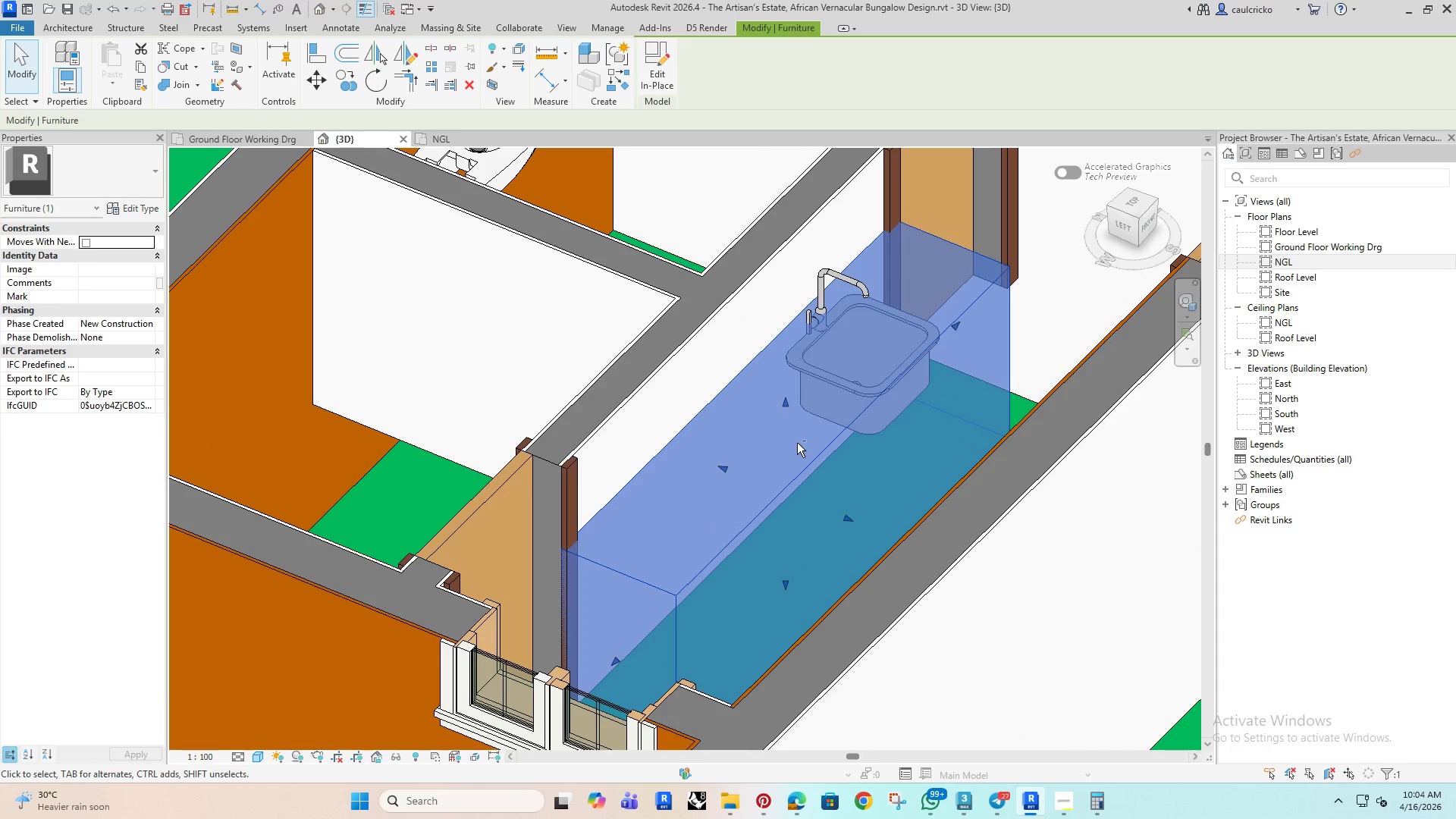 
left_click_drag(start_coordinate=[785, 397], to_coordinate=[785, 410])
 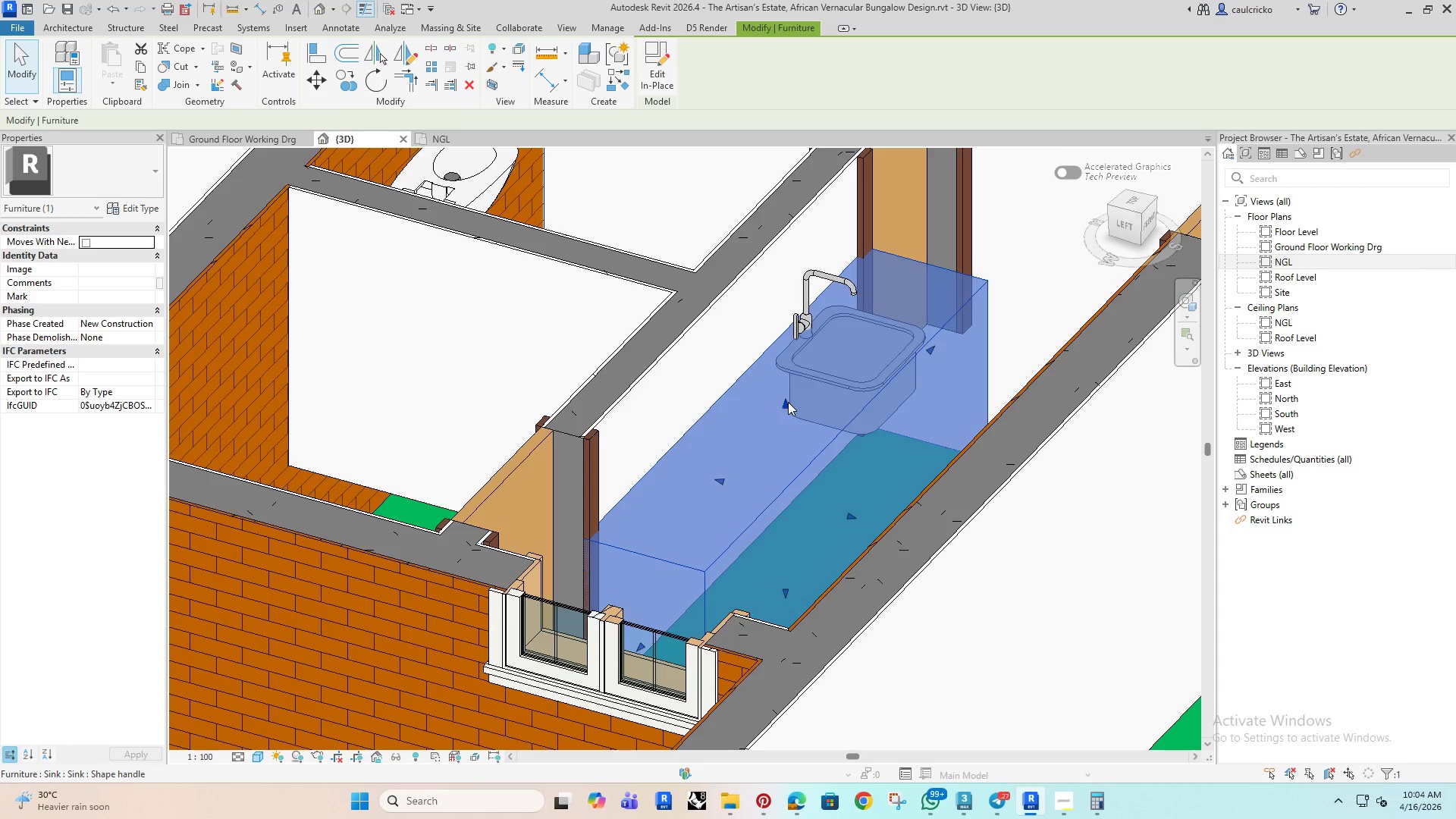 
left_click_drag(start_coordinate=[787, 402], to_coordinate=[784, 422])
 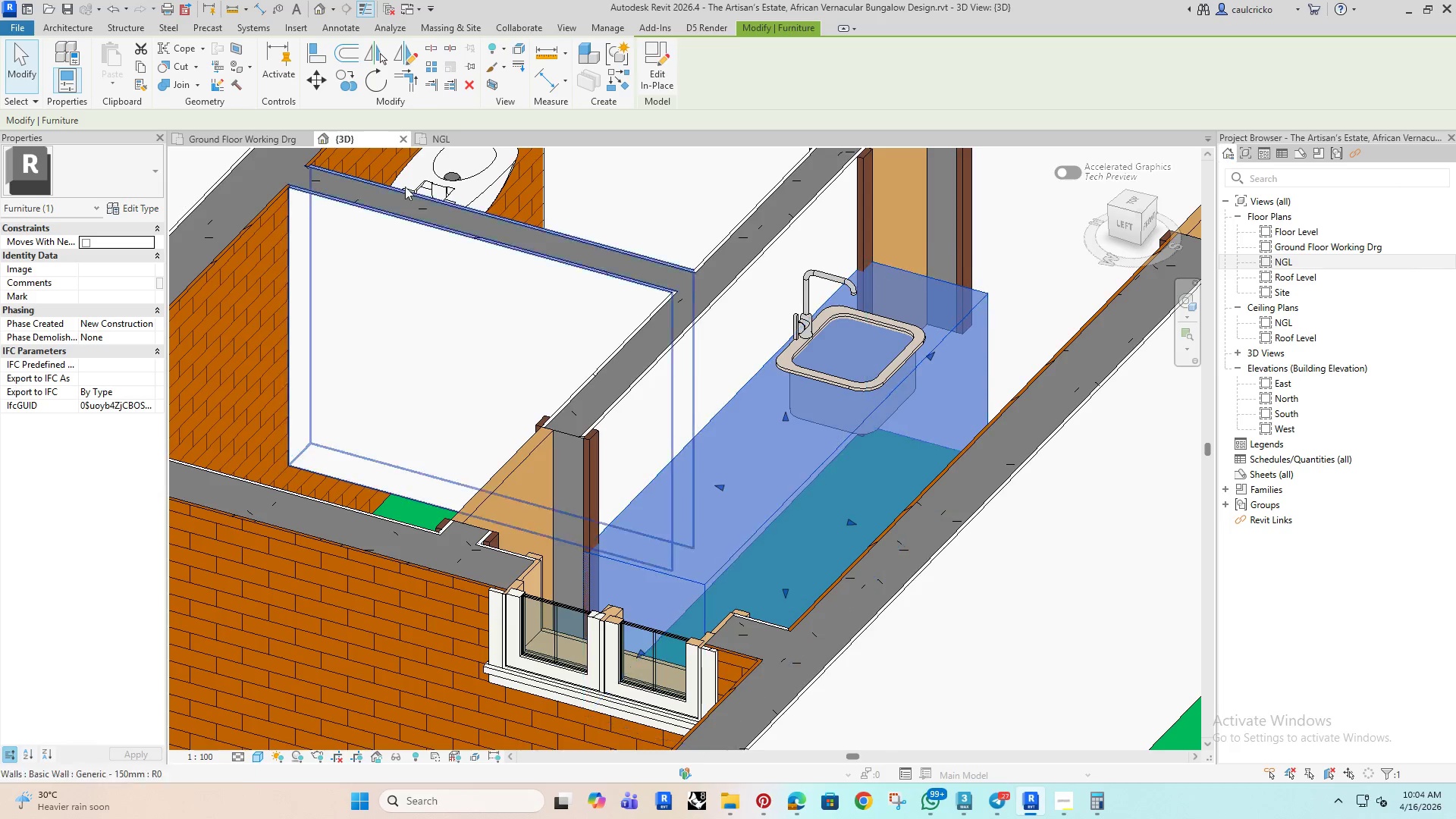 
left_click([649, 56])
 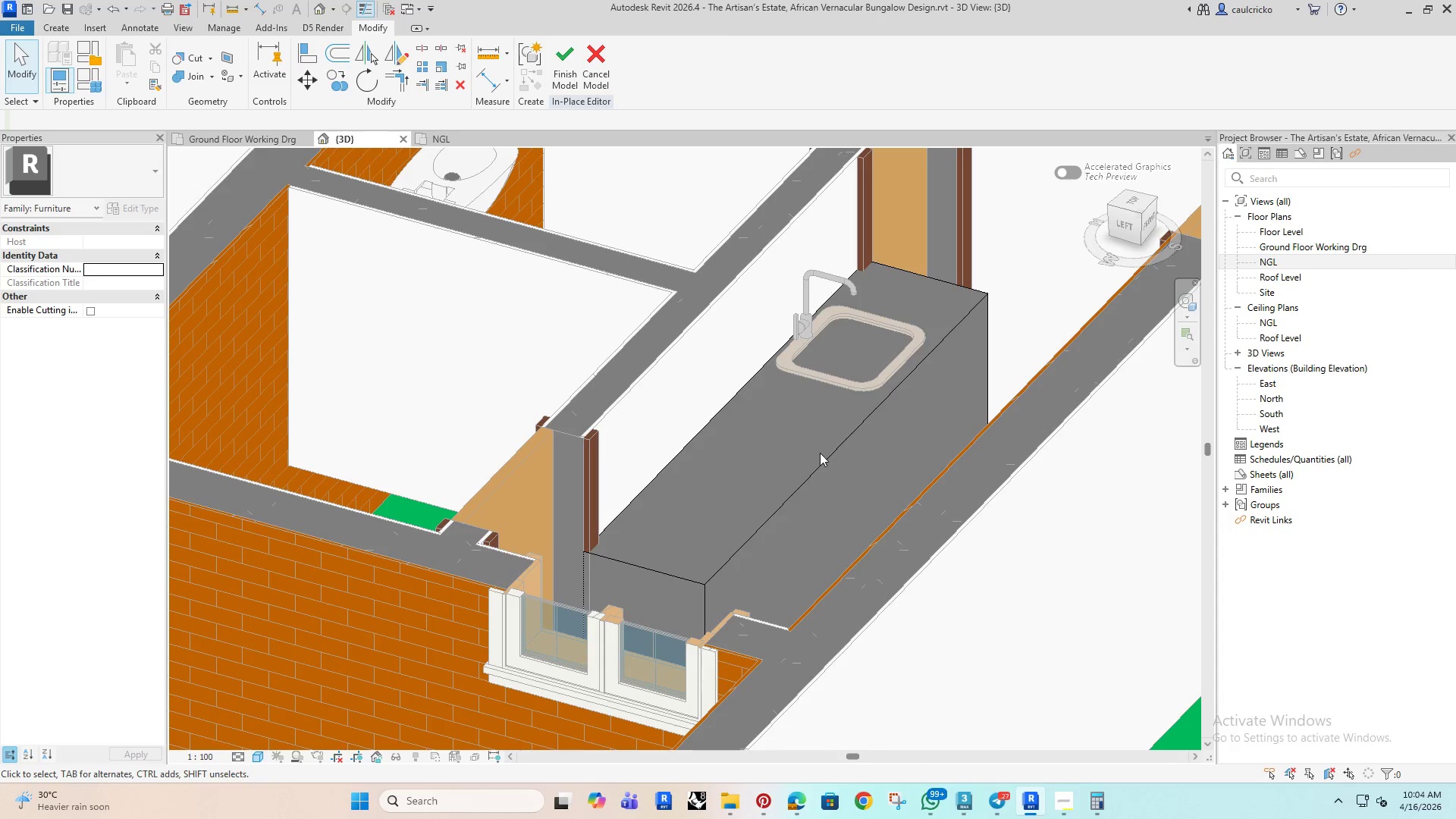 
left_click([823, 457])
 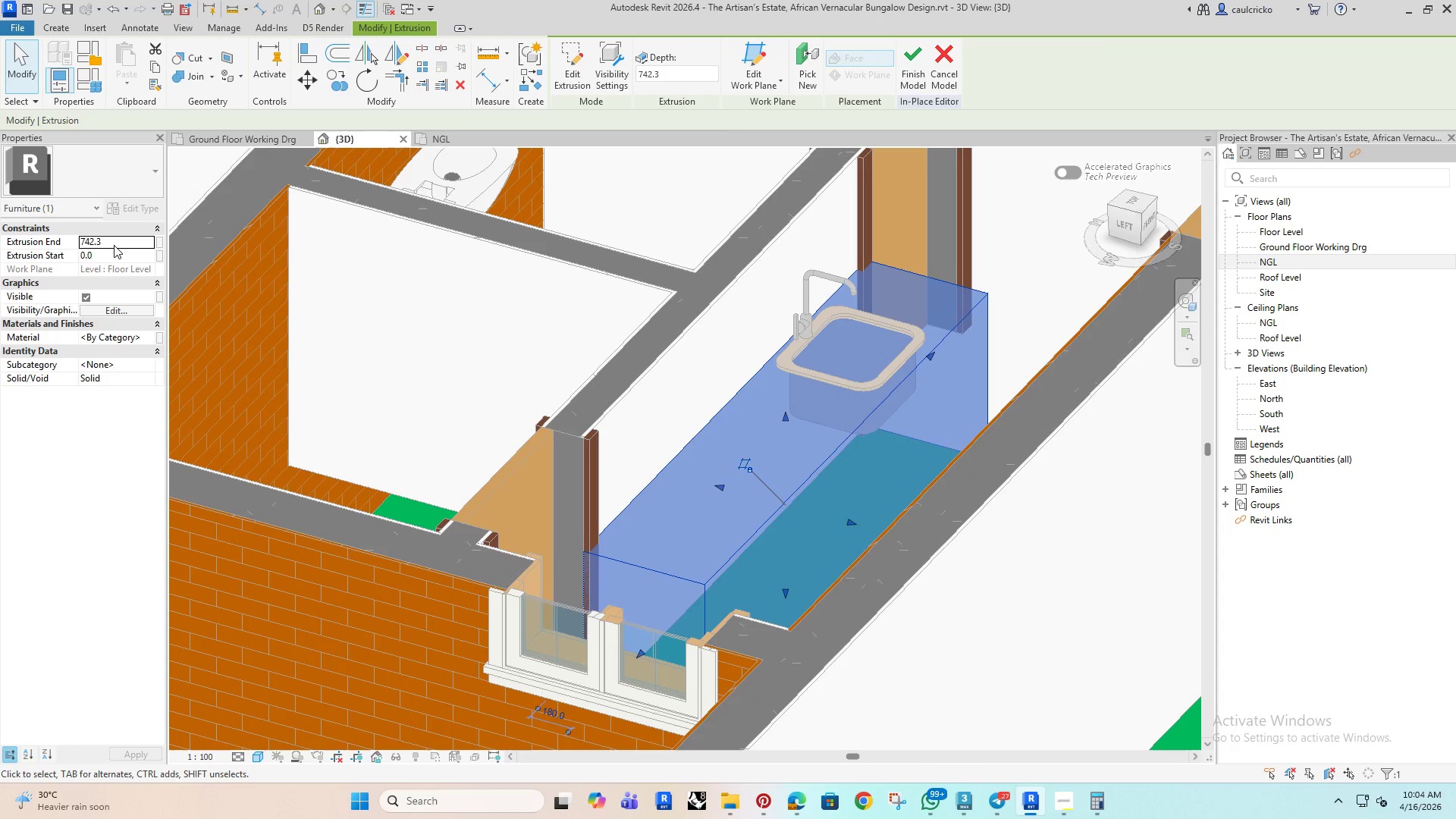 
left_click([114, 245])
 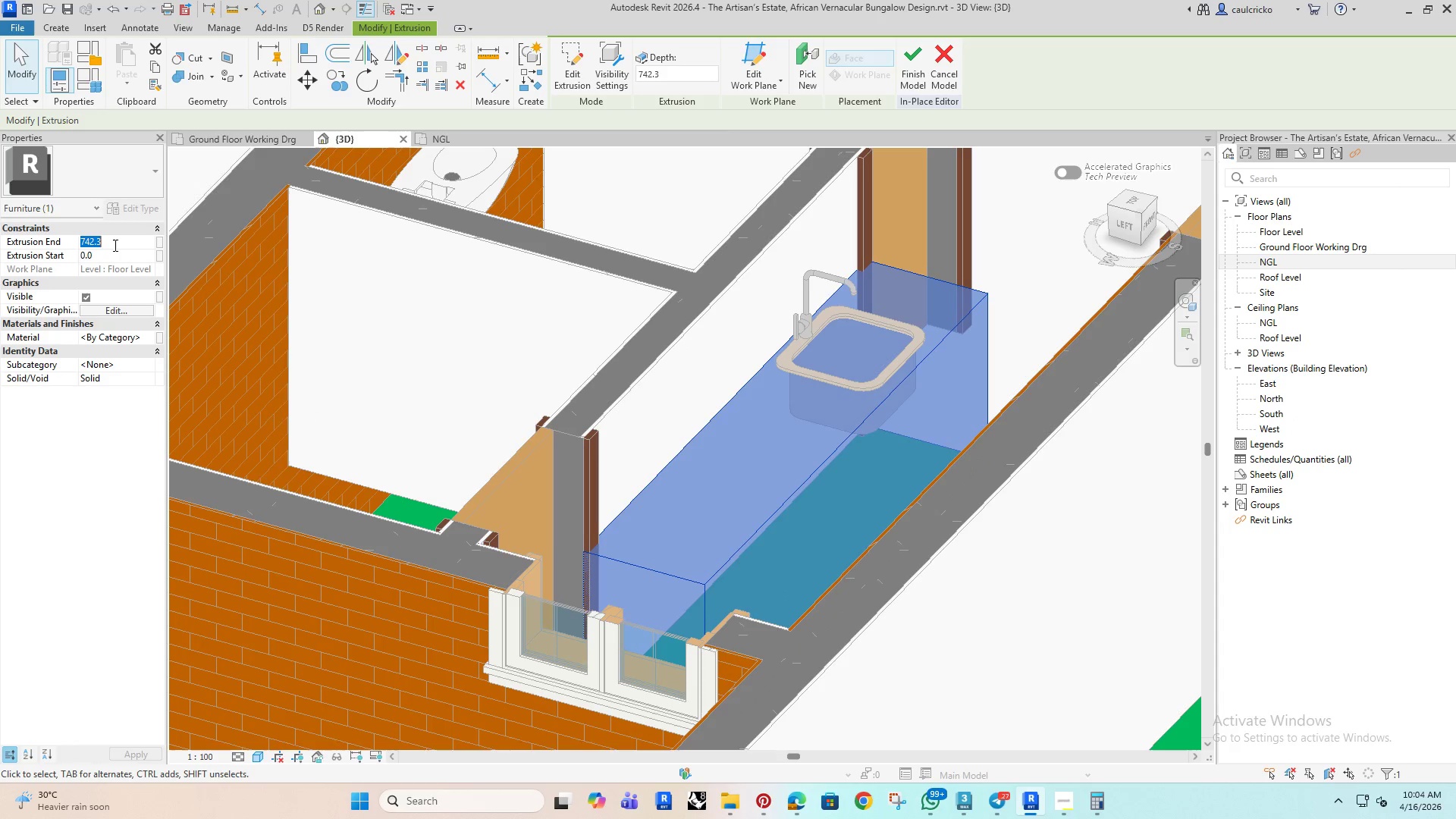 
type(700)
 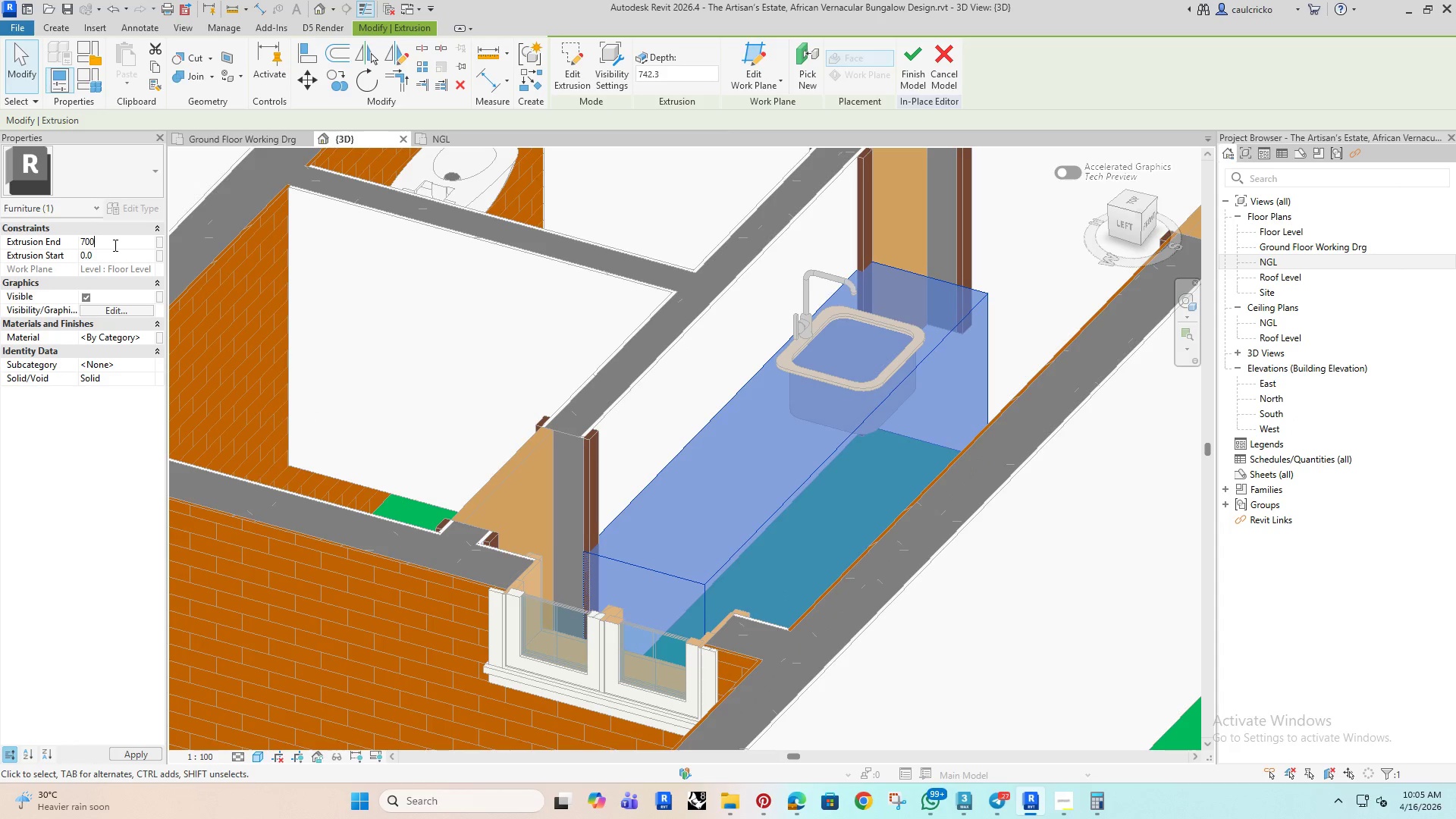 
key(Enter)
 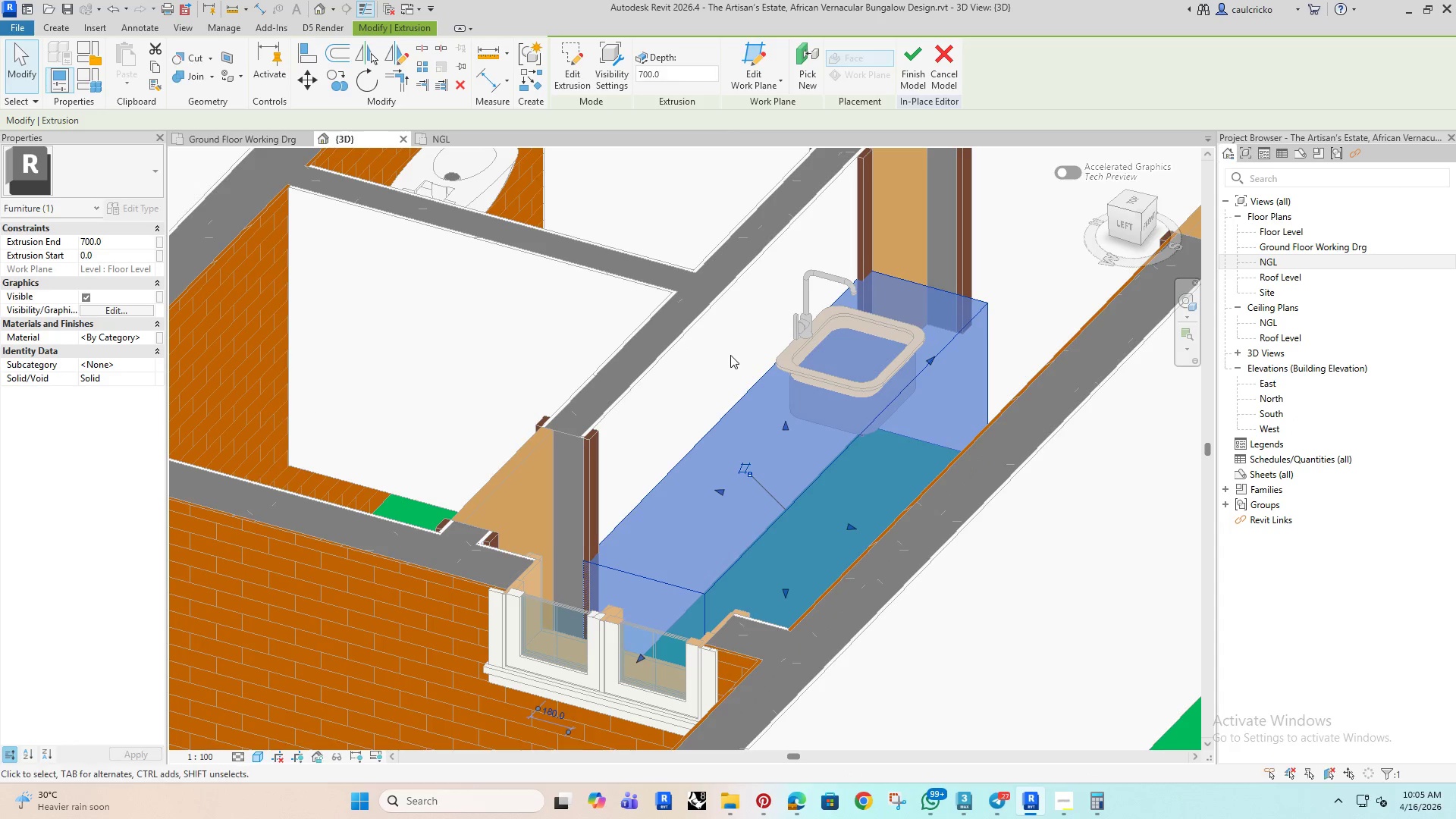 
left_click([718, 356])
 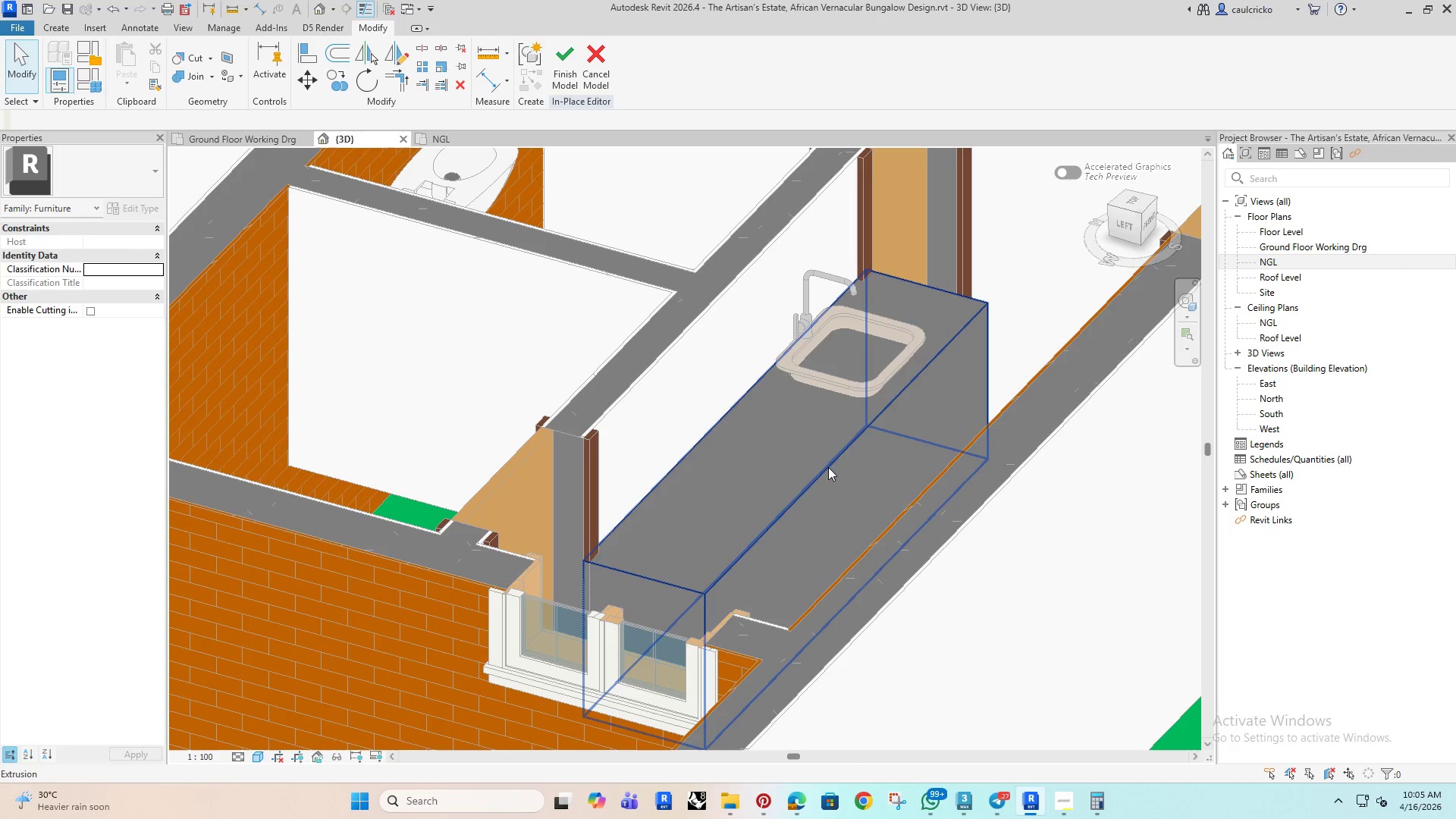 
left_click([830, 467])
 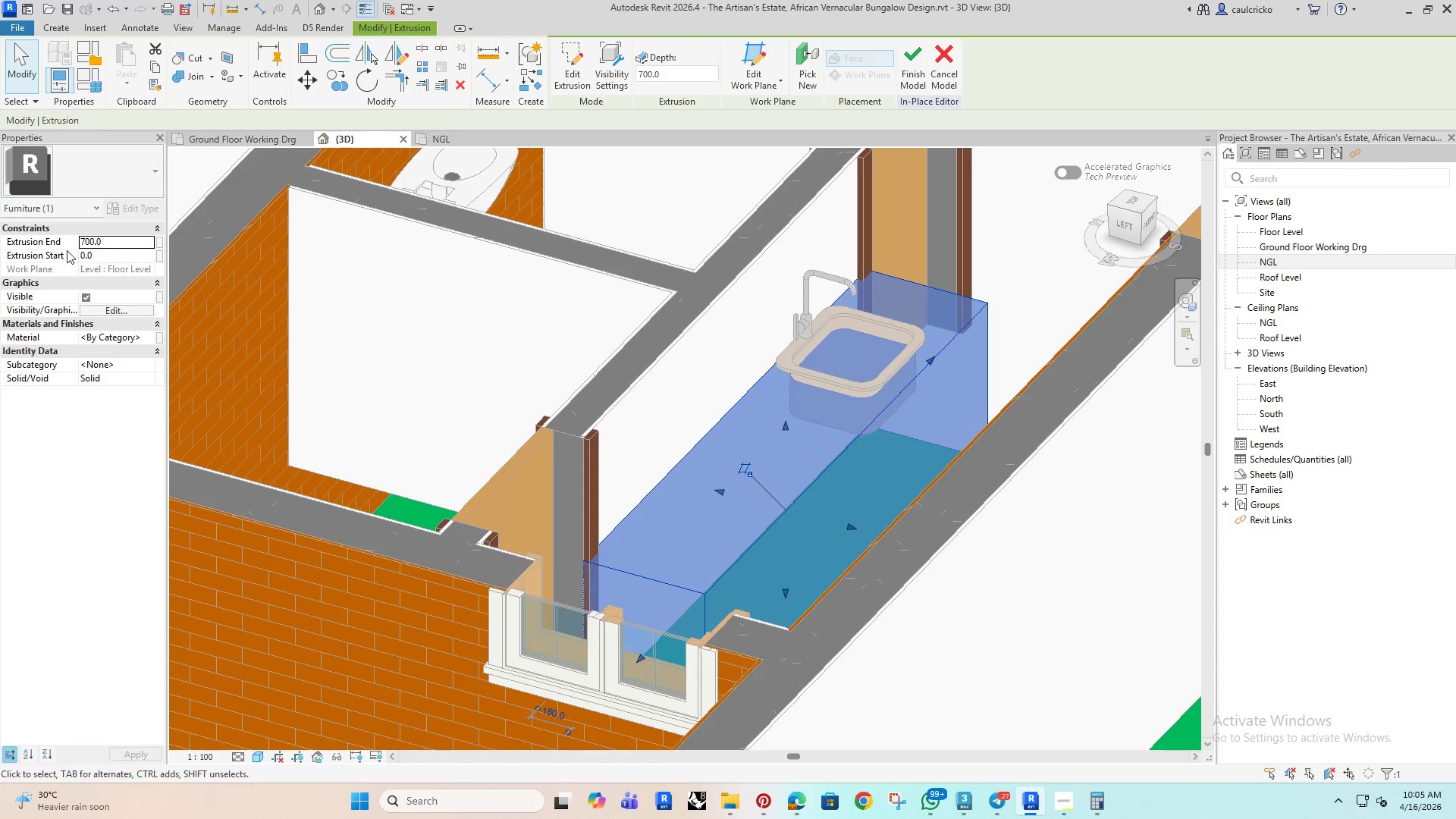 
left_click([106, 243])
 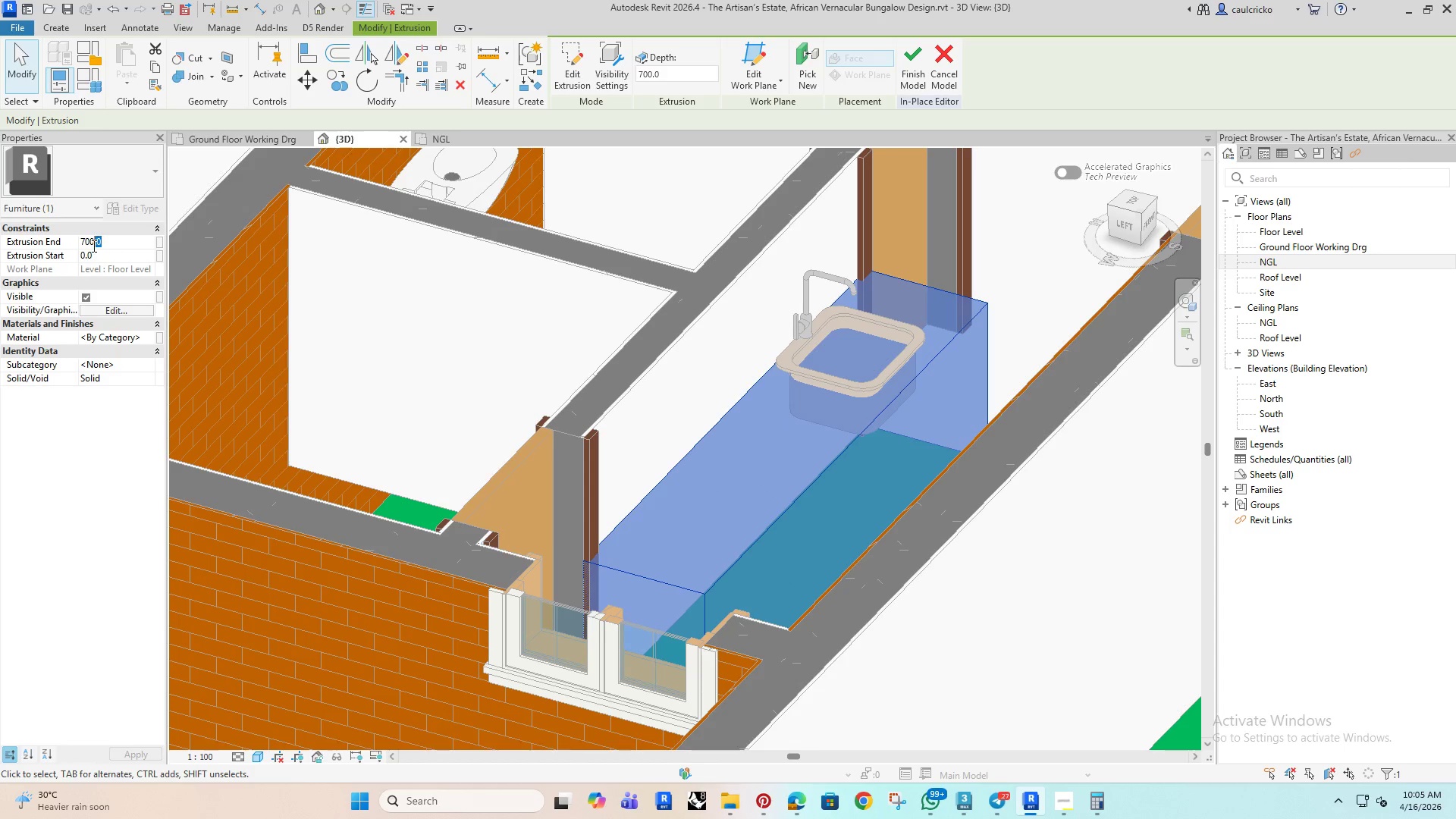 
left_click_drag(start_coordinate=[106, 243], to_coordinate=[51, 246])
 